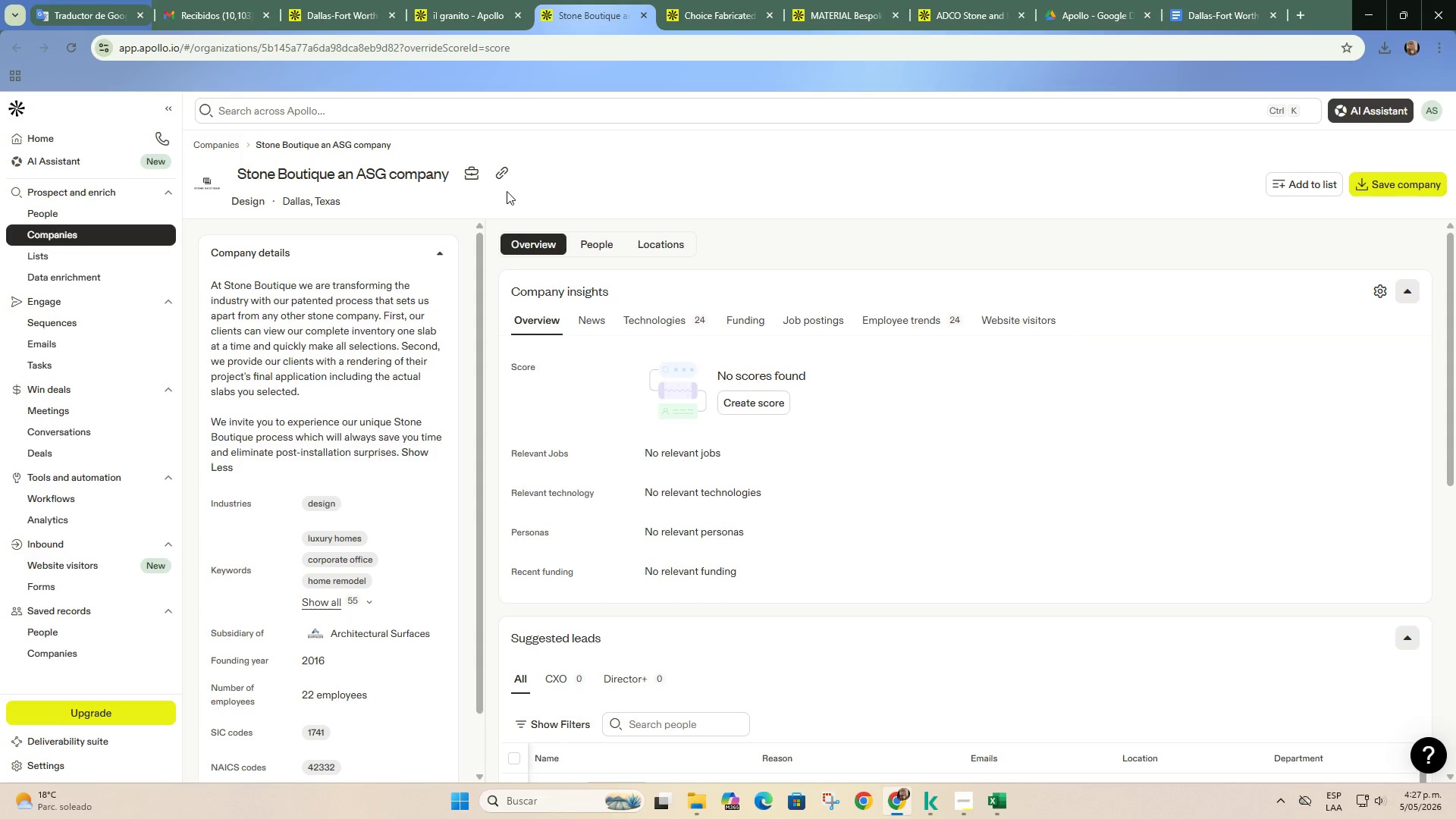 
left_click([588, 237])
 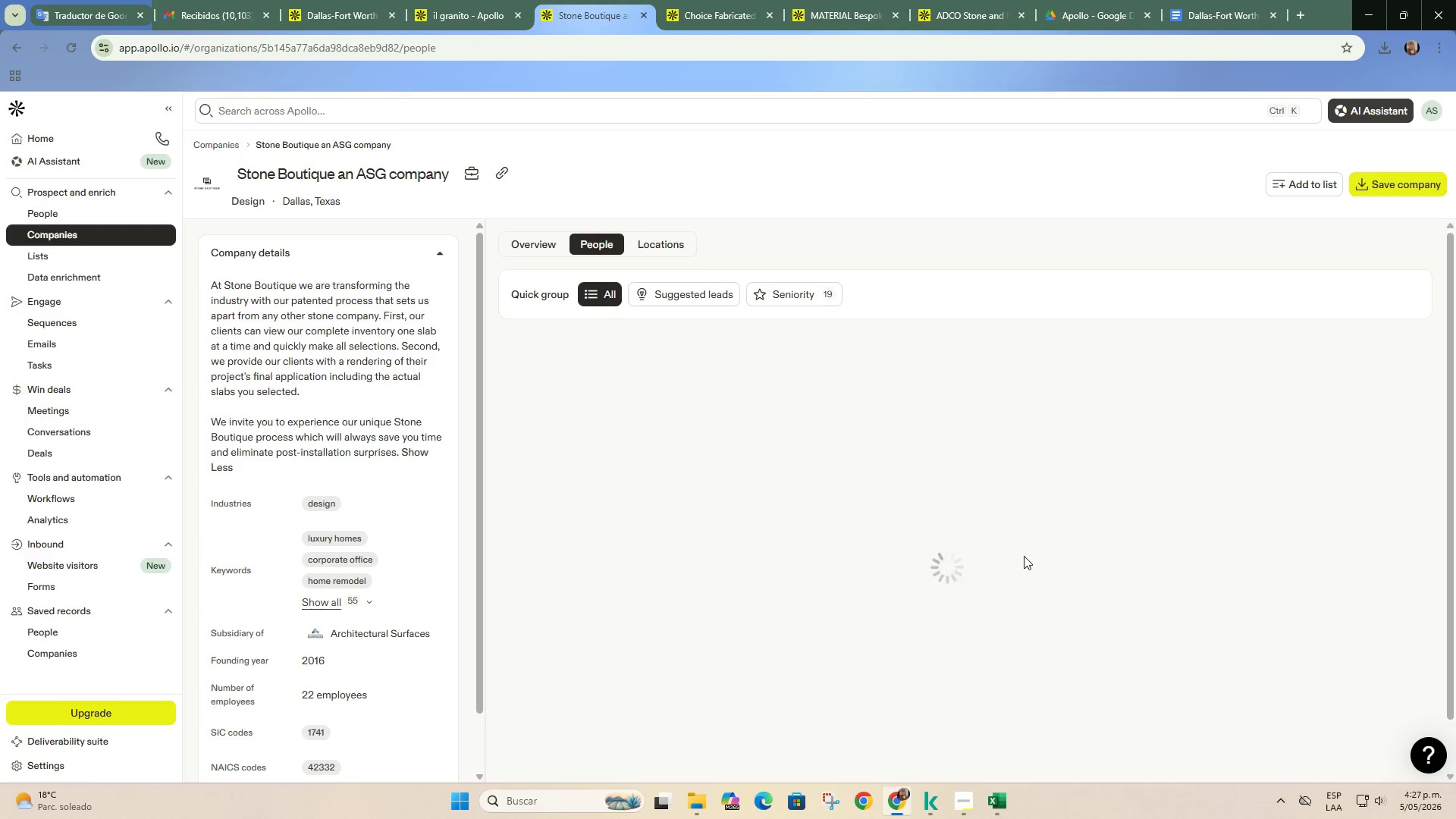 
scroll: coordinate [815, 569], scroll_direction: down, amount: 7.0
 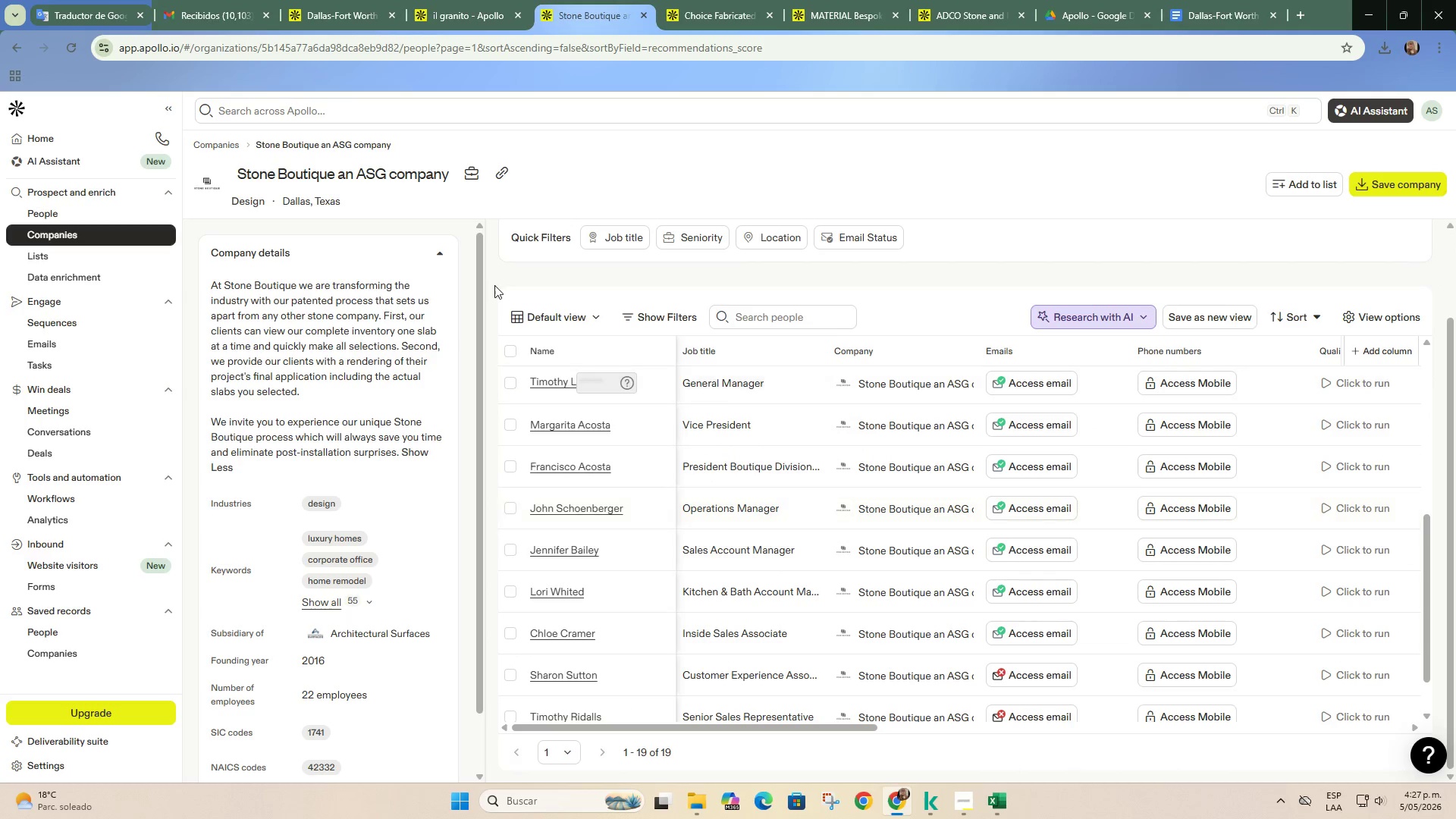 
left_click([509, 174])
 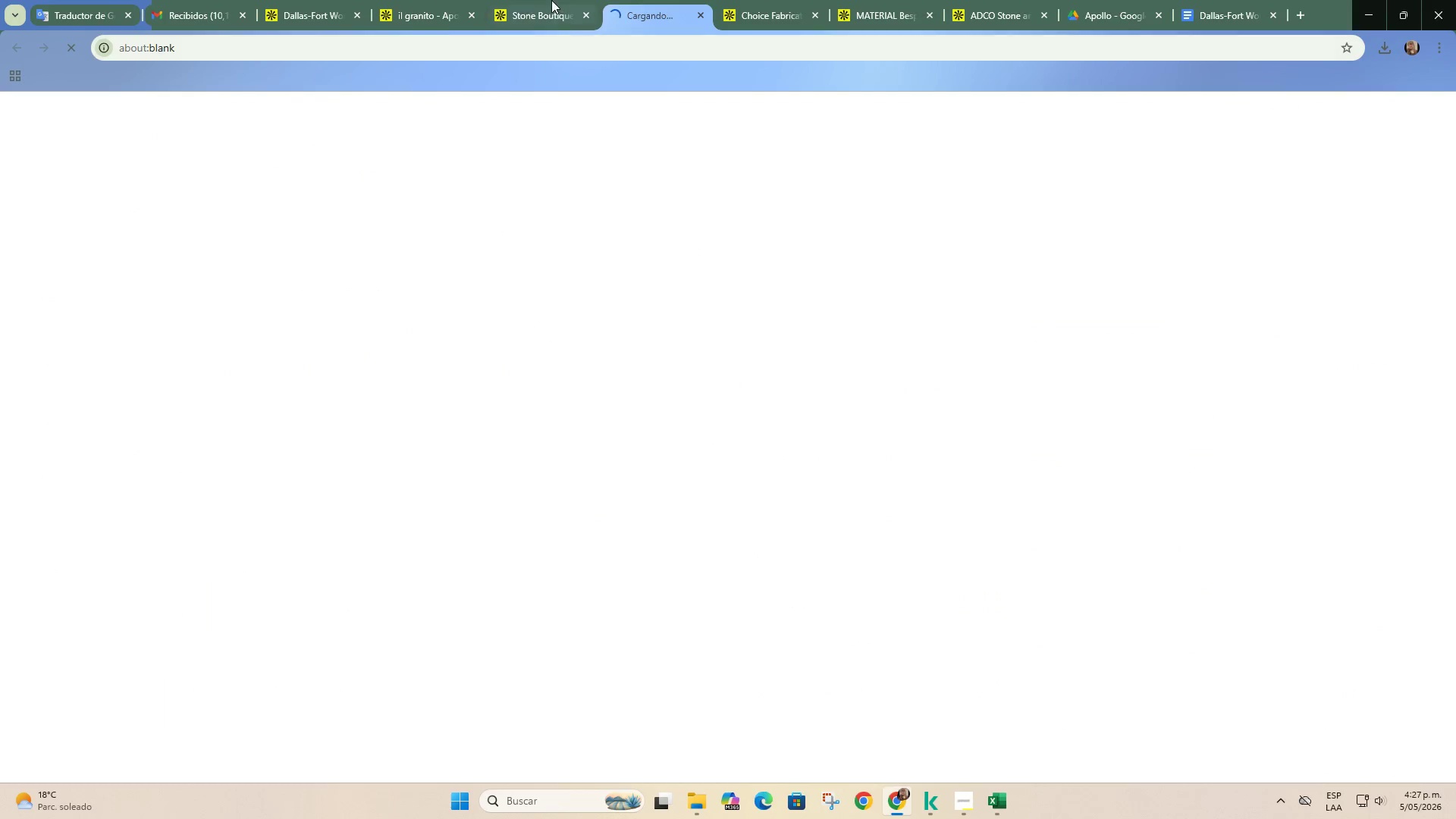 
left_click([551, 0])
 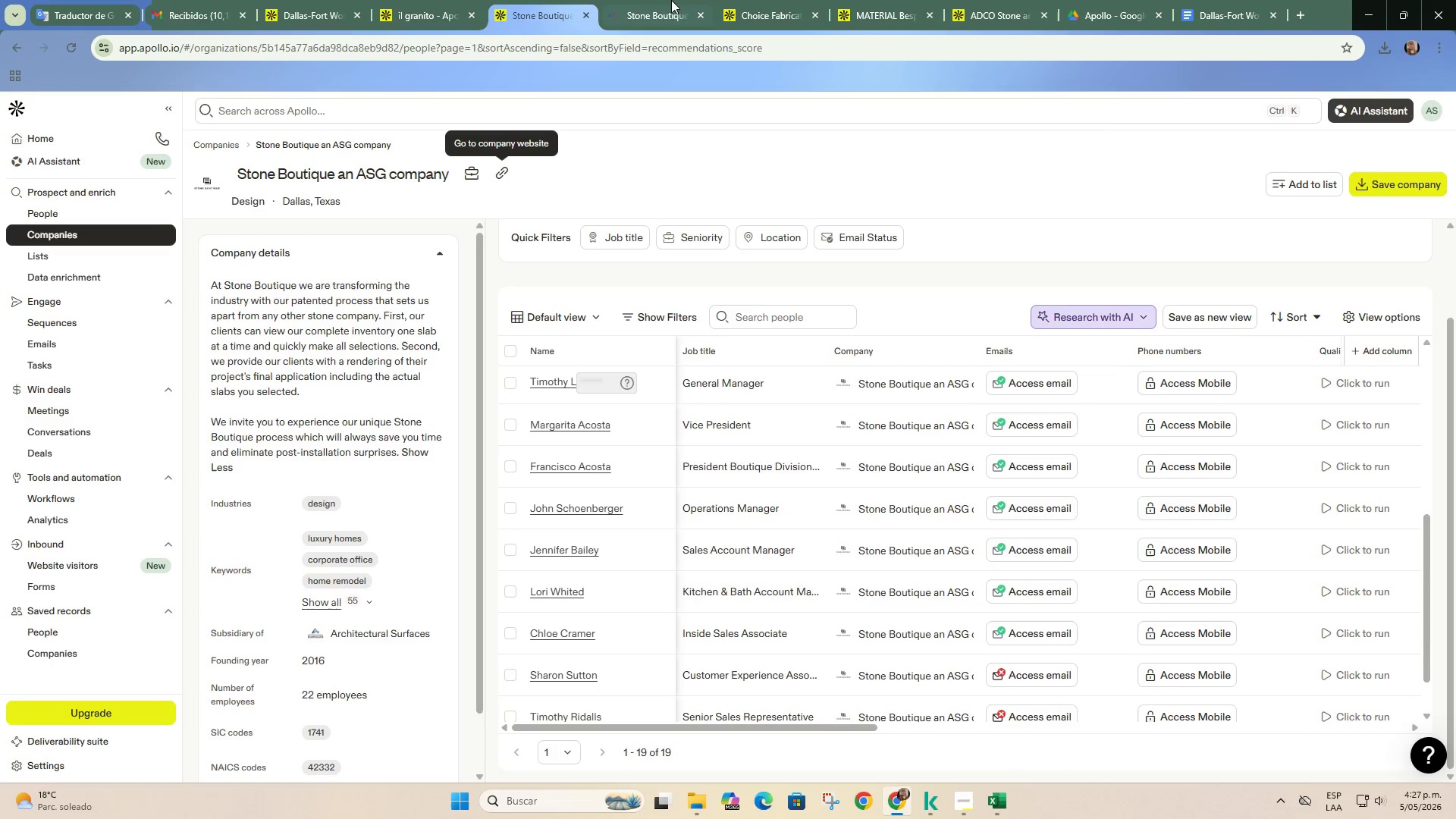 
scroll: coordinate [633, 592], scroll_direction: down, amount: 2.0
 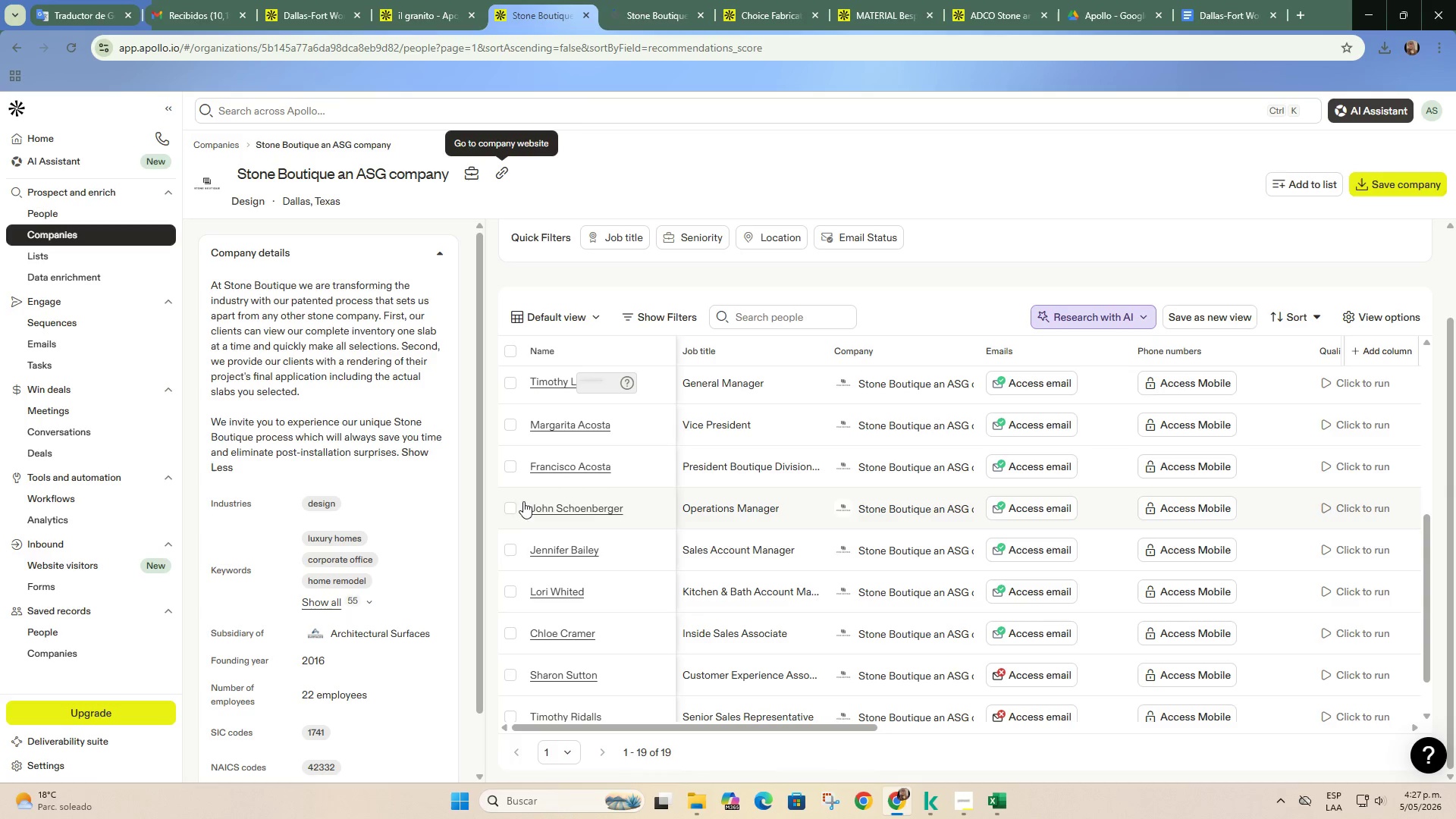 
left_click([514, 512])
 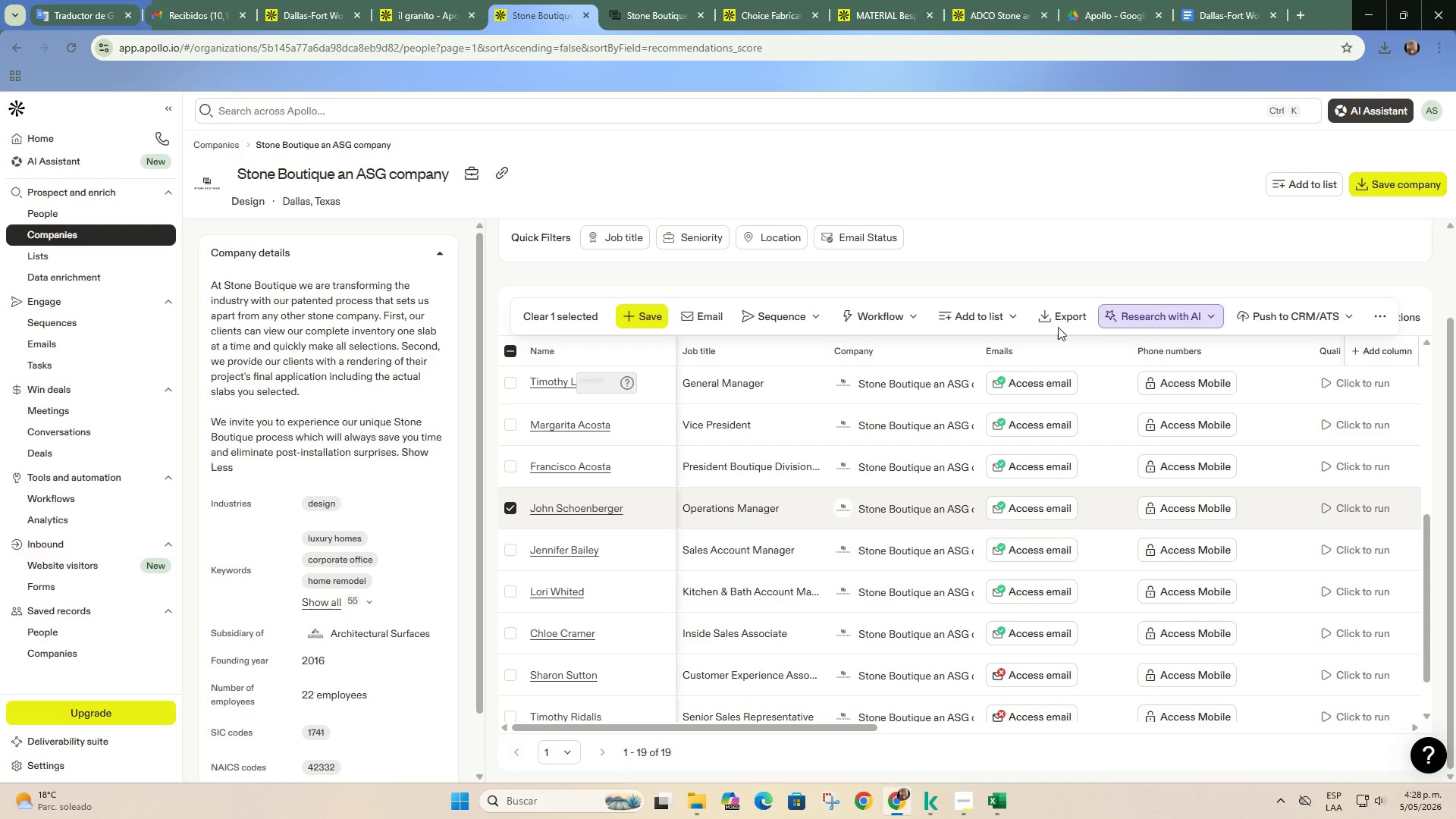 
double_click([989, 304])
 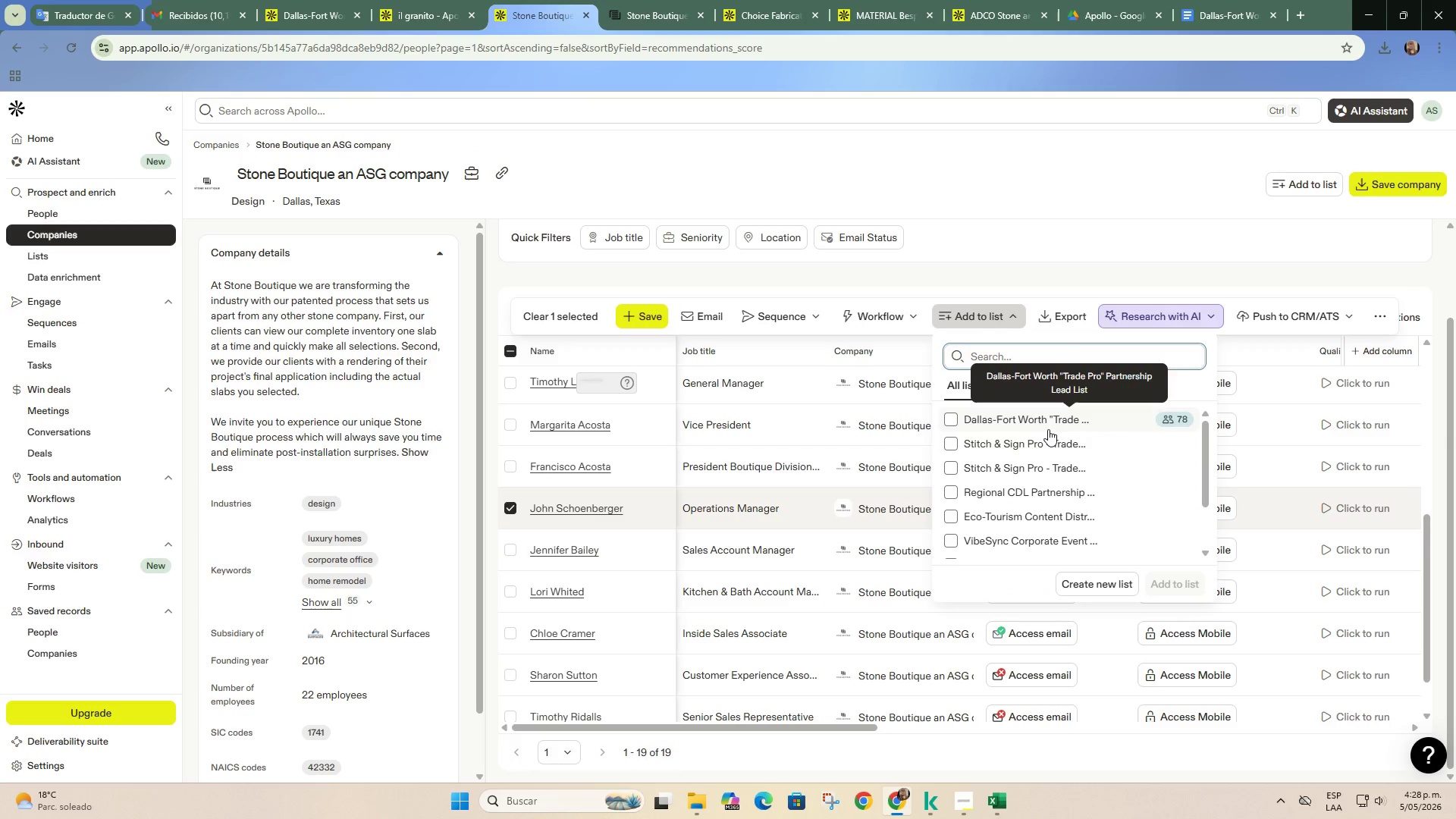 
left_click([1048, 425])
 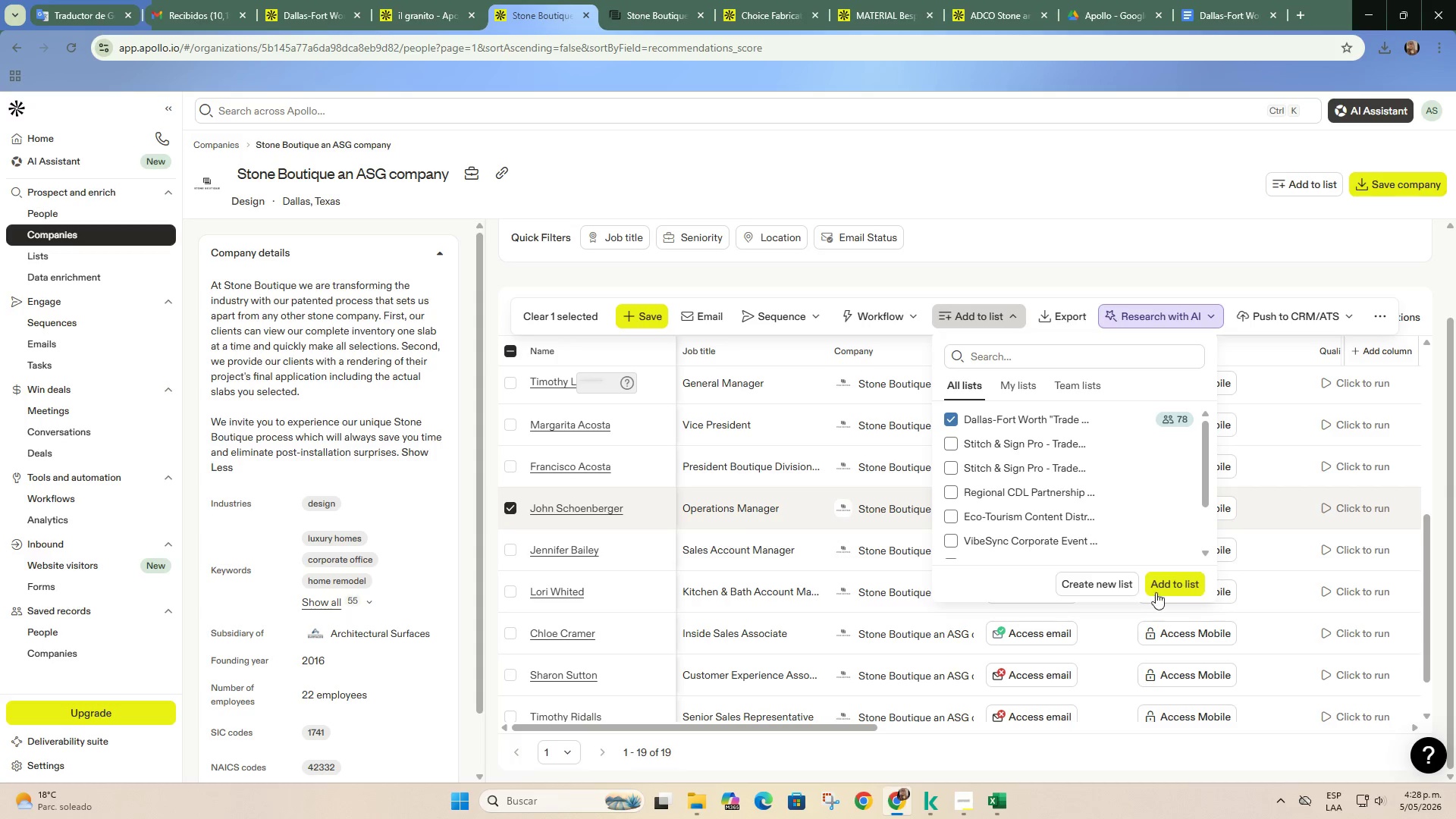 
left_click([1161, 585])
 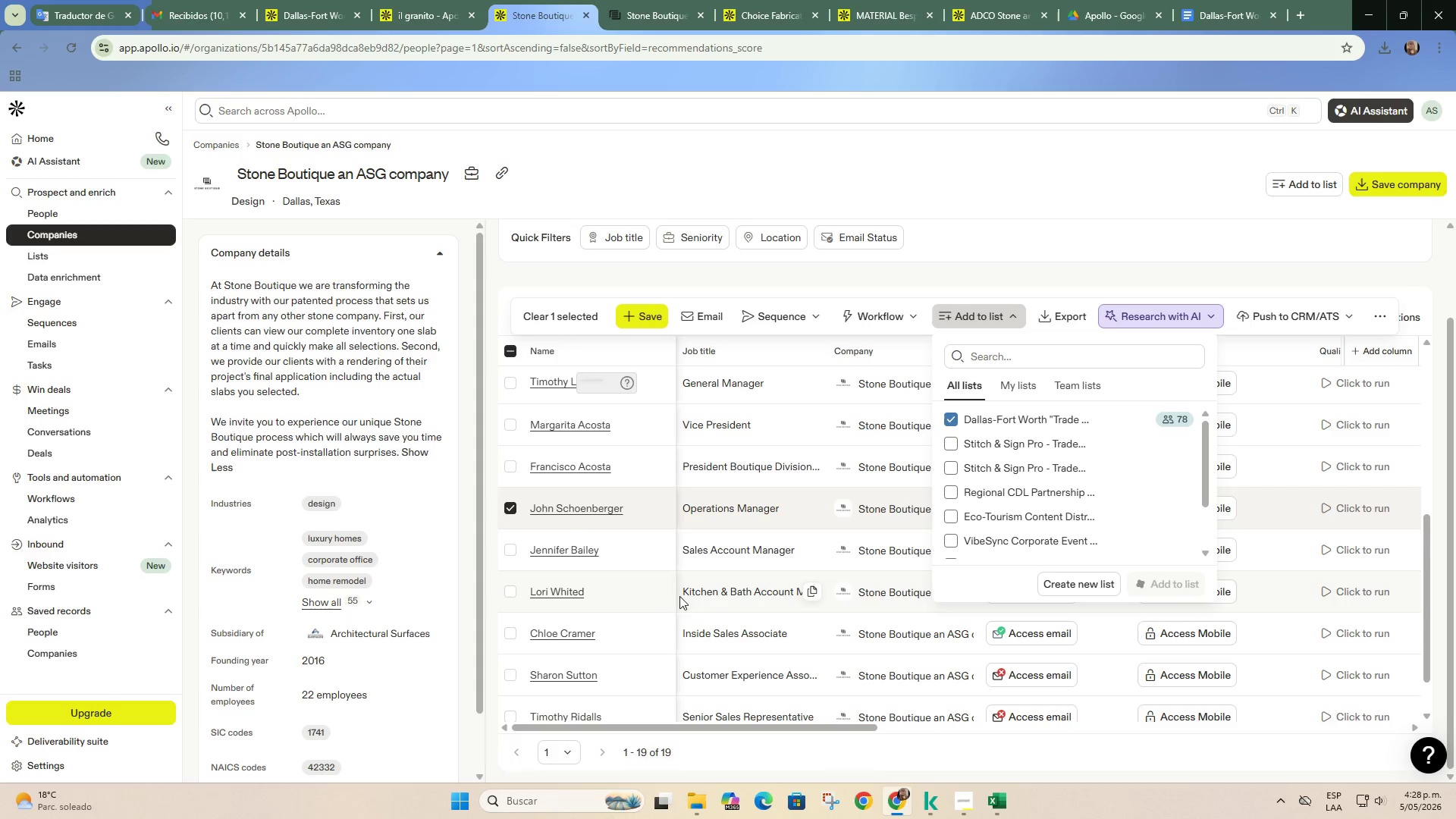 
mouse_move([613, 16])
 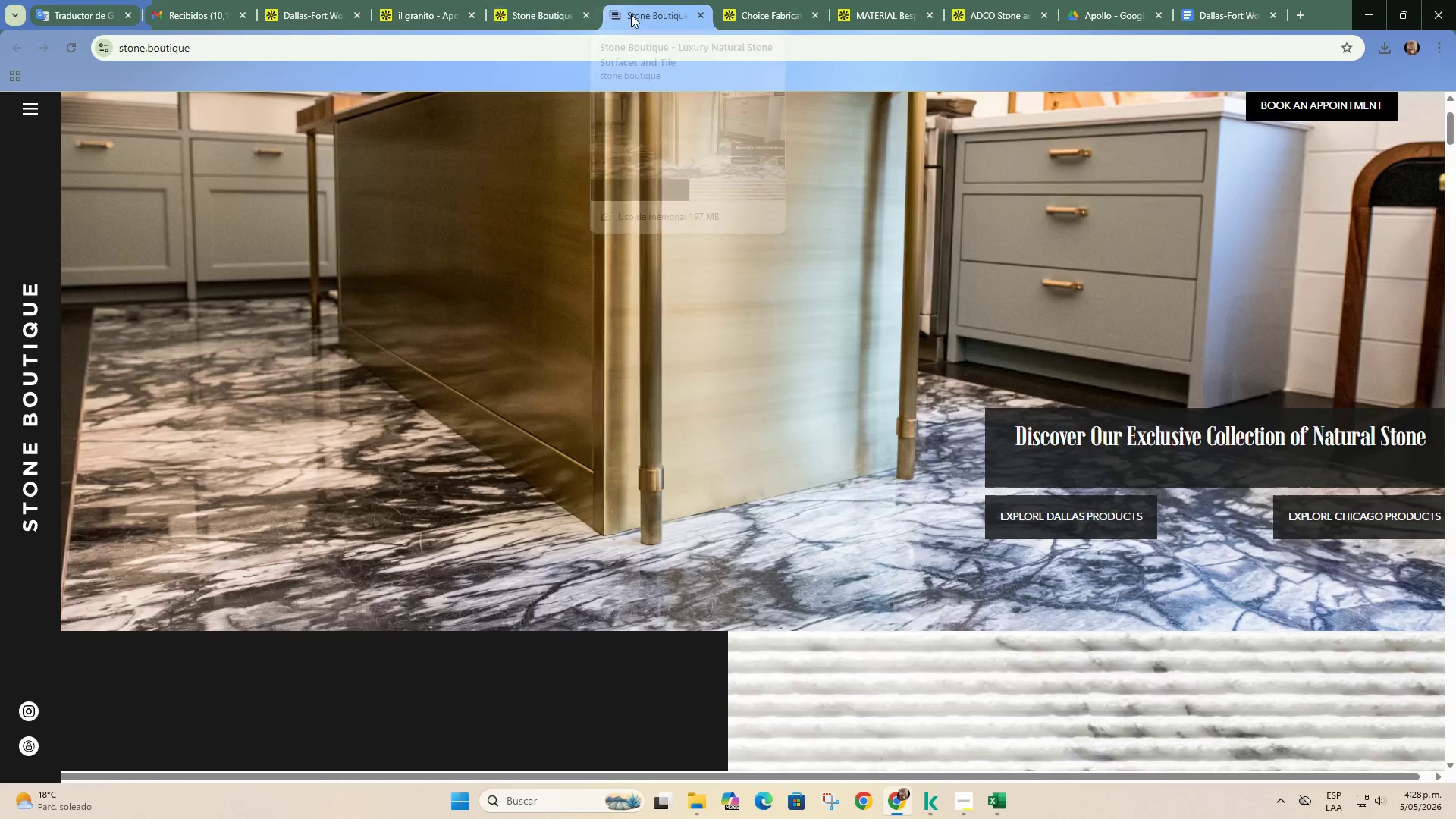 
left_click([631, 14])
 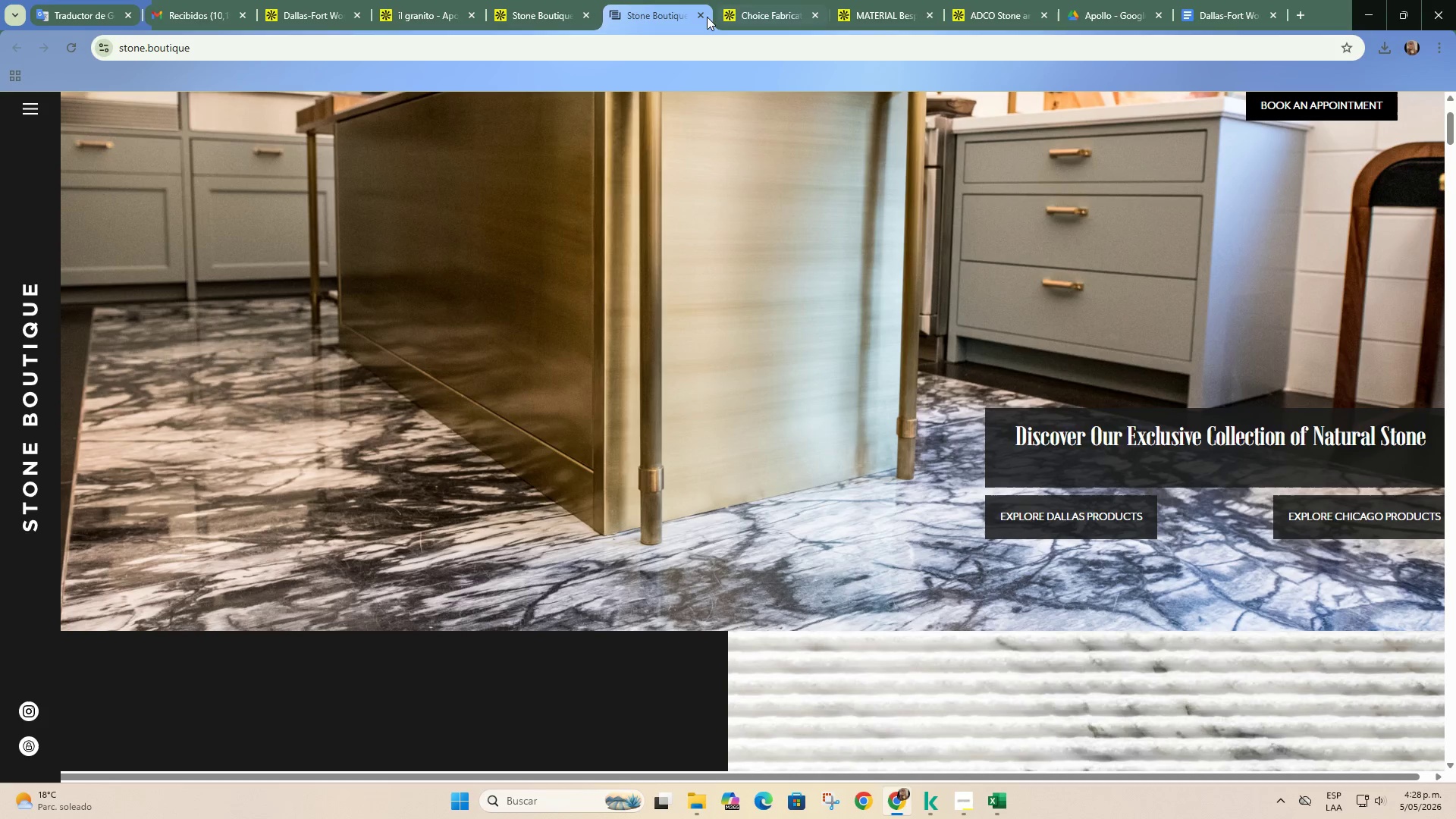 
left_click([702, 16])
 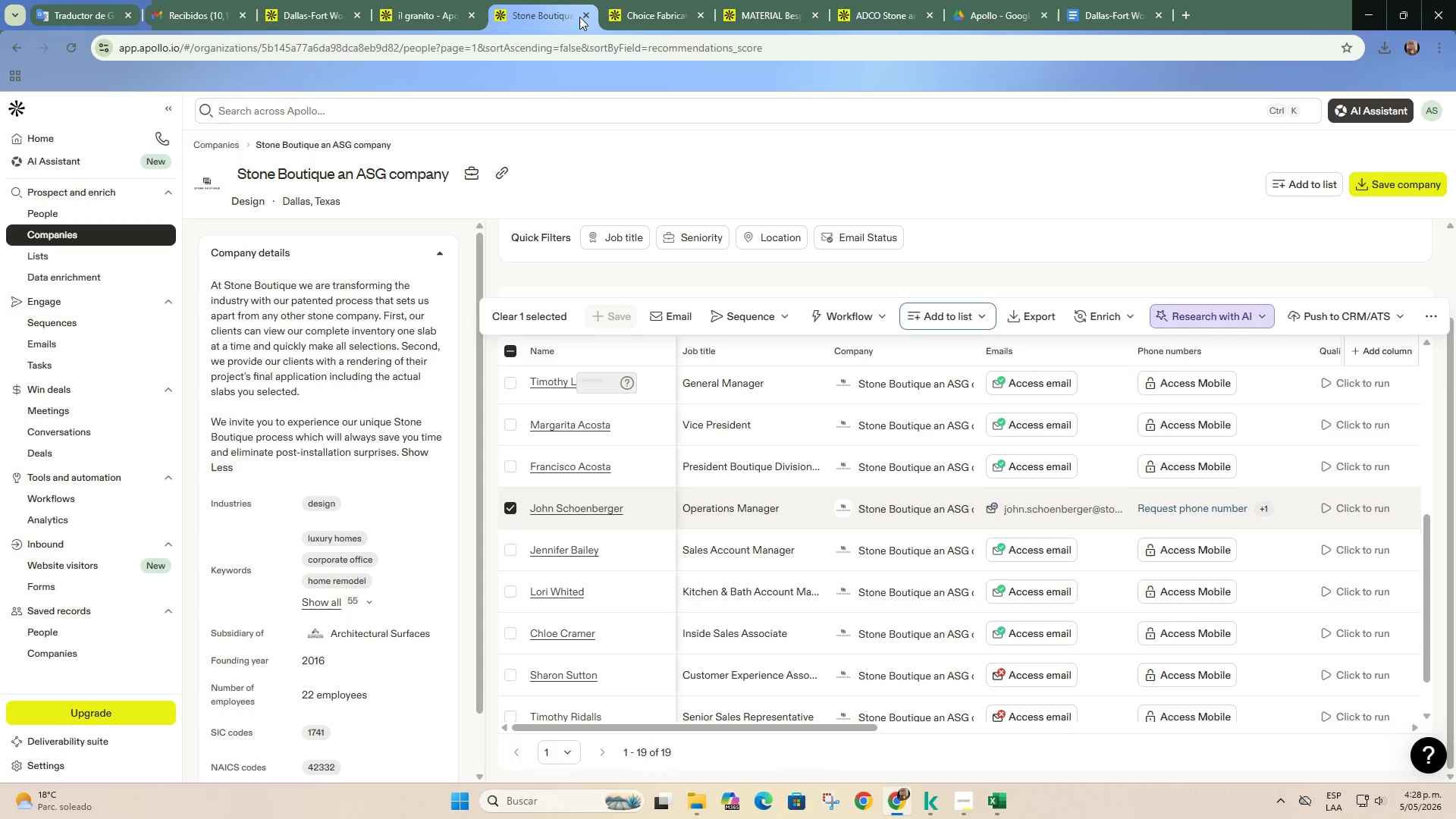 
left_click([579, 17])
 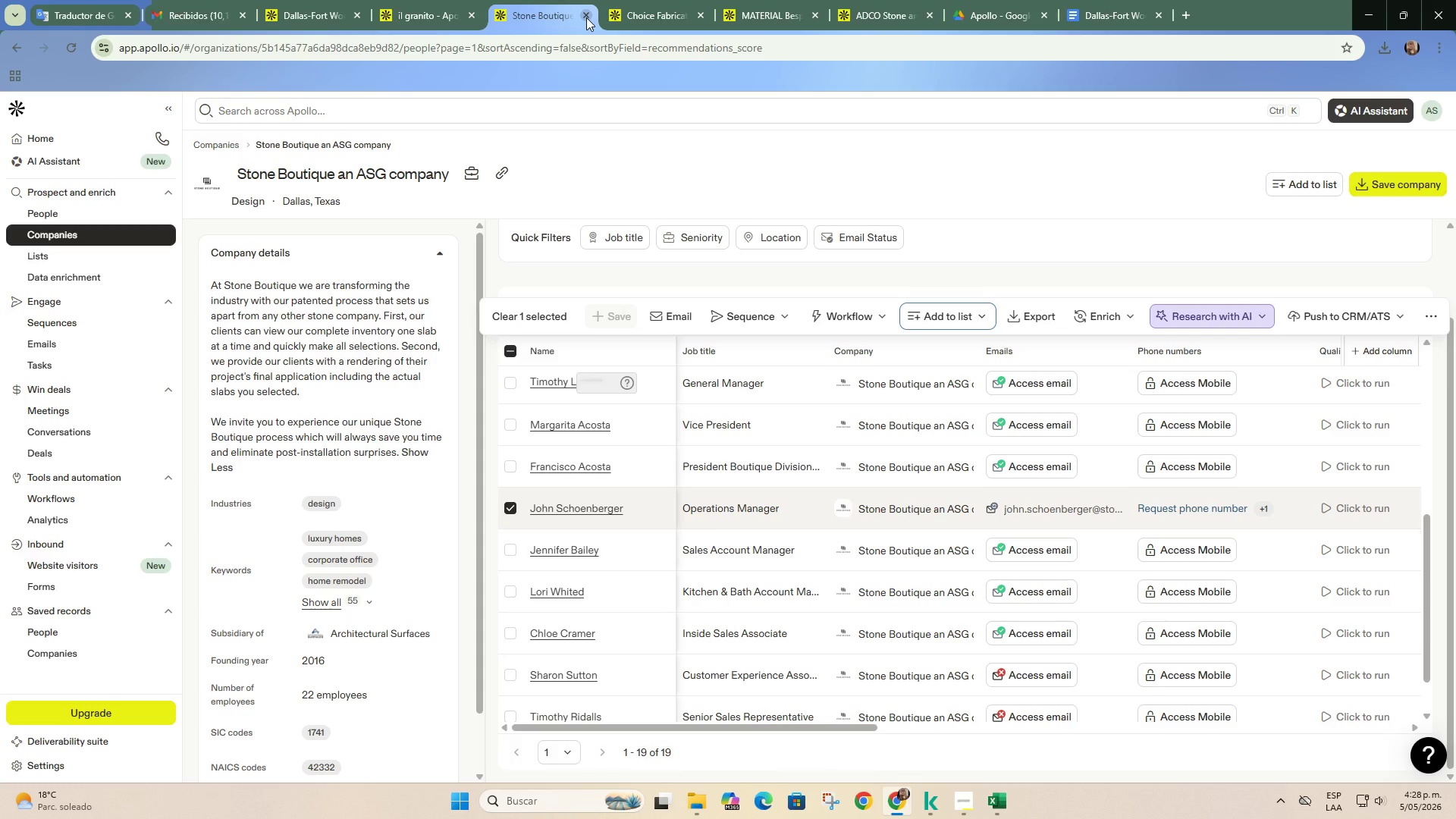 
left_click([586, 17])
 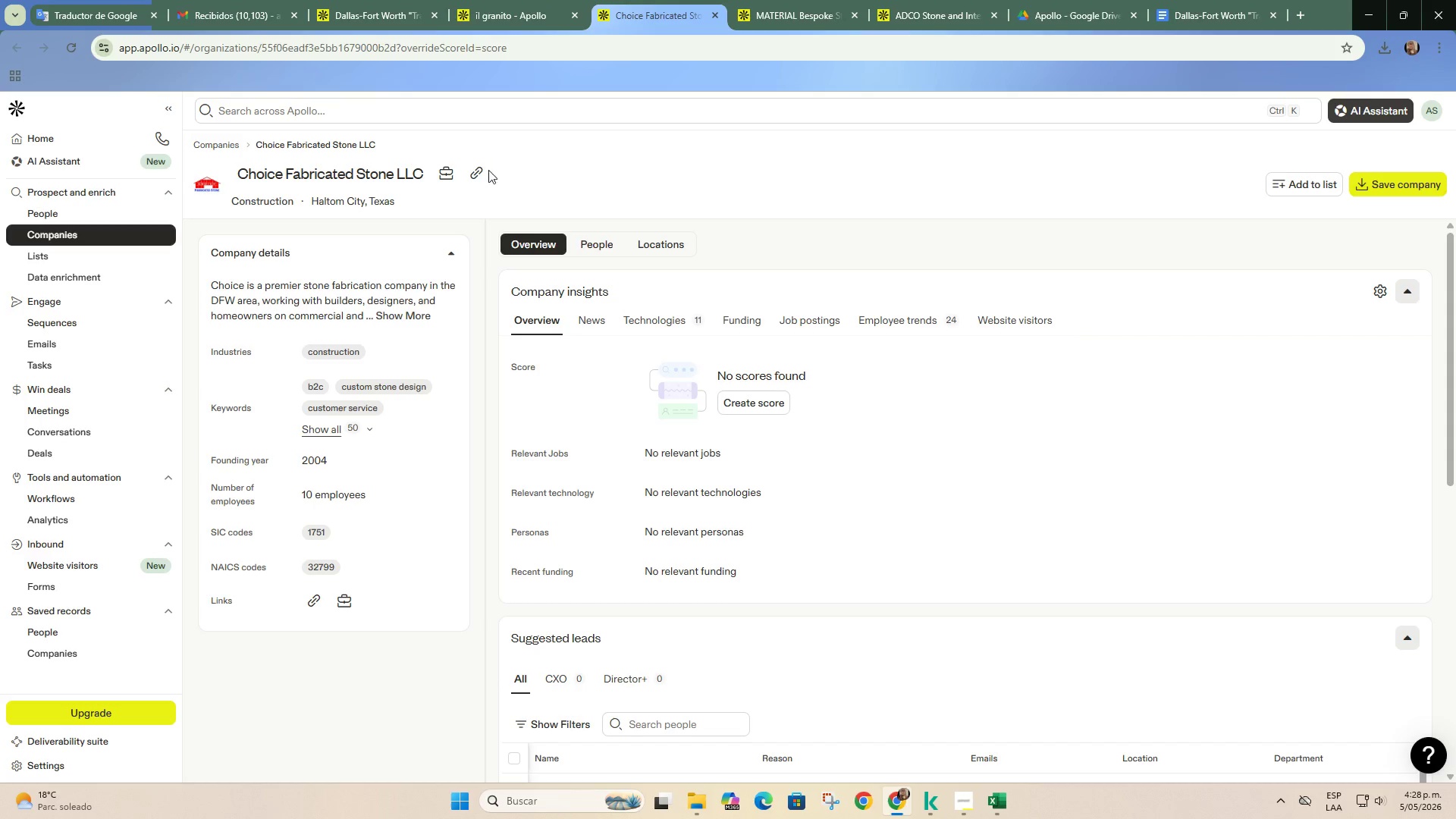 
left_click([478, 184])
 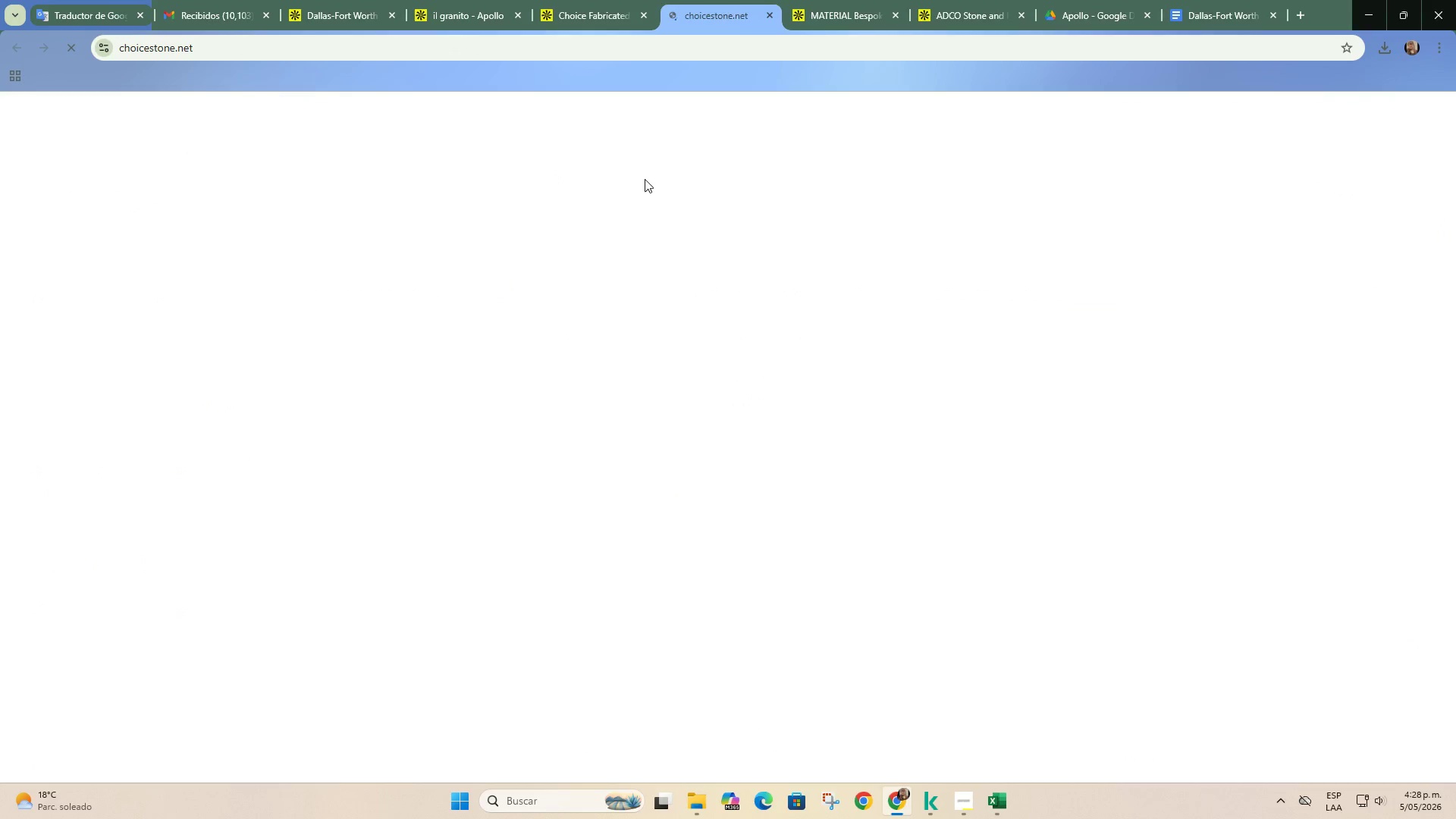 
wait(7.27)
 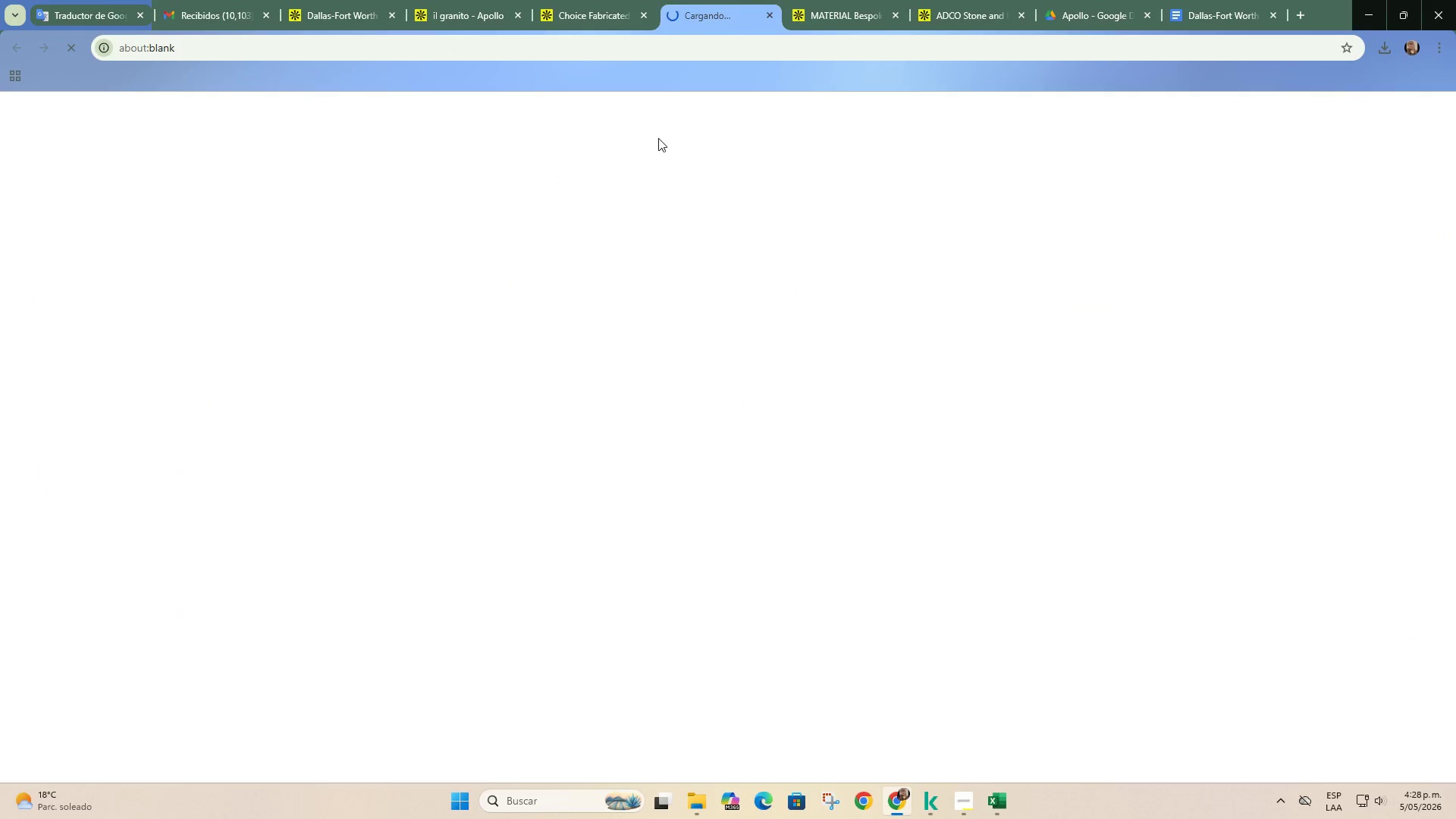 
scroll: coordinate [512, 365], scroll_direction: down, amount: 2.0
 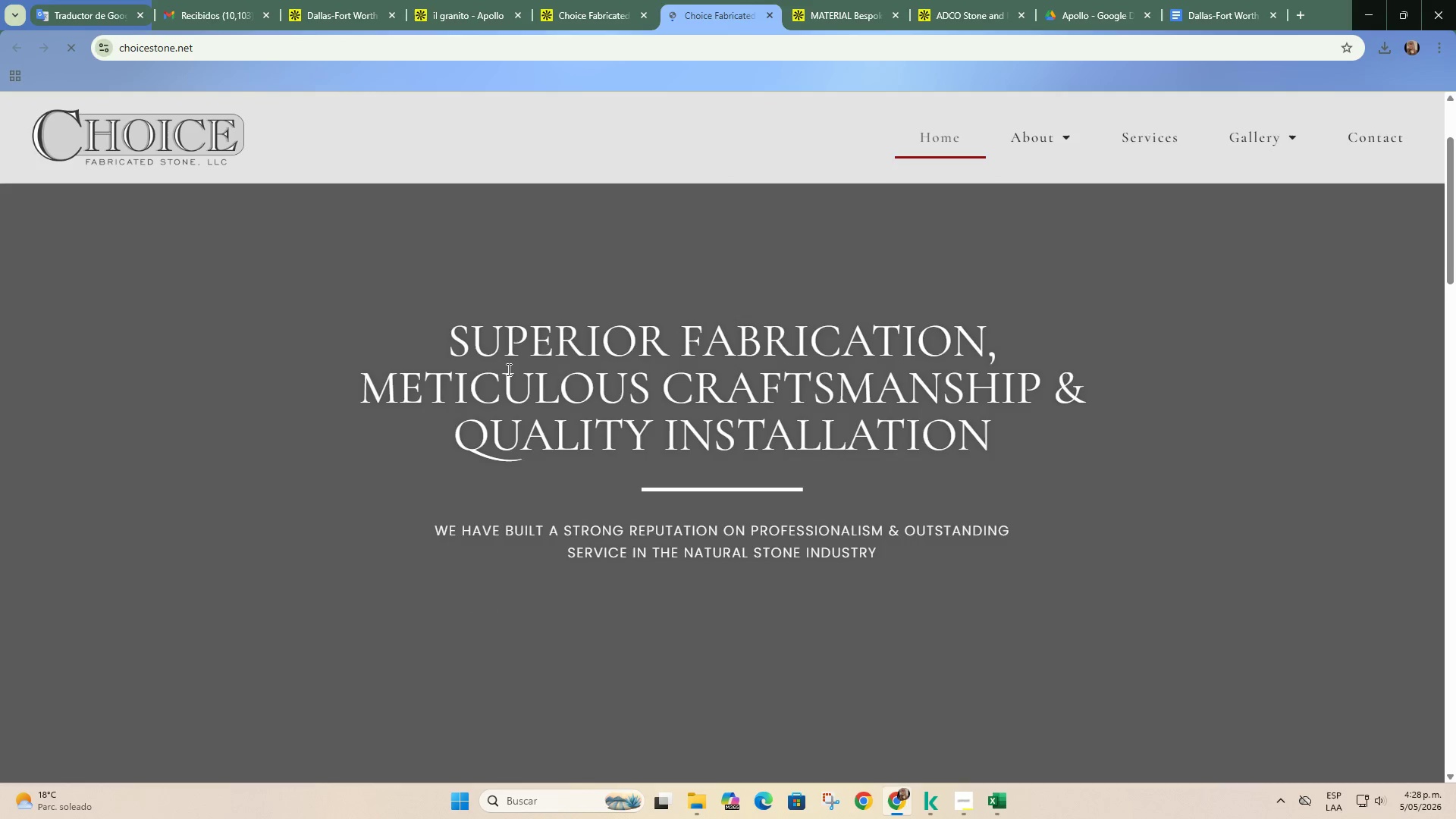 
scroll: coordinate [507, 369], scroll_direction: up, amount: 2.0
 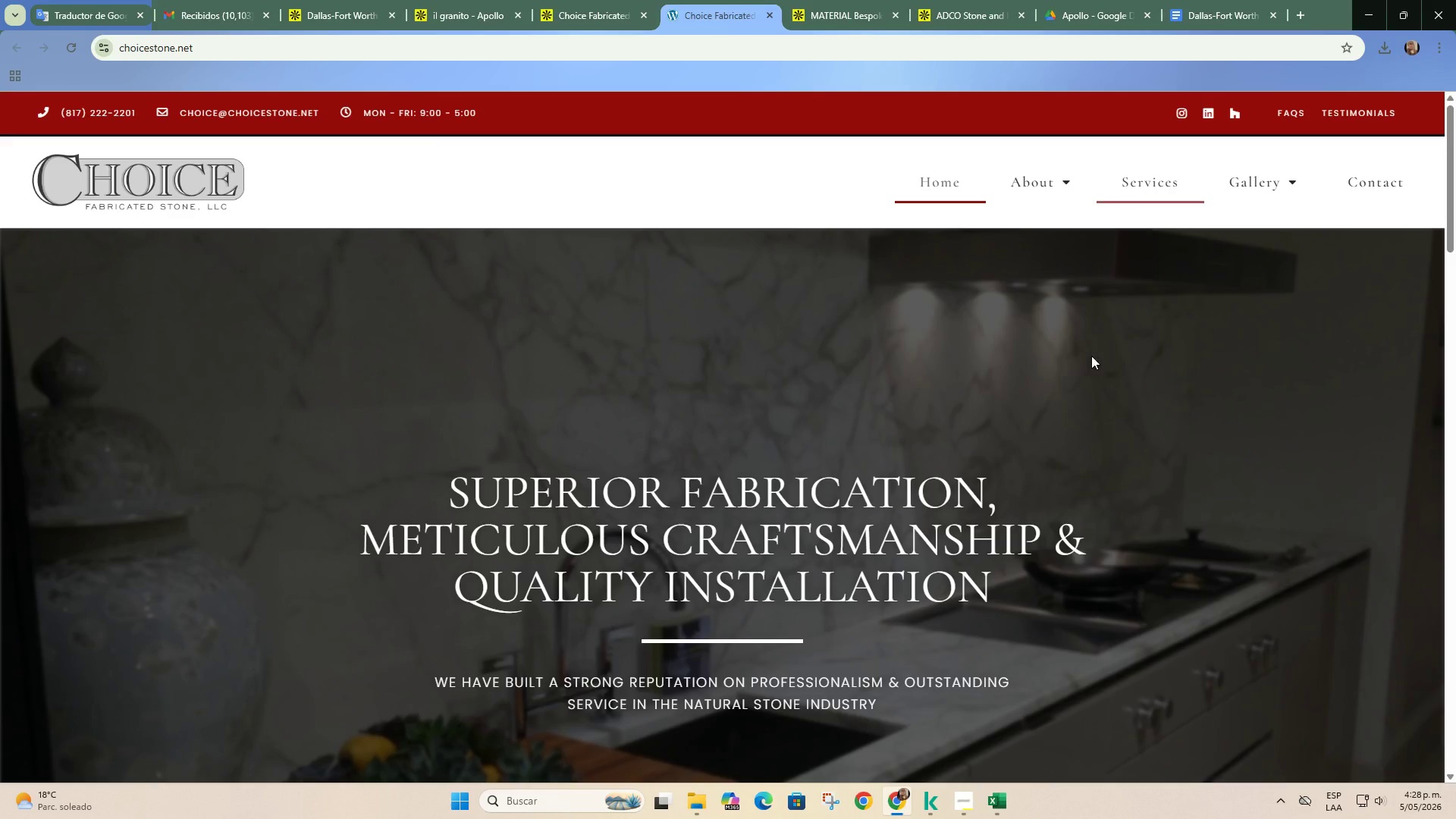 
scroll: coordinate [993, 539], scroll_direction: down, amount: 14.0
 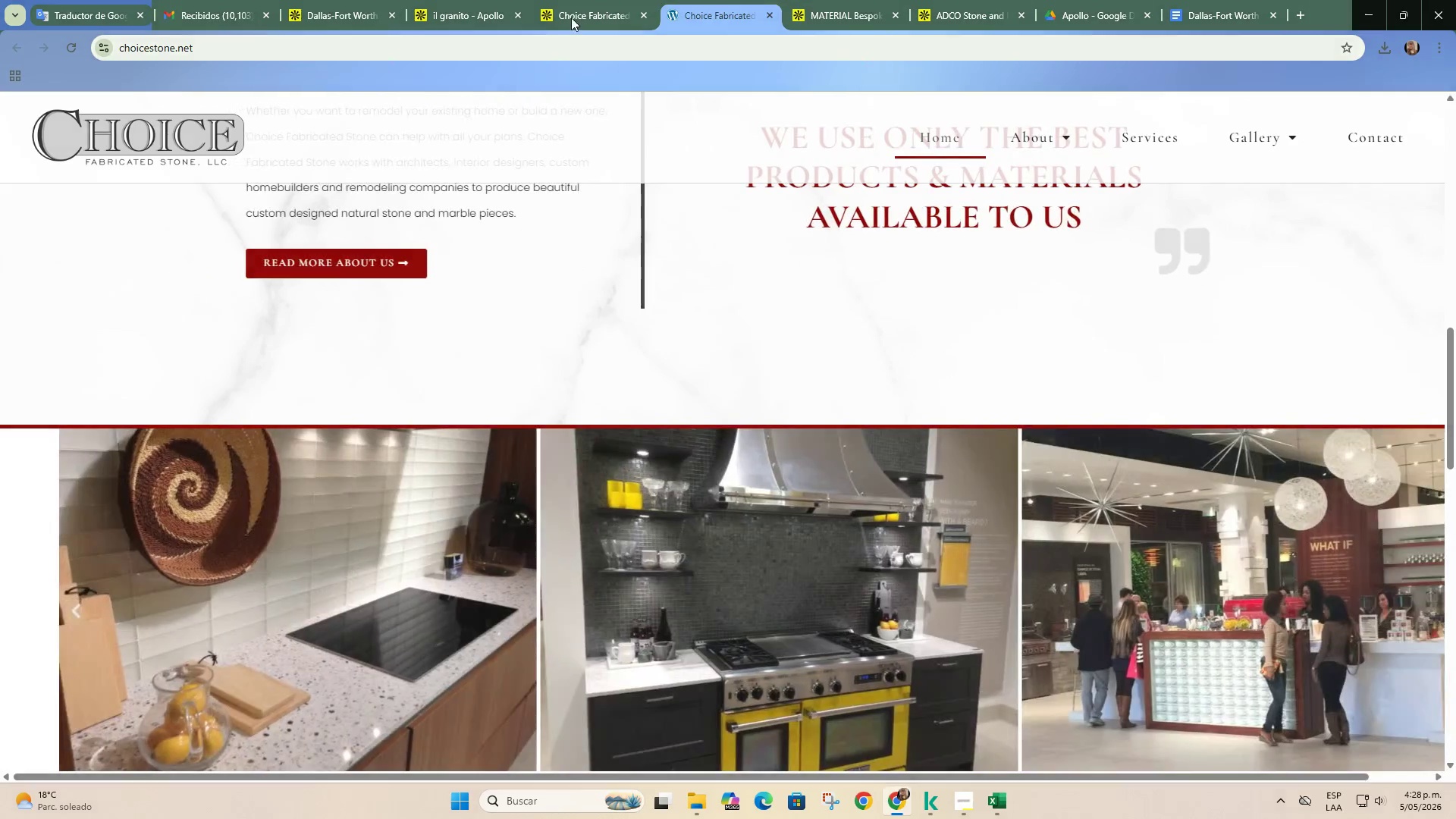 
left_click([576, 6])
 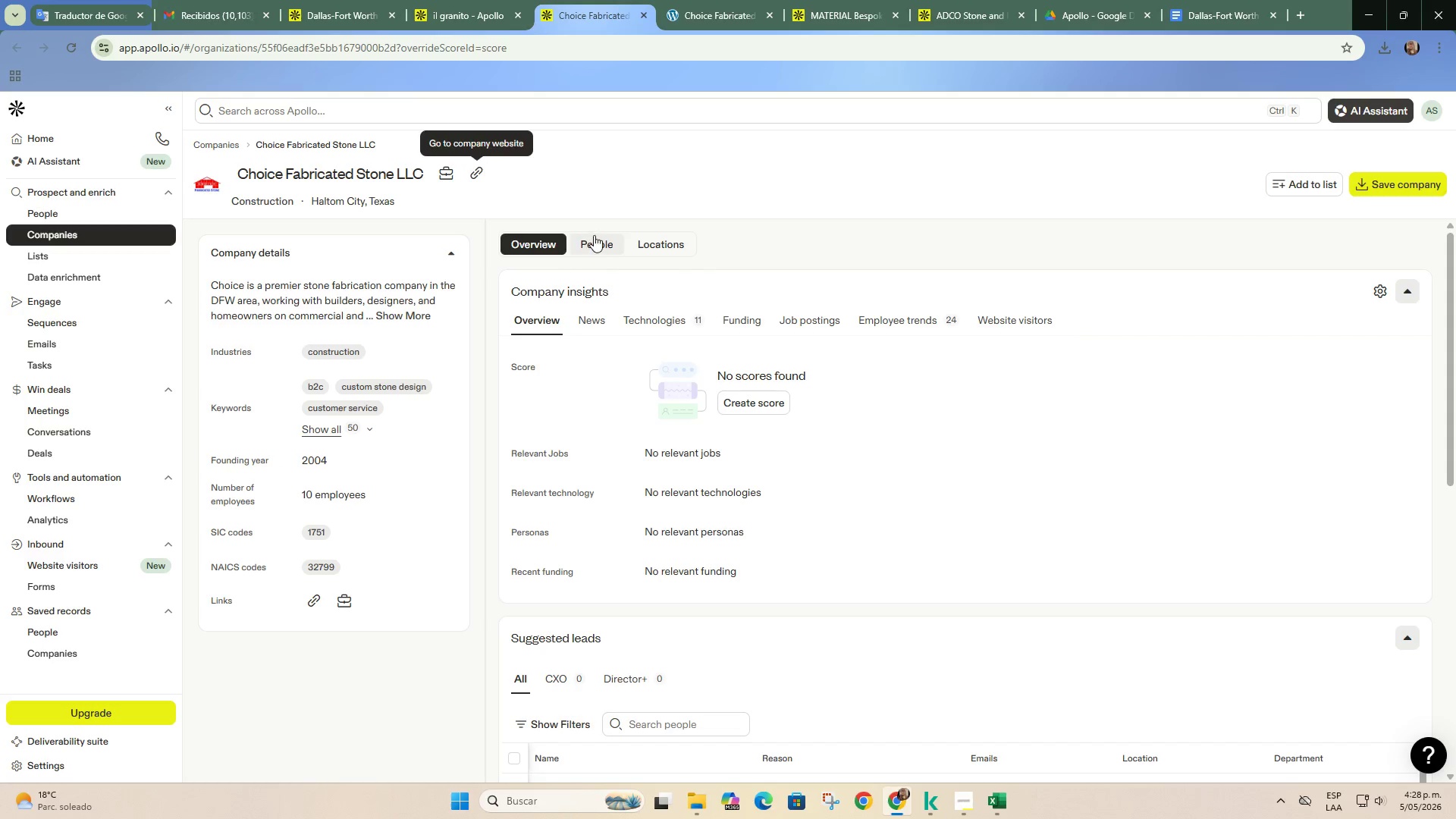 
left_click([594, 235])
 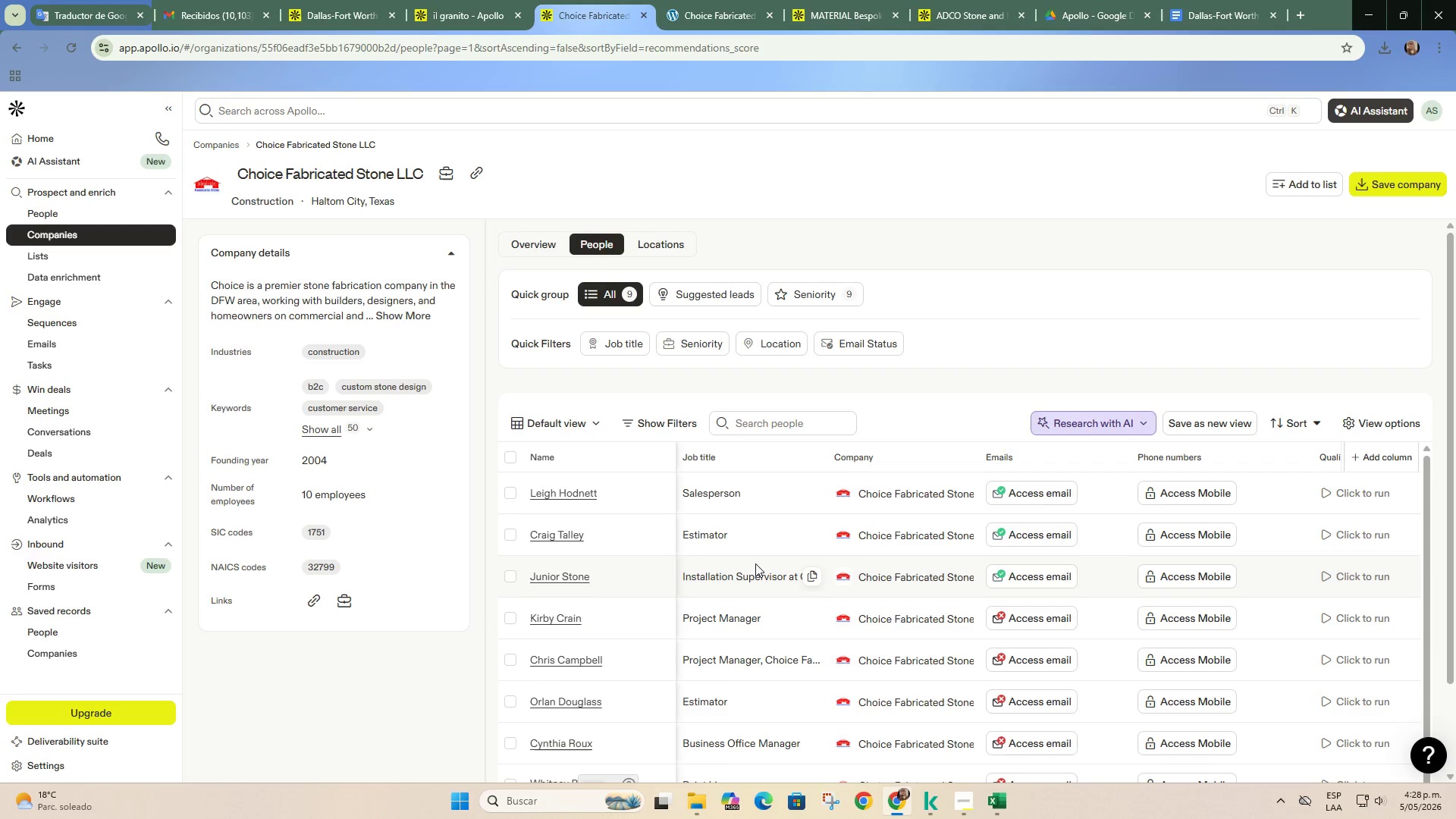 
scroll: coordinate [755, 569], scroll_direction: down, amount: 6.0
 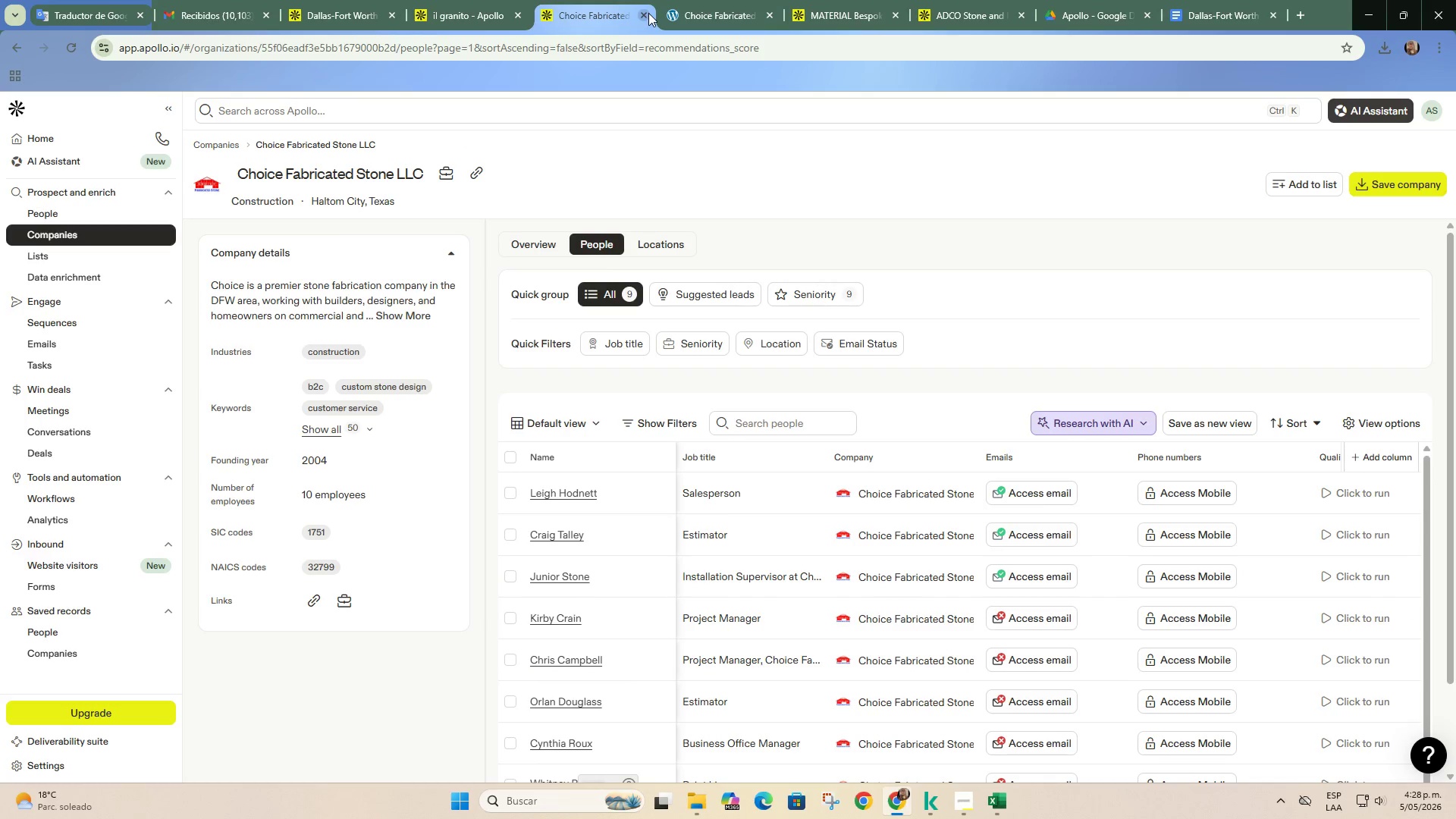 
left_click([648, 13])
 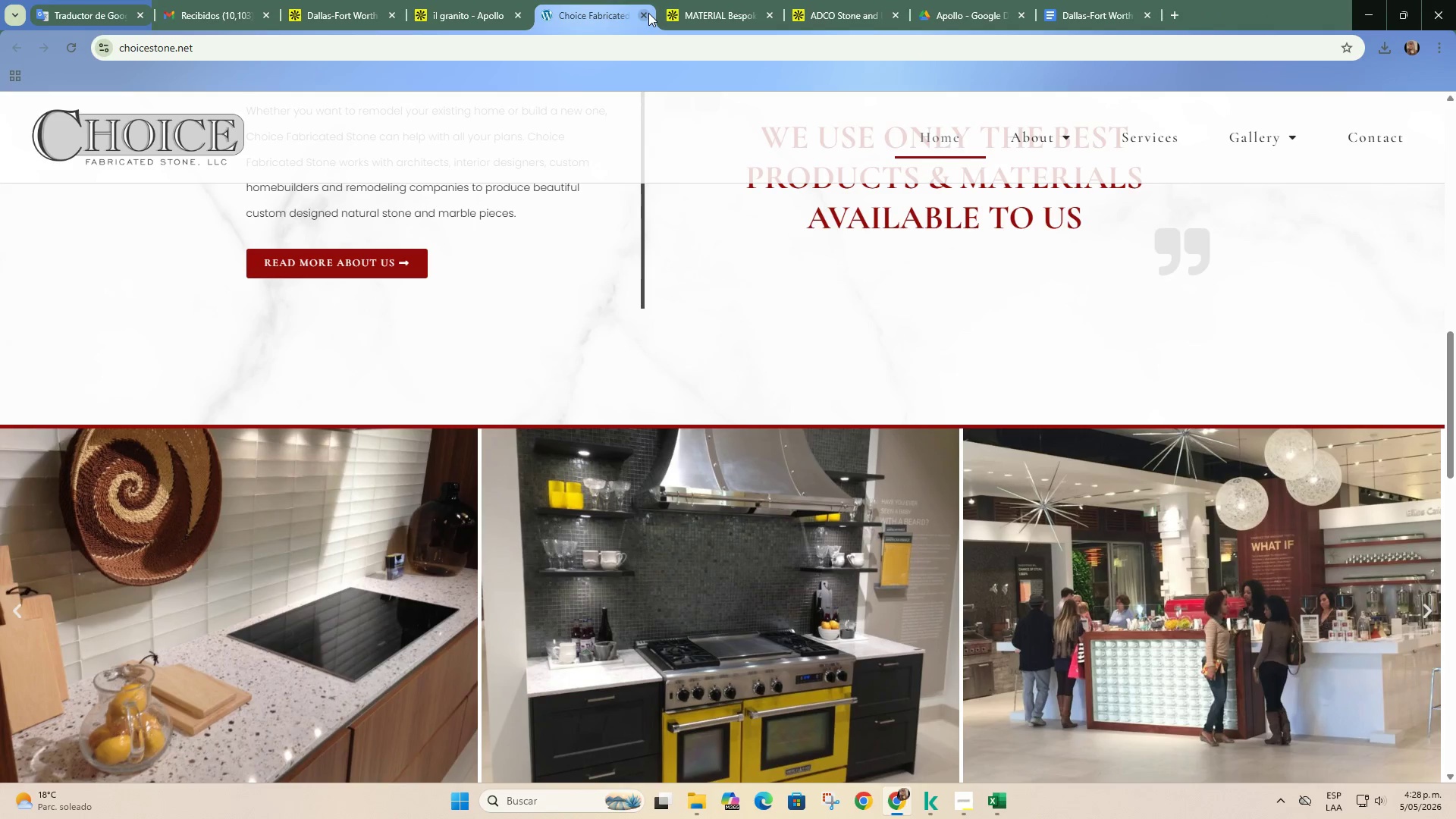 
left_click([648, 13])
 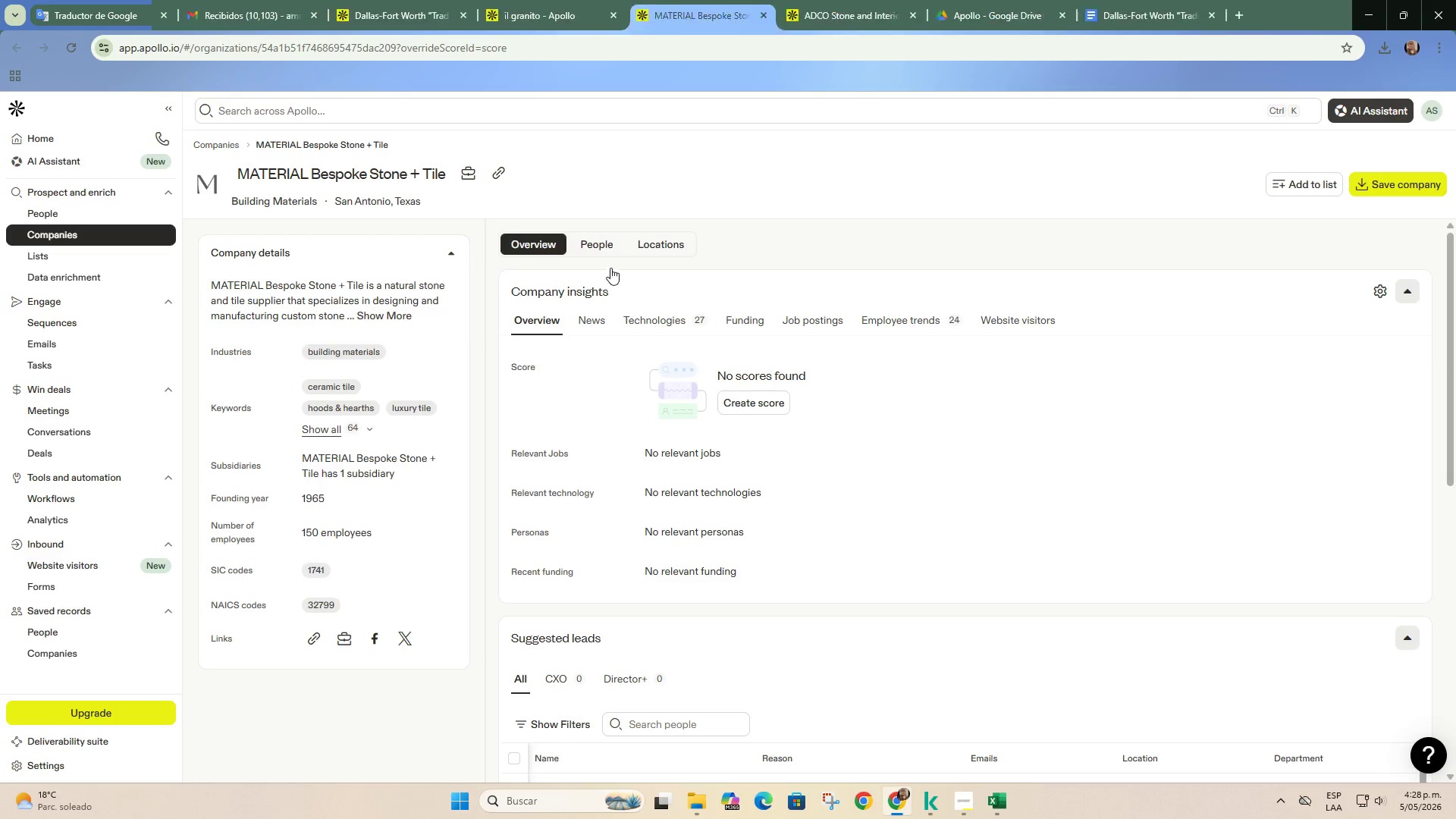 
left_click([601, 249])
 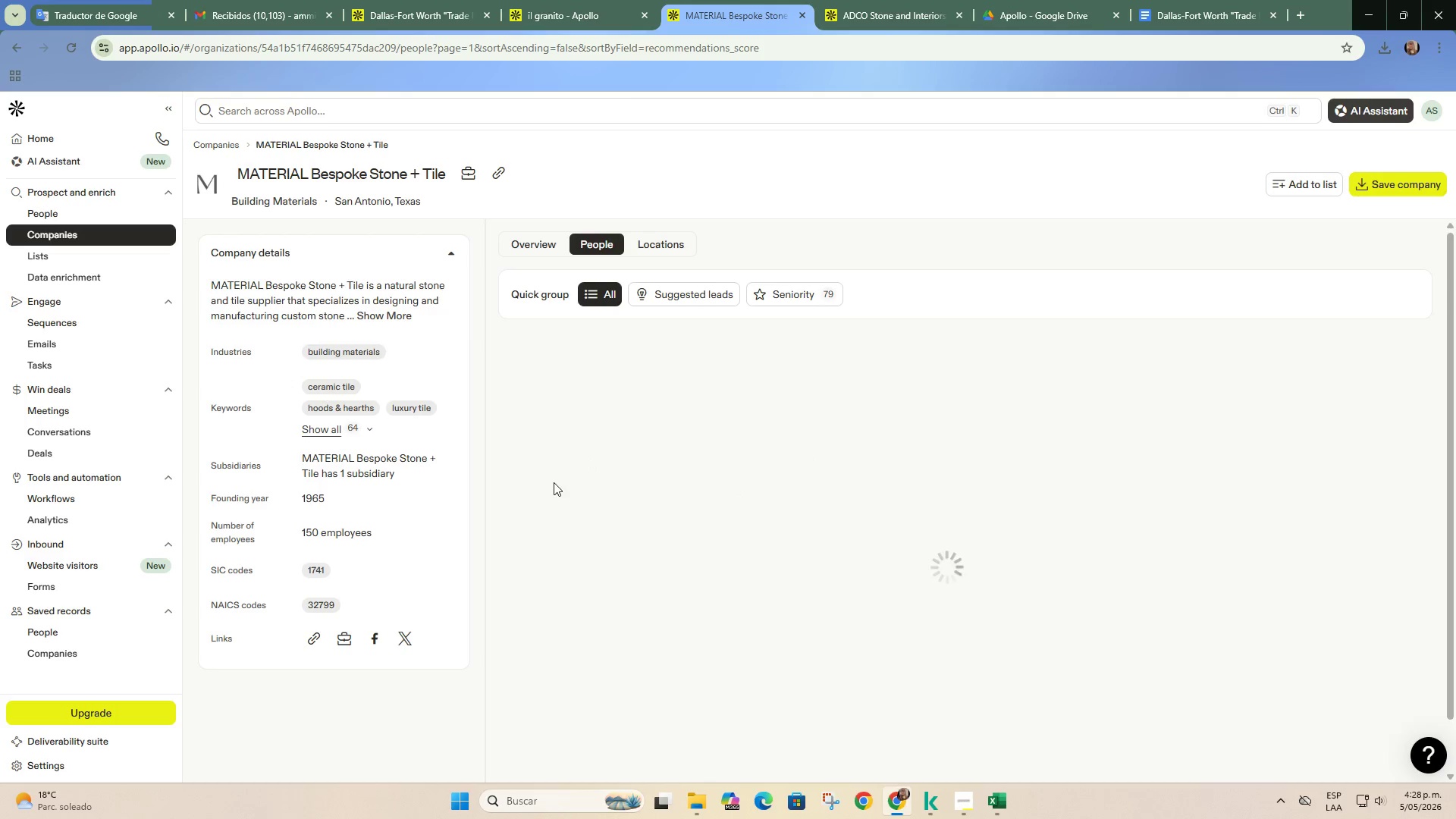 
scroll: coordinate [716, 468], scroll_direction: down, amount: 7.0
 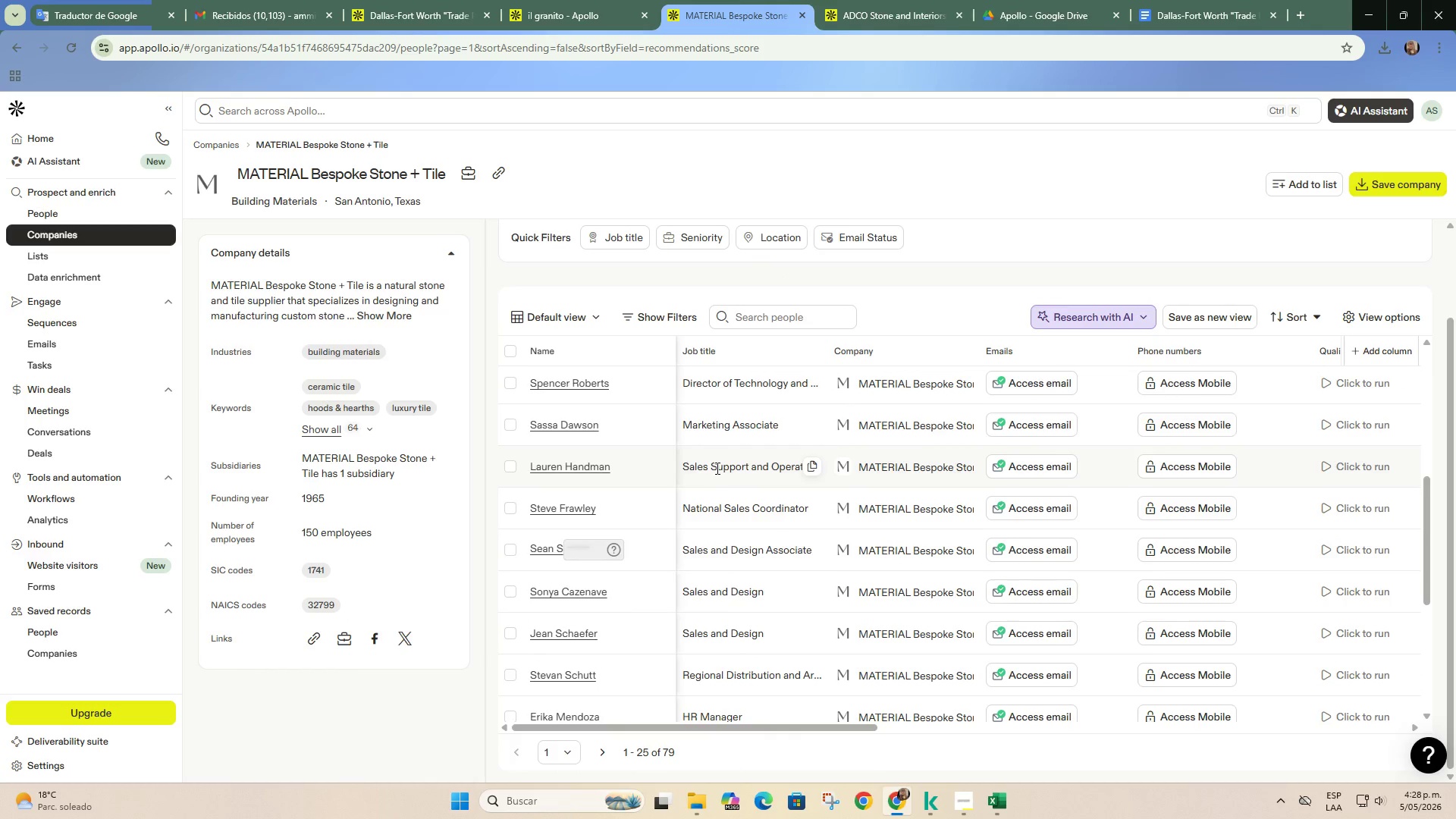 
scroll: coordinate [719, 484], scroll_direction: up, amount: 1.0
 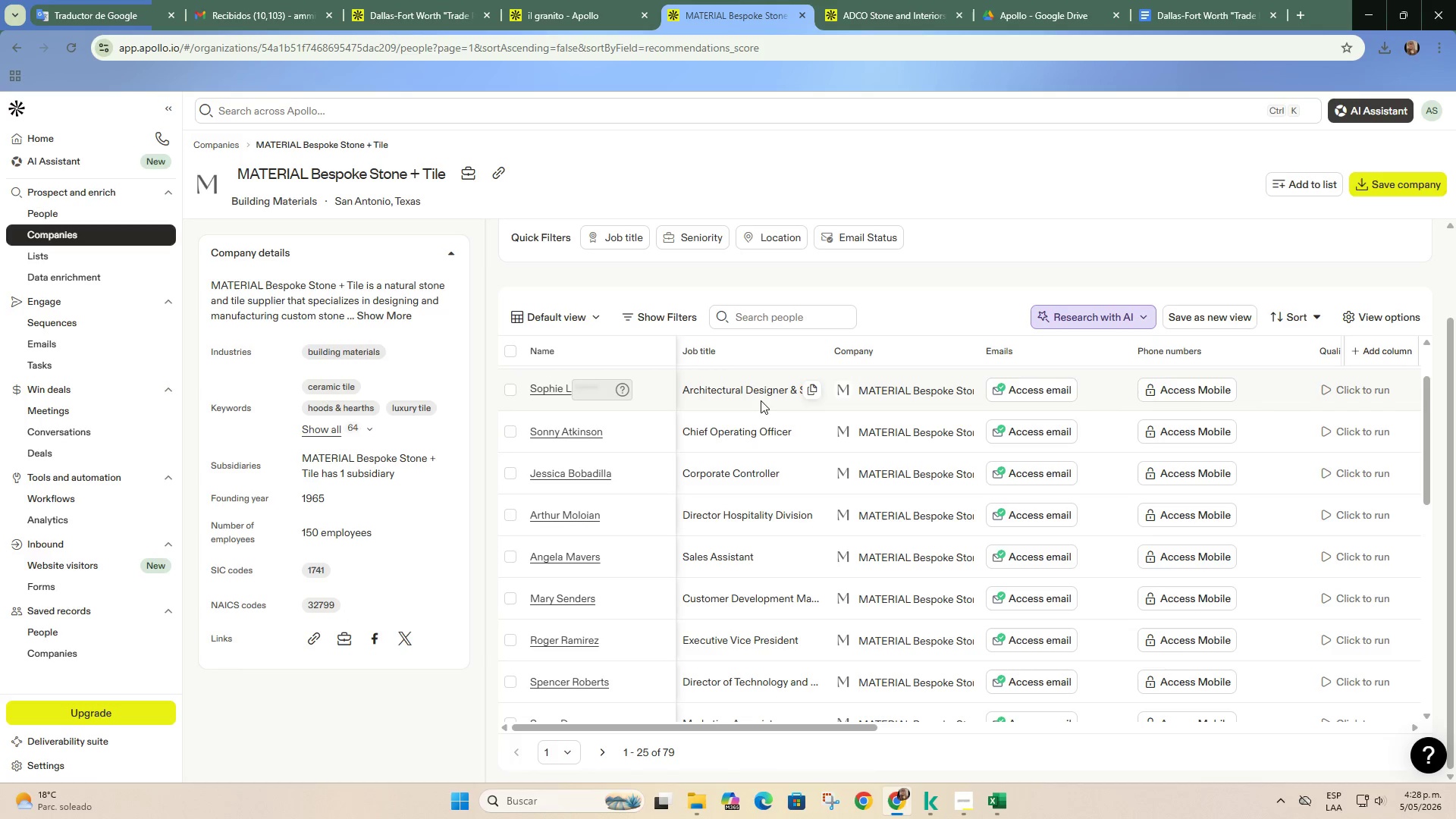 
wait(7.49)
 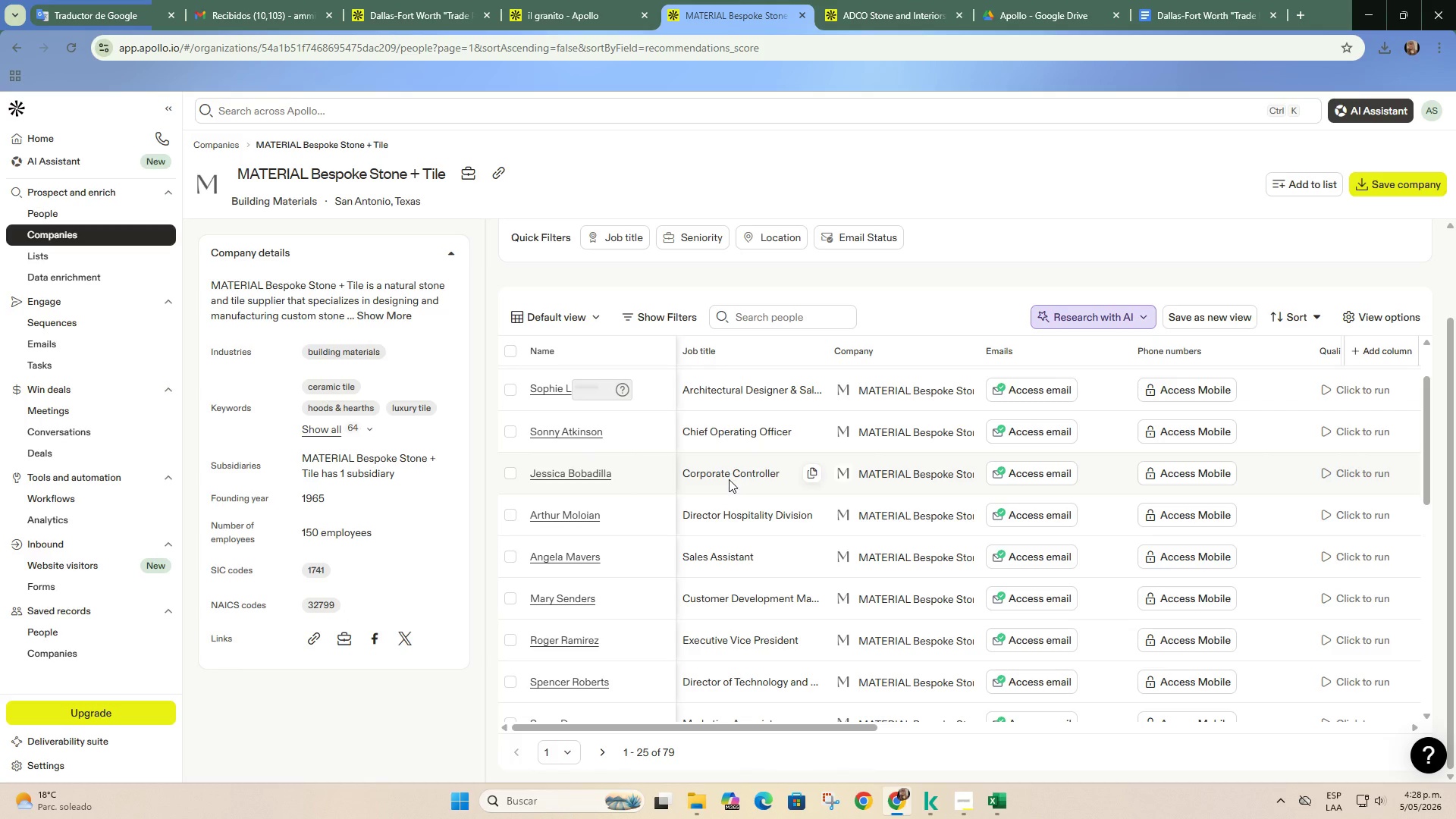 
mouse_move([775, 373])
 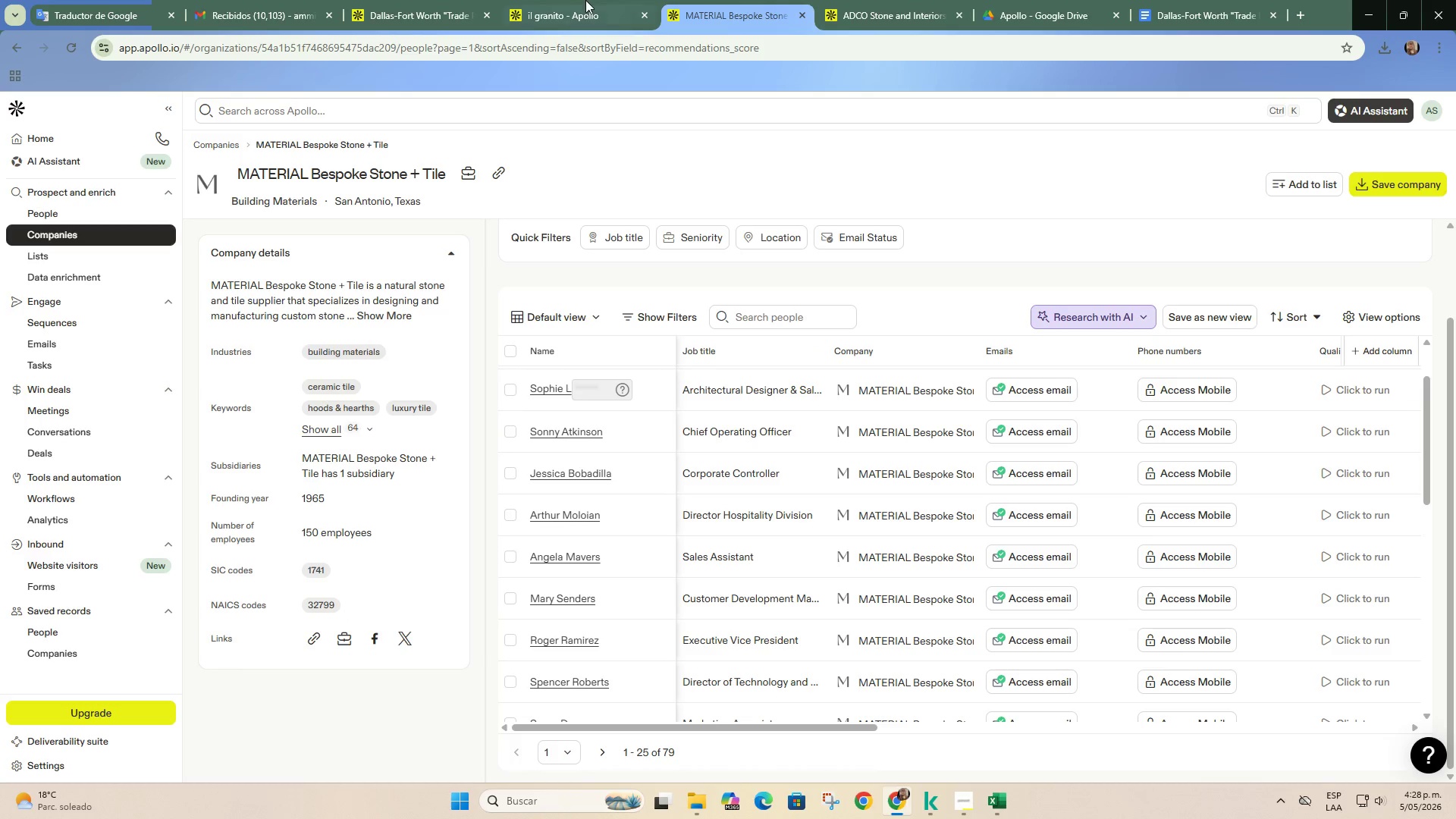 
left_click([587, 2])
 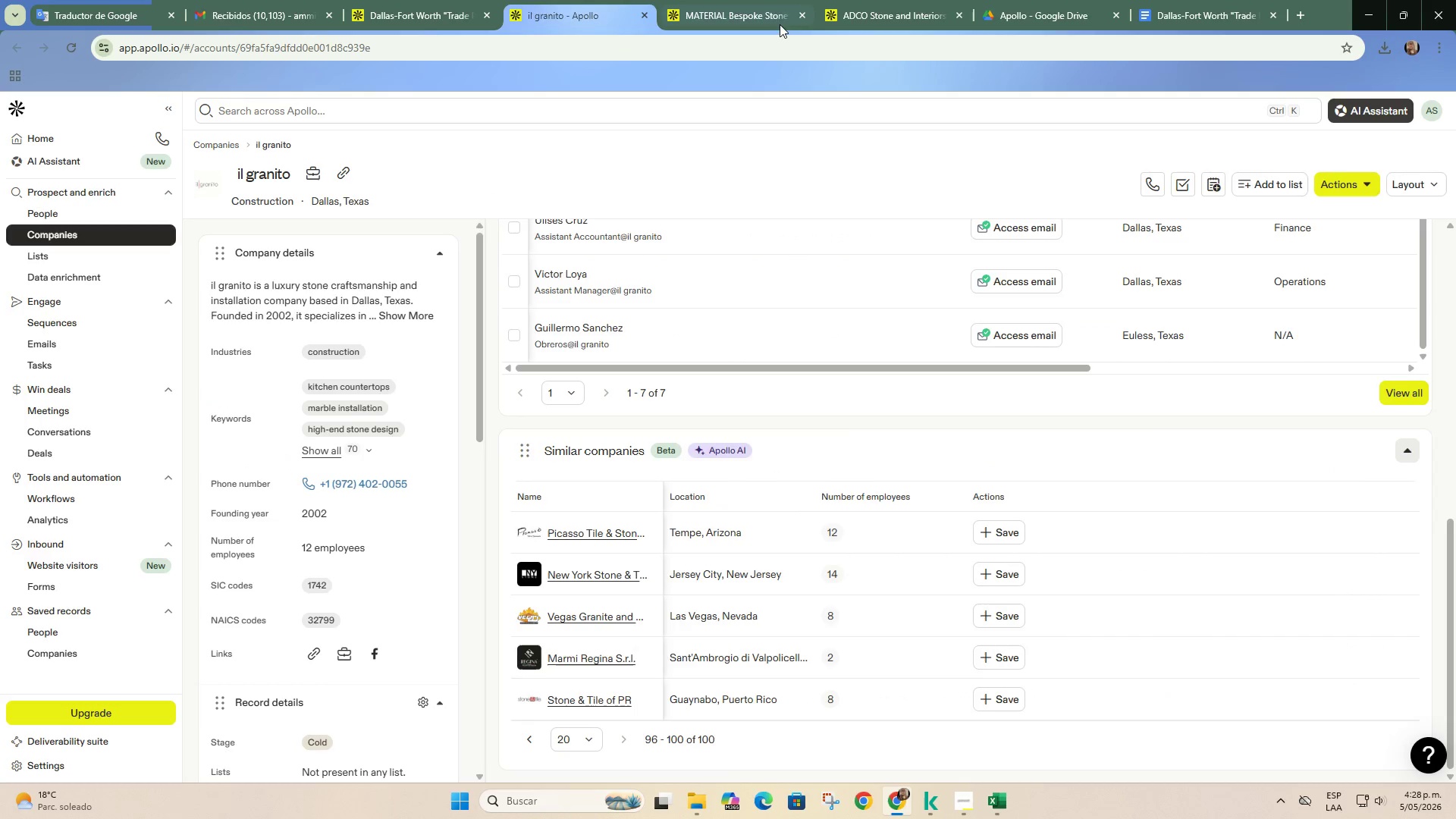 
left_click([777, 15])
 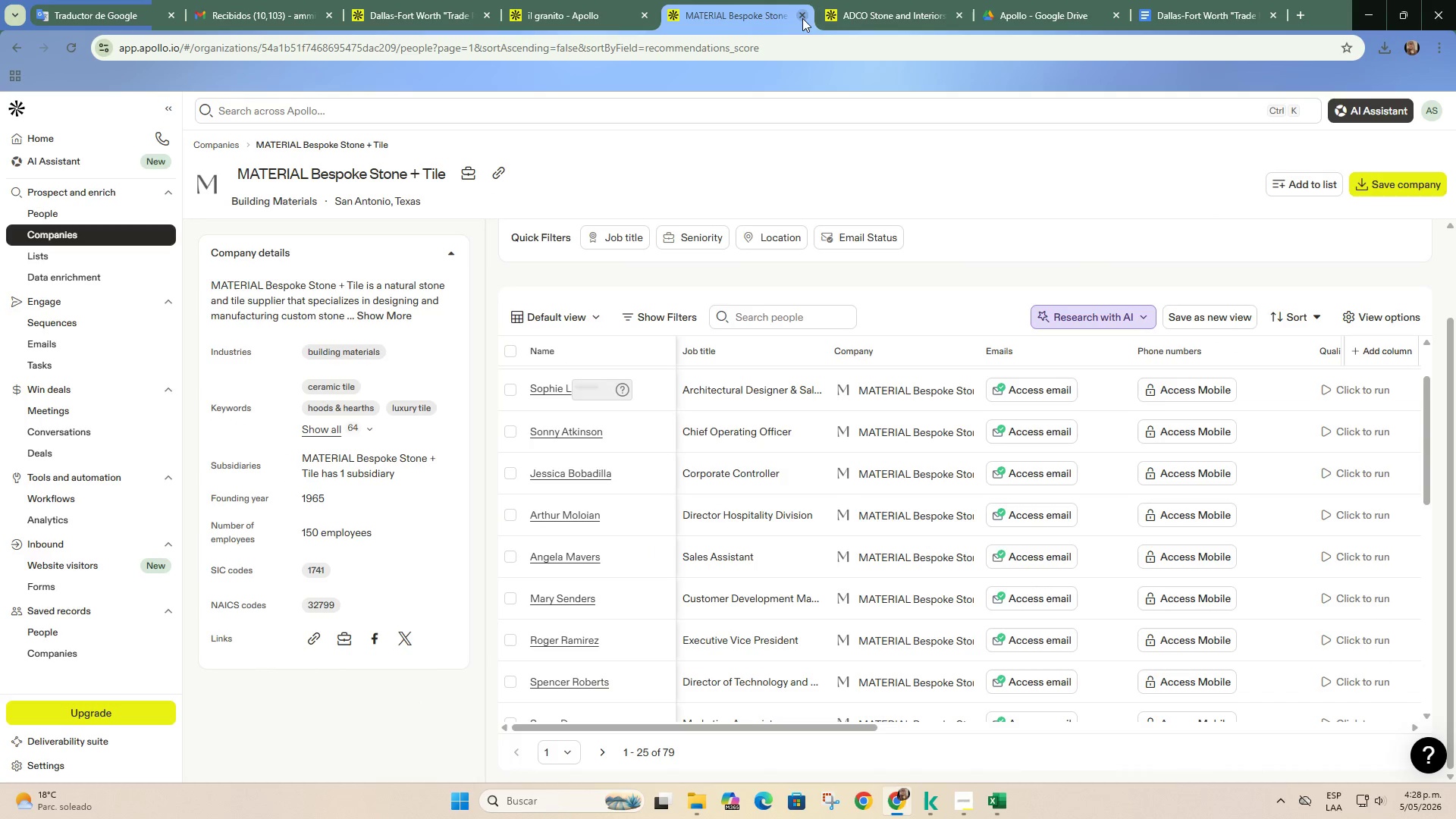 
left_click([802, 18])
 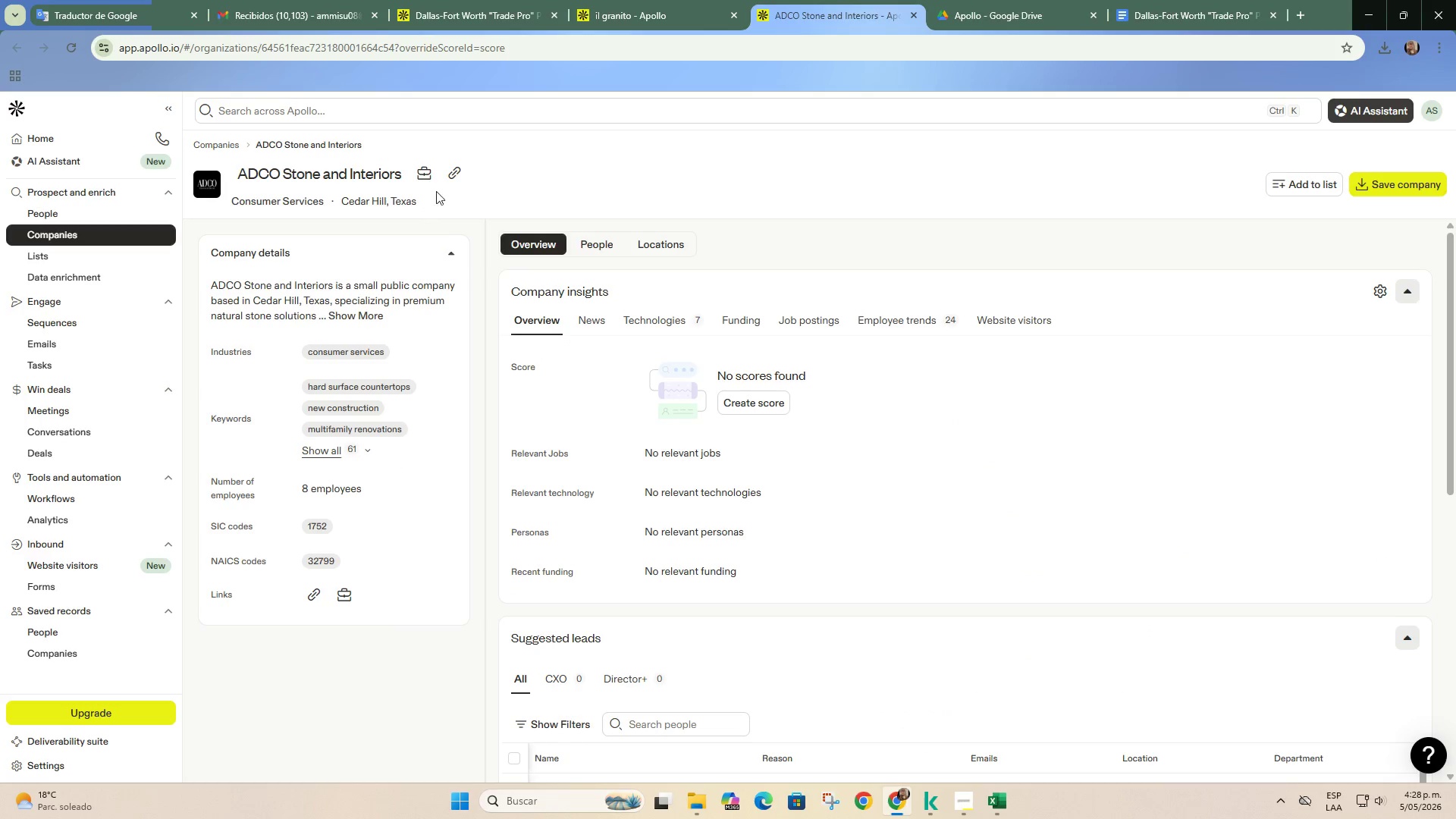 
left_click([575, 237])
 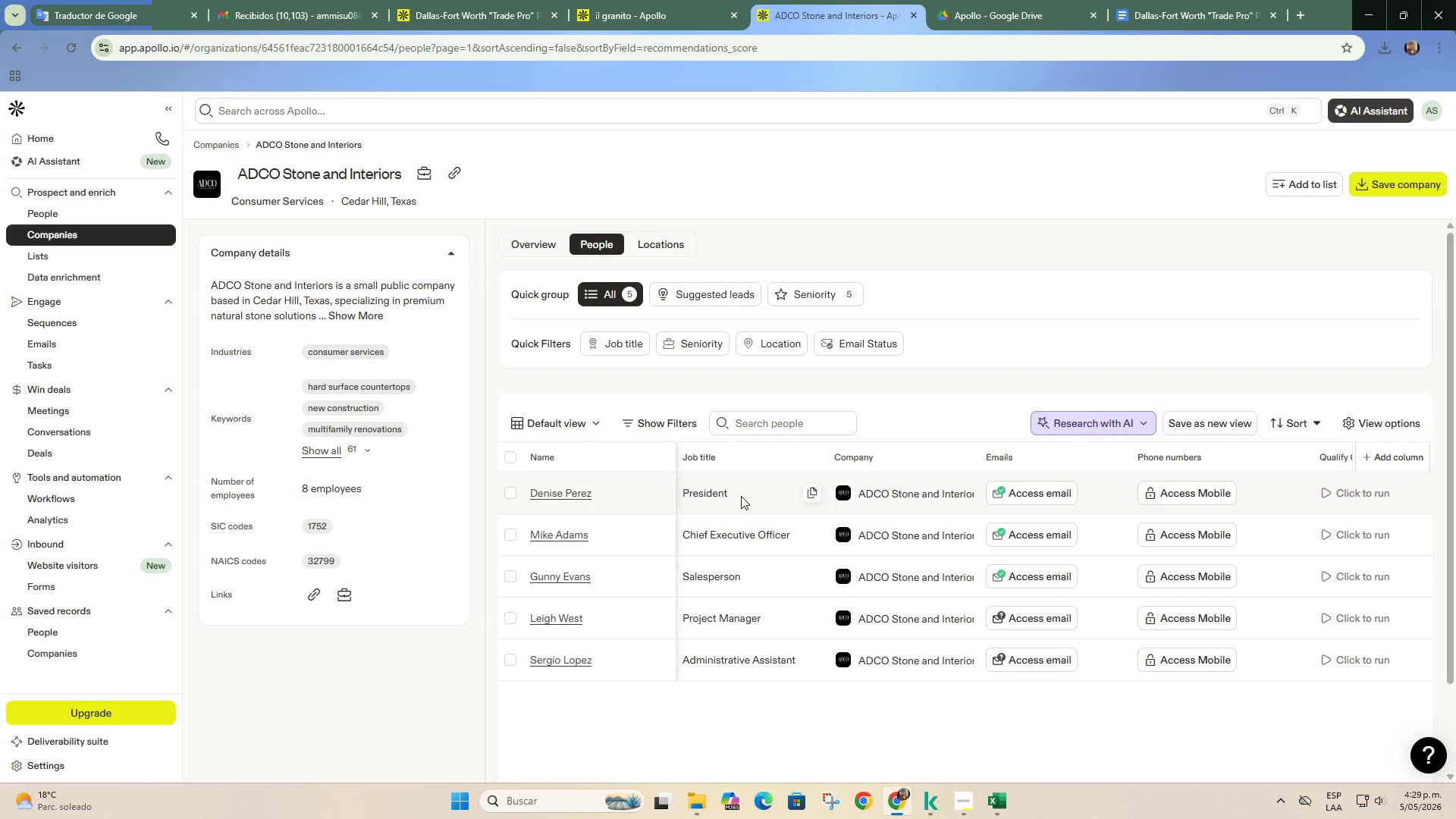 
wait(9.39)
 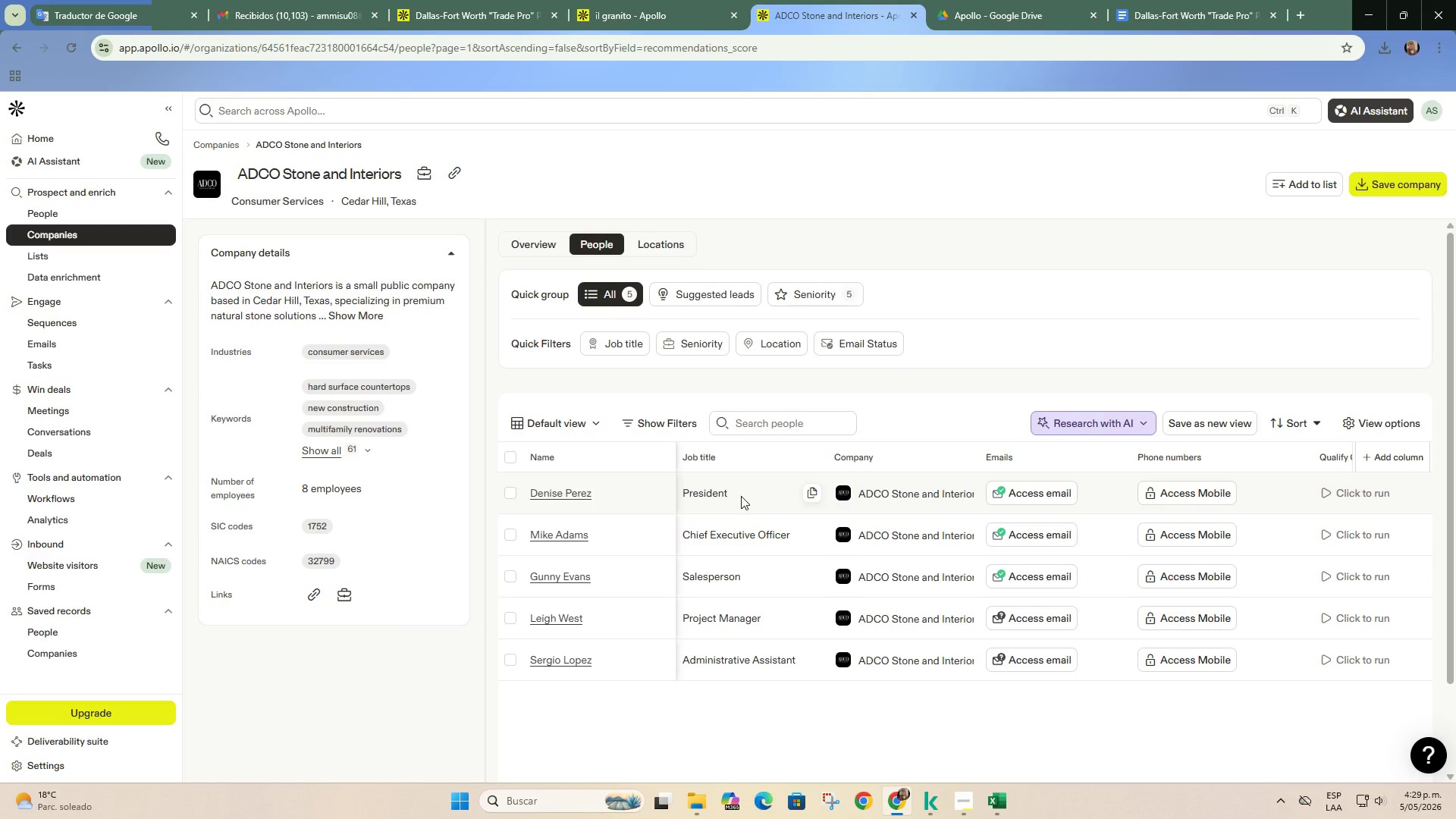 
left_click([508, 494])
 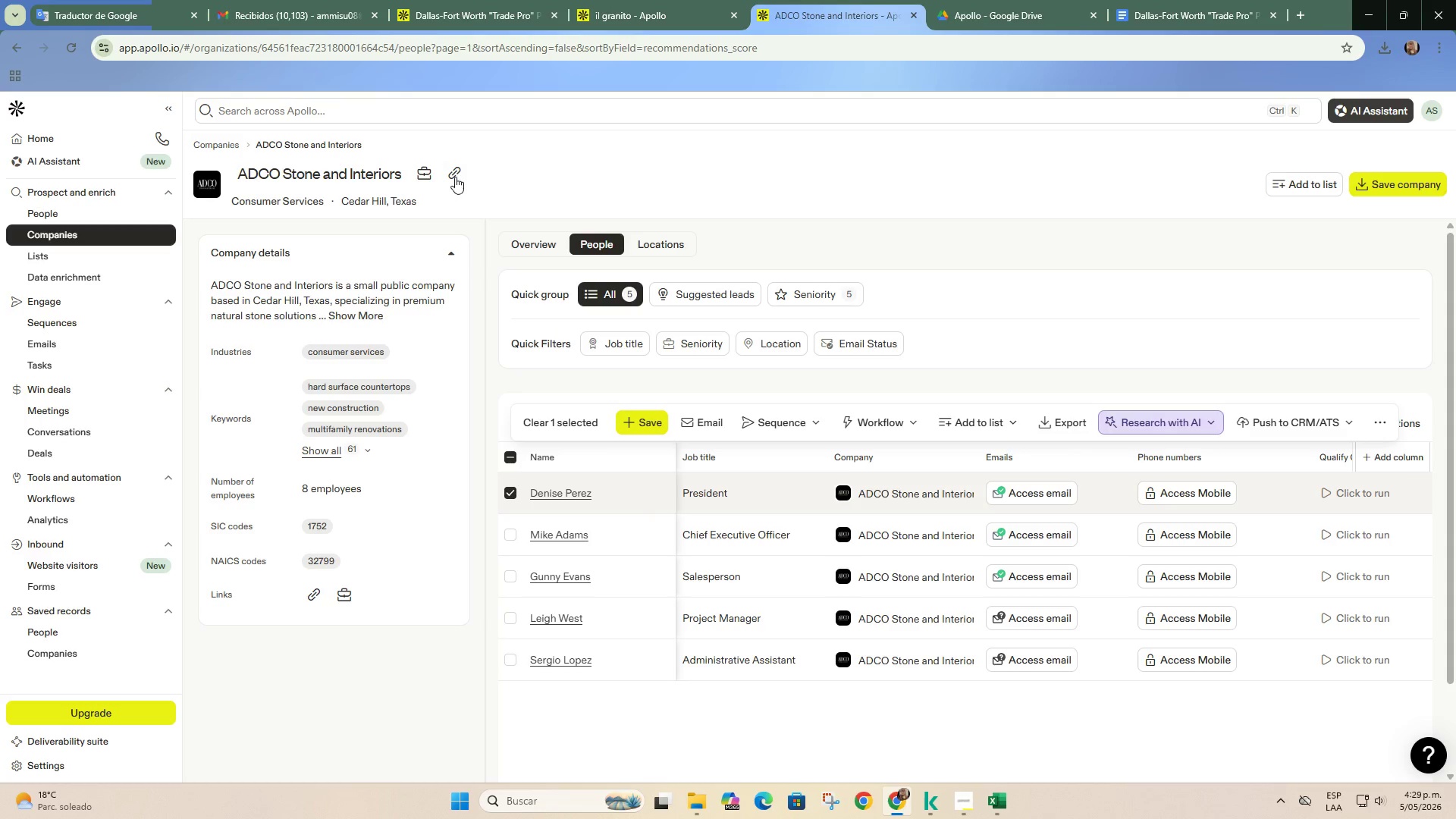 
left_click([455, 177])
 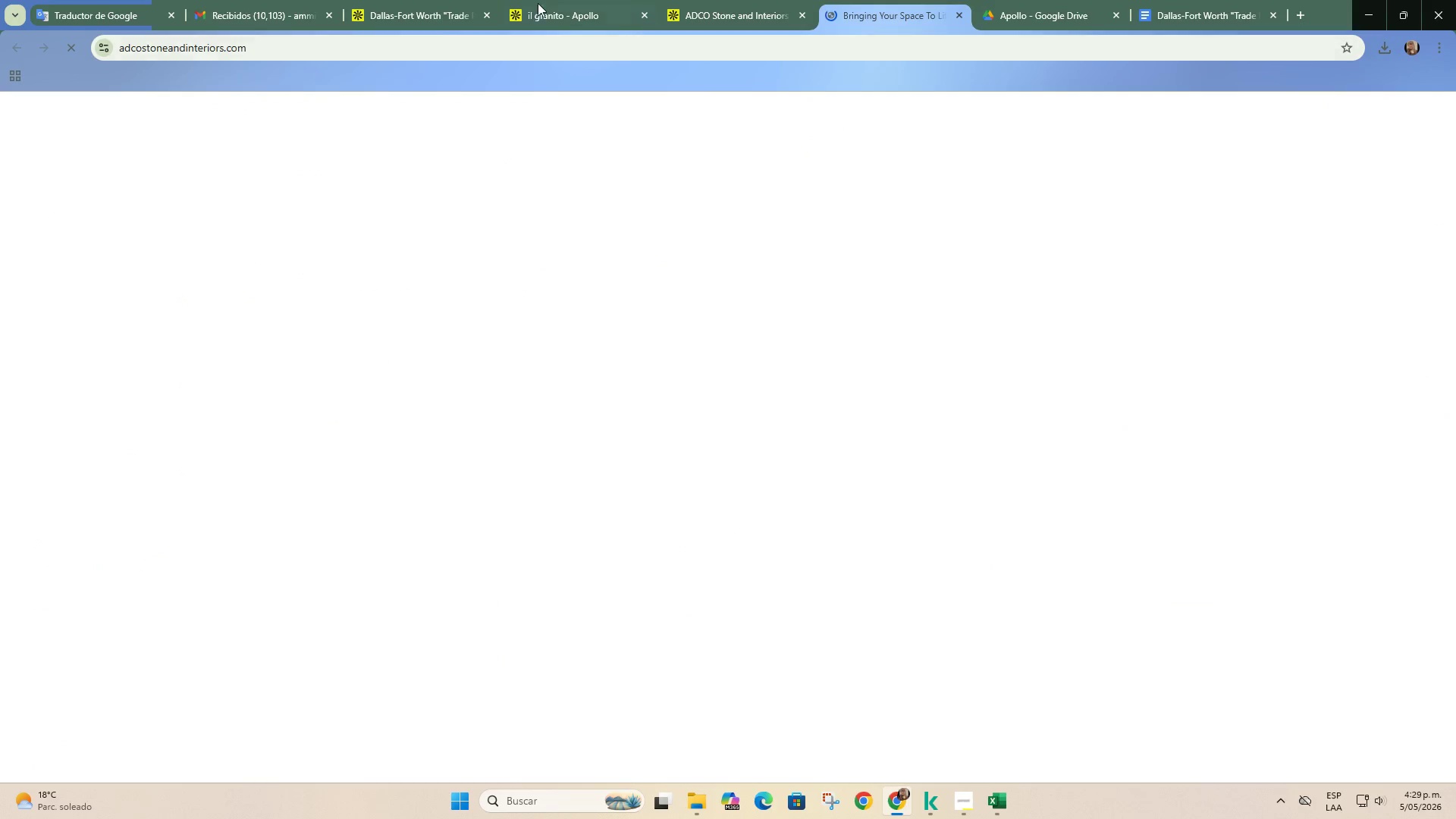 
wait(6.05)
 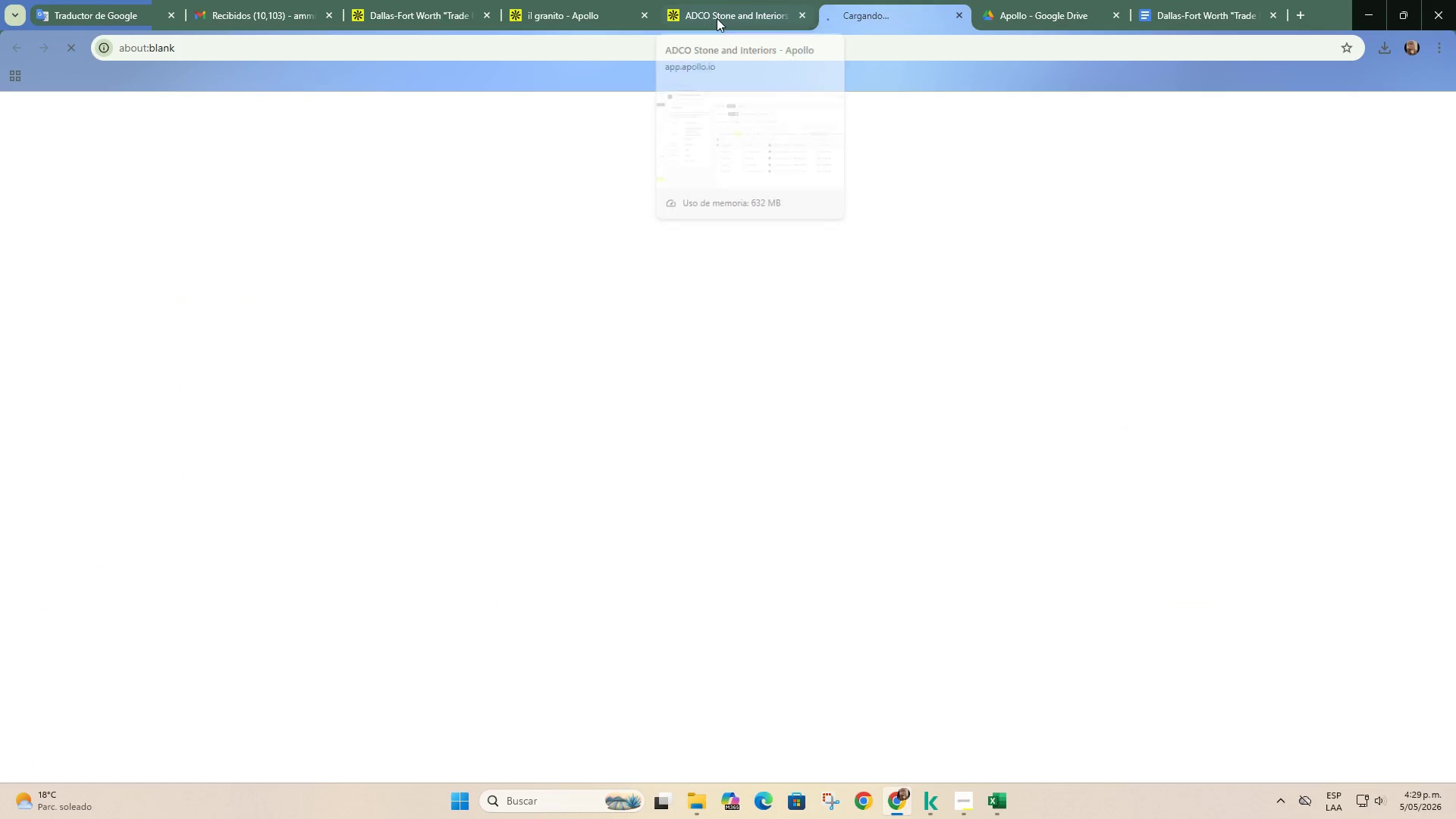 
left_click([626, 2])
 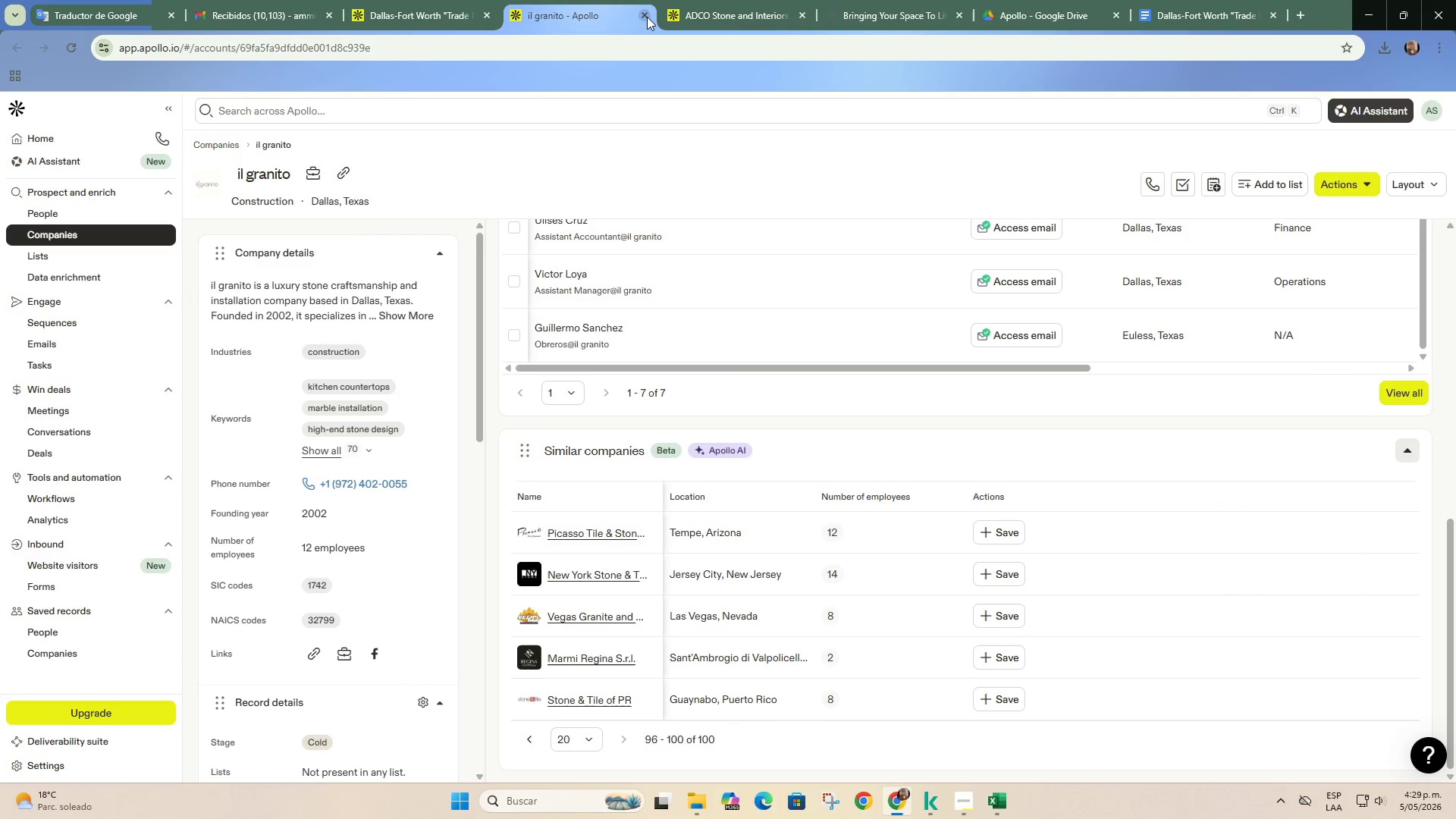 
left_click([647, 17])
 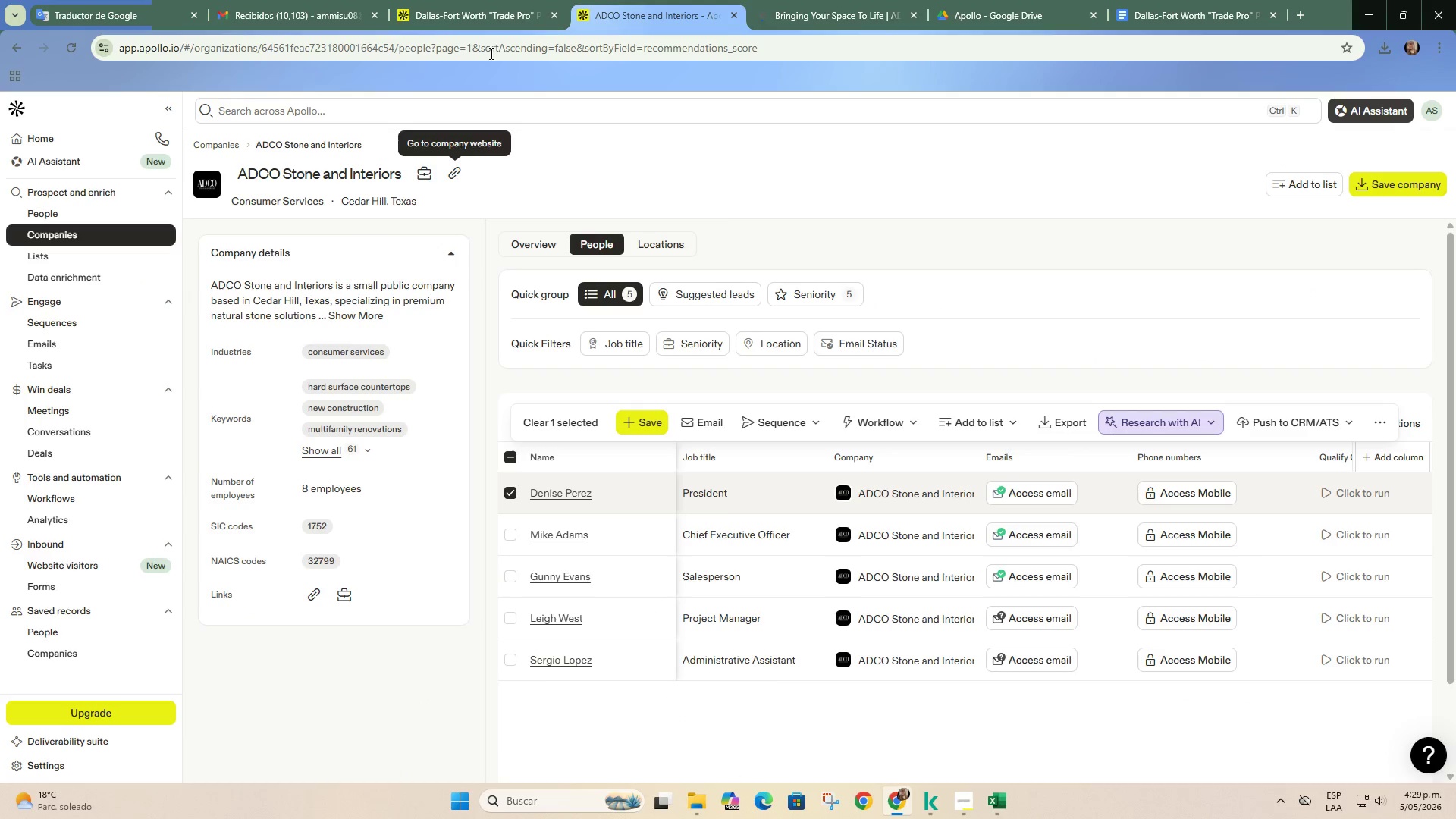 
left_click([465, 11])
 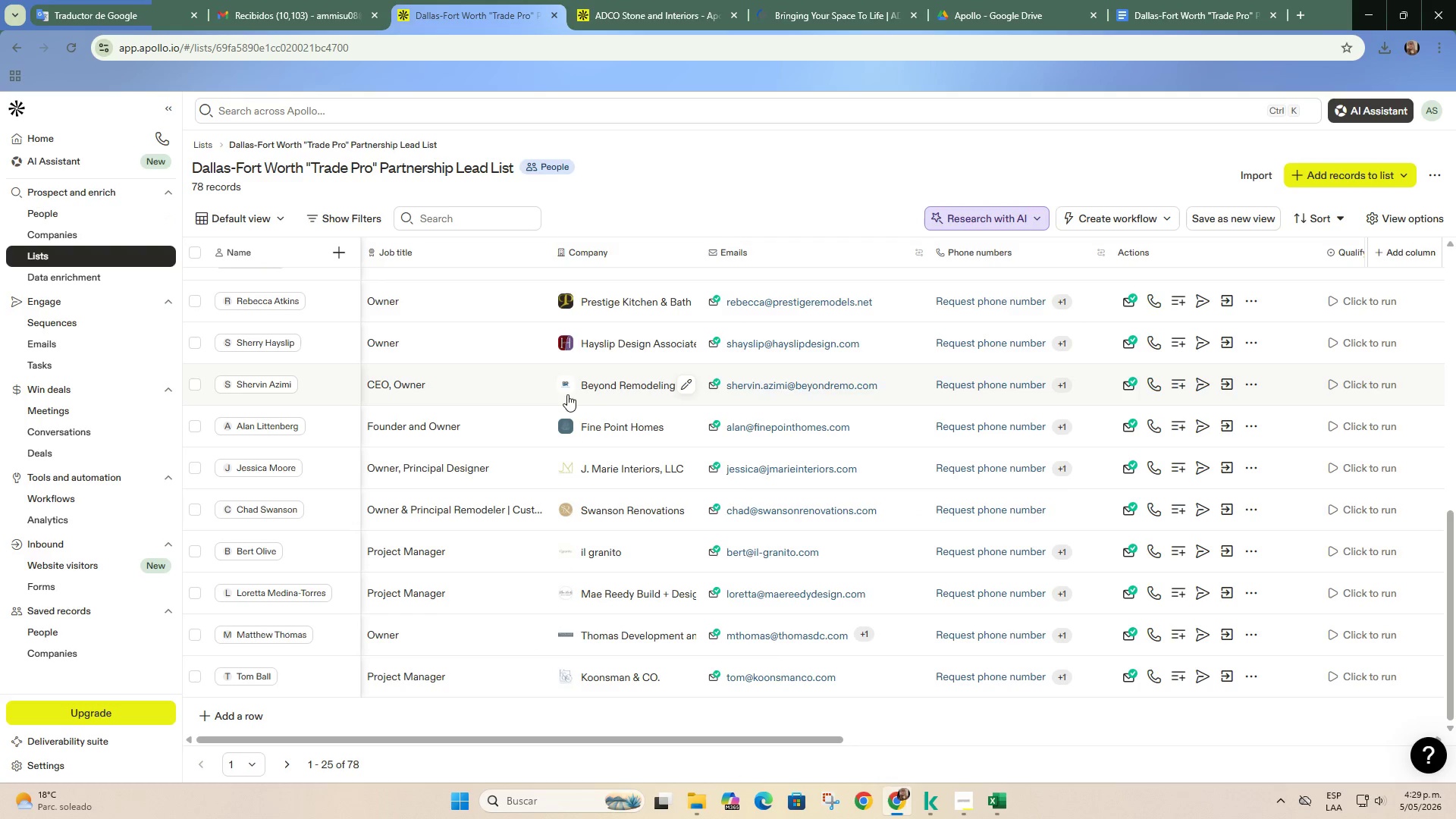 
scroll: coordinate [573, 401], scroll_direction: down, amount: 2.0
 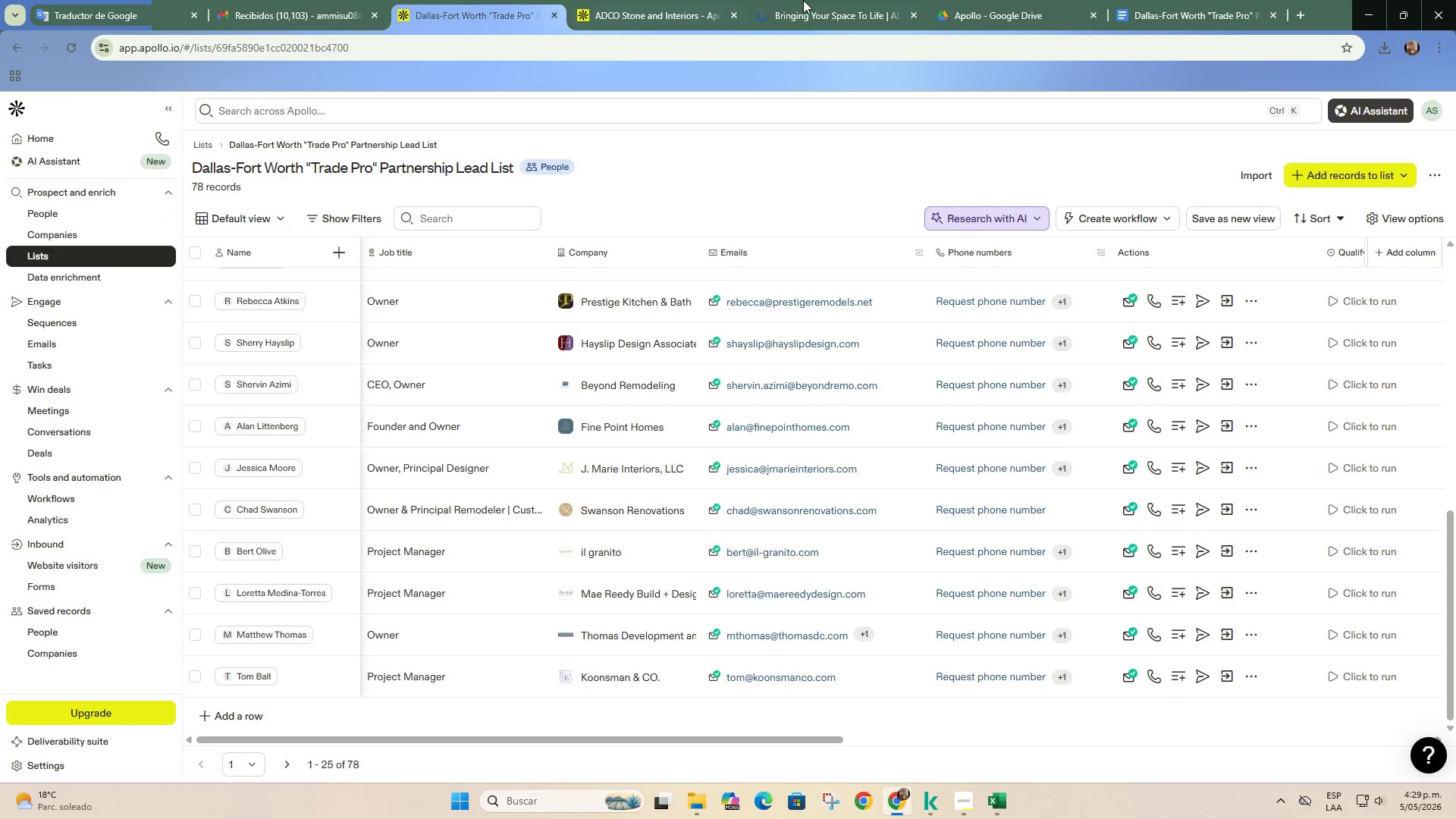 
left_click([809, 0])
 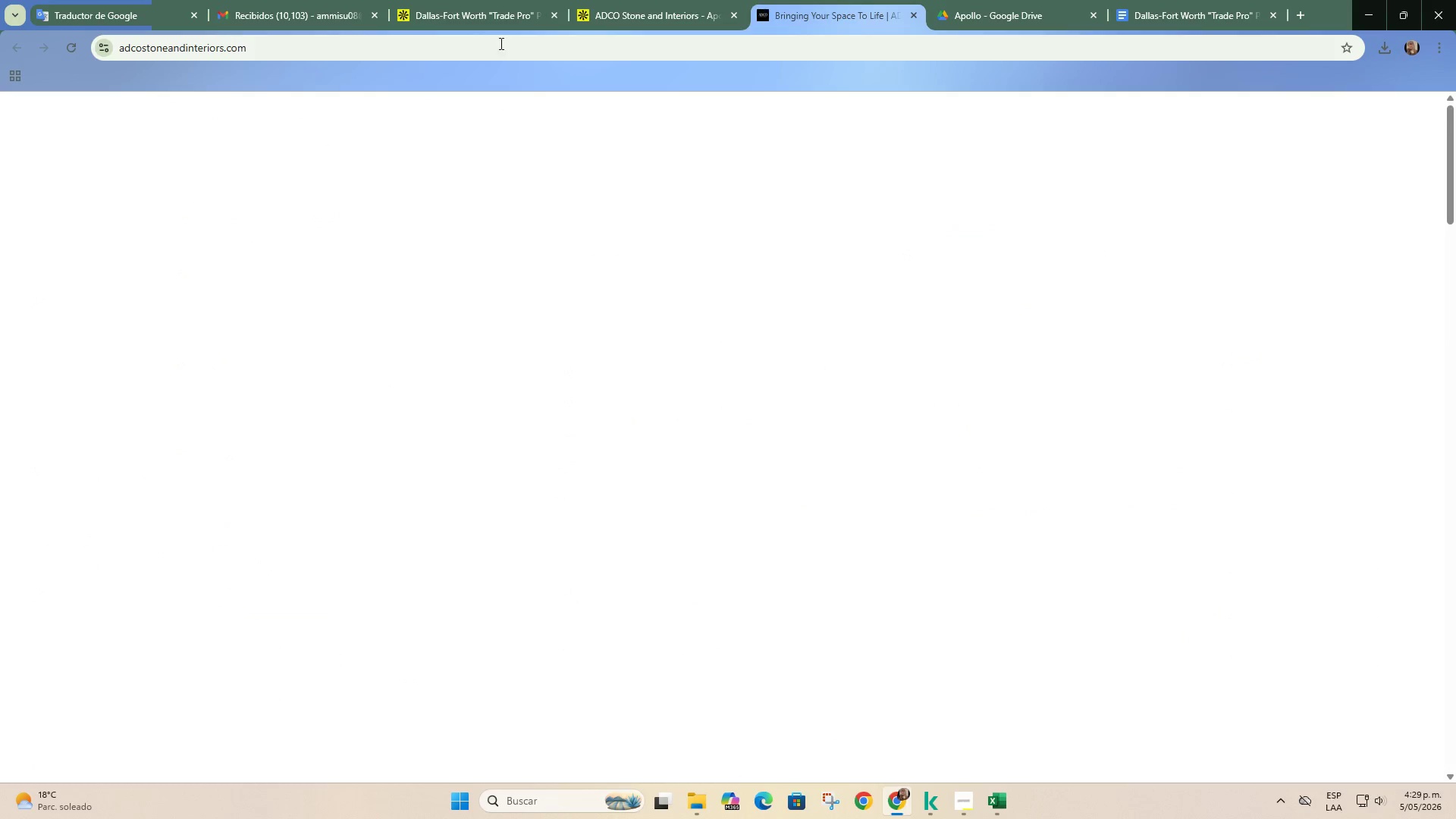 
left_click([499, 27])
 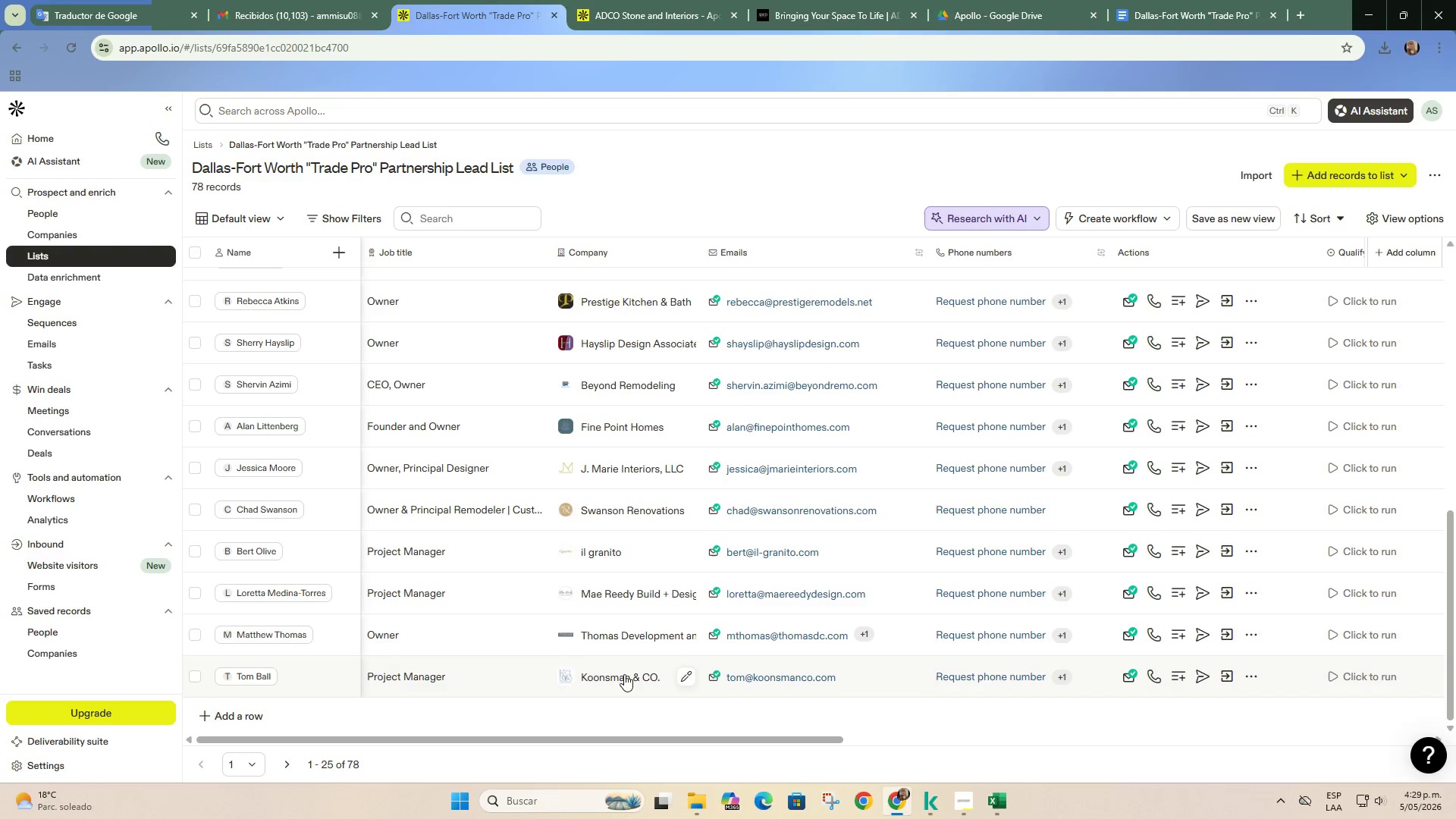 
scroll: coordinate [560, 627], scroll_direction: down, amount: 3.0
 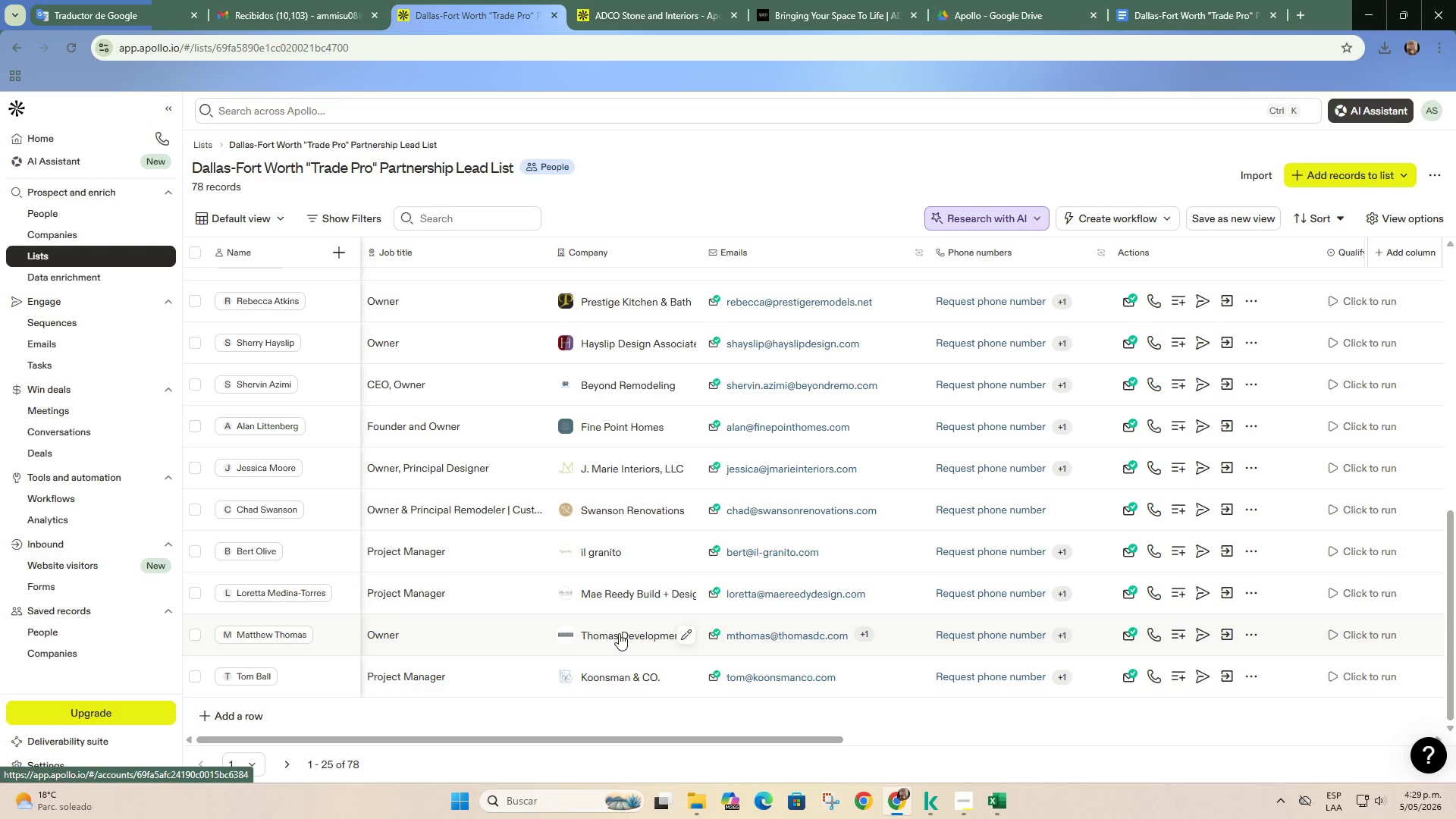 
scroll: coordinate [620, 615], scroll_direction: up, amount: 11.0
 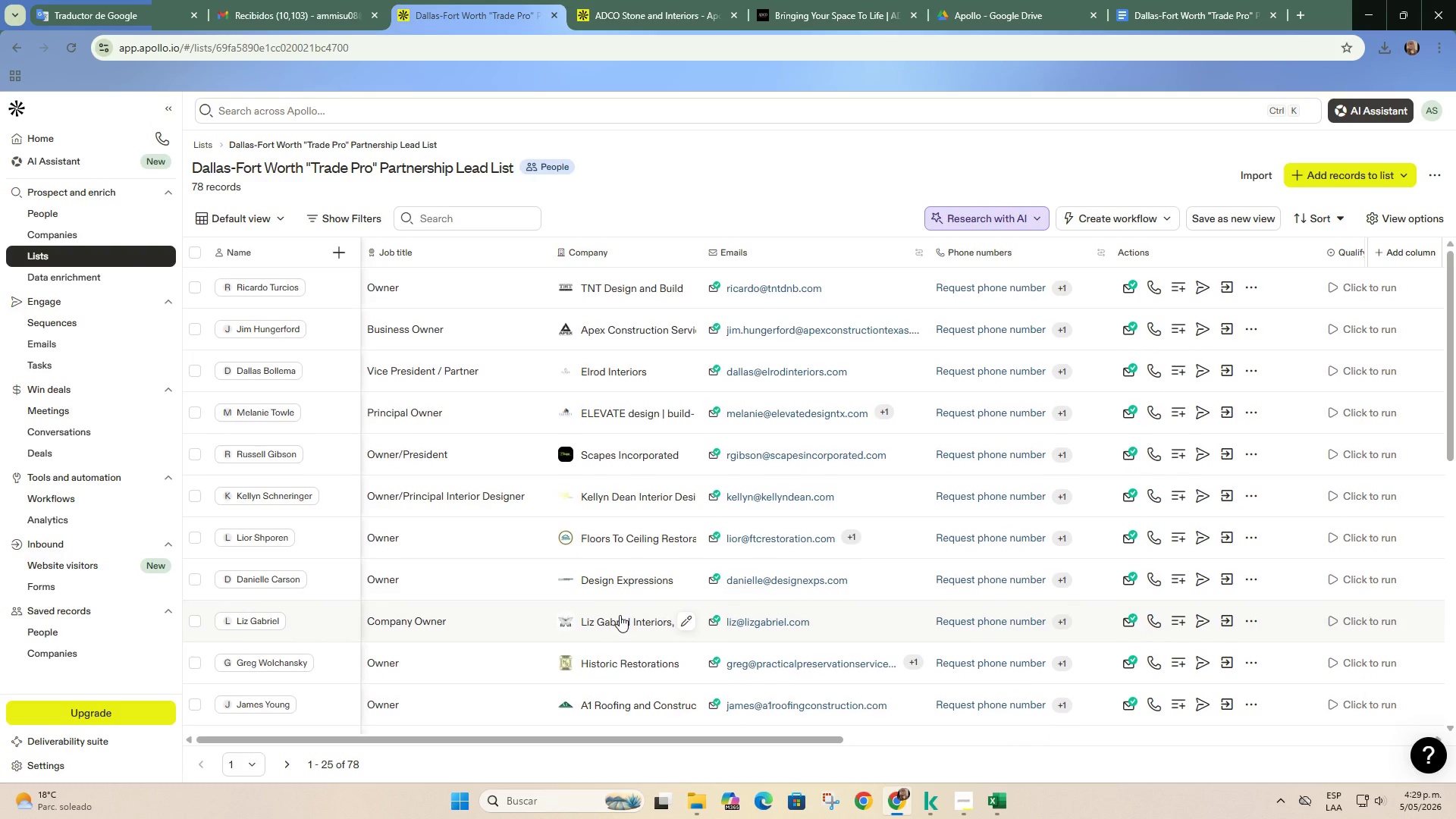 
scroll: coordinate [620, 615], scroll_direction: down, amount: 14.0
 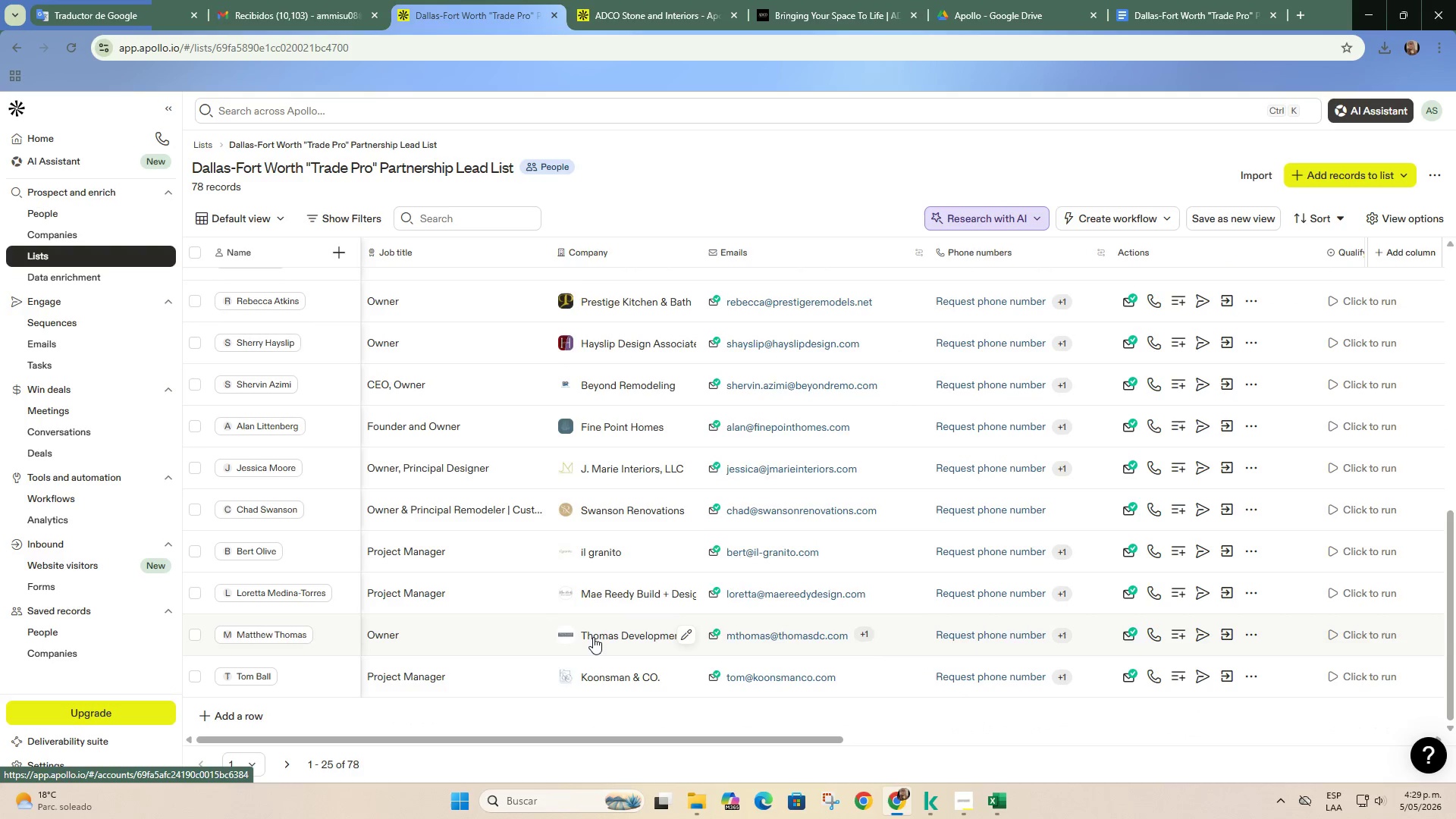 
right_click([593, 637])
 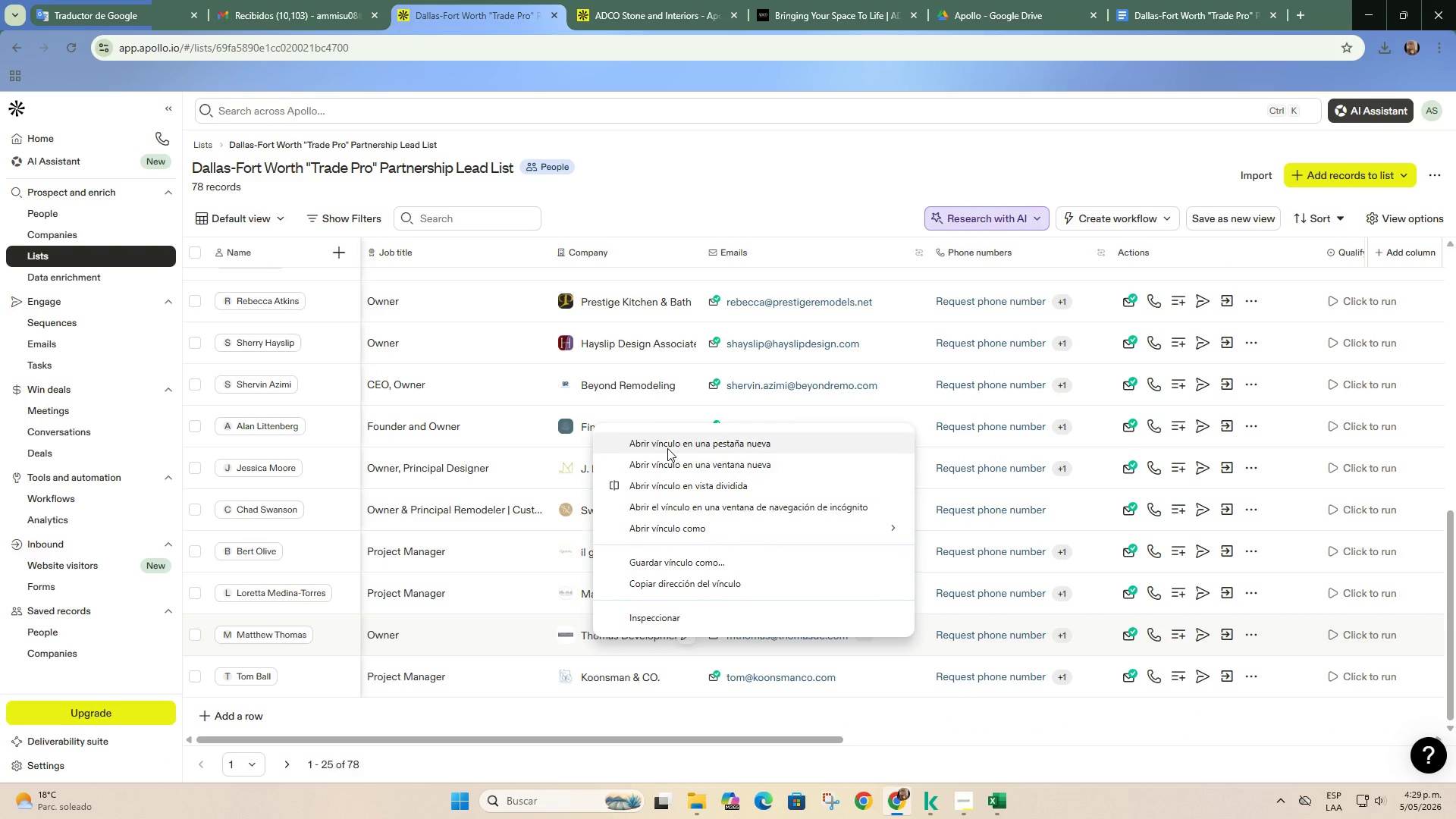 
left_click([670, 444])
 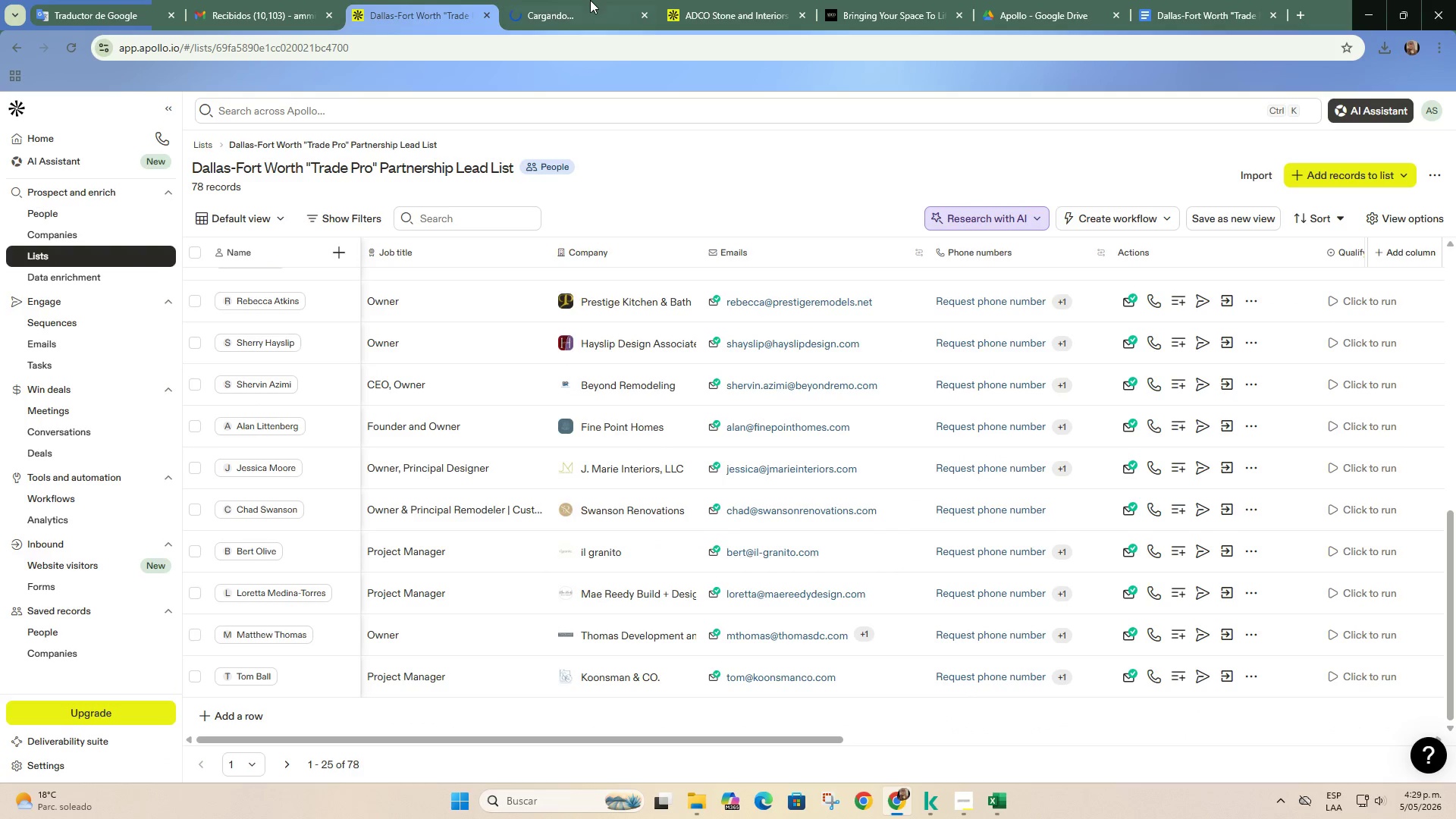 
left_click([590, 0])
 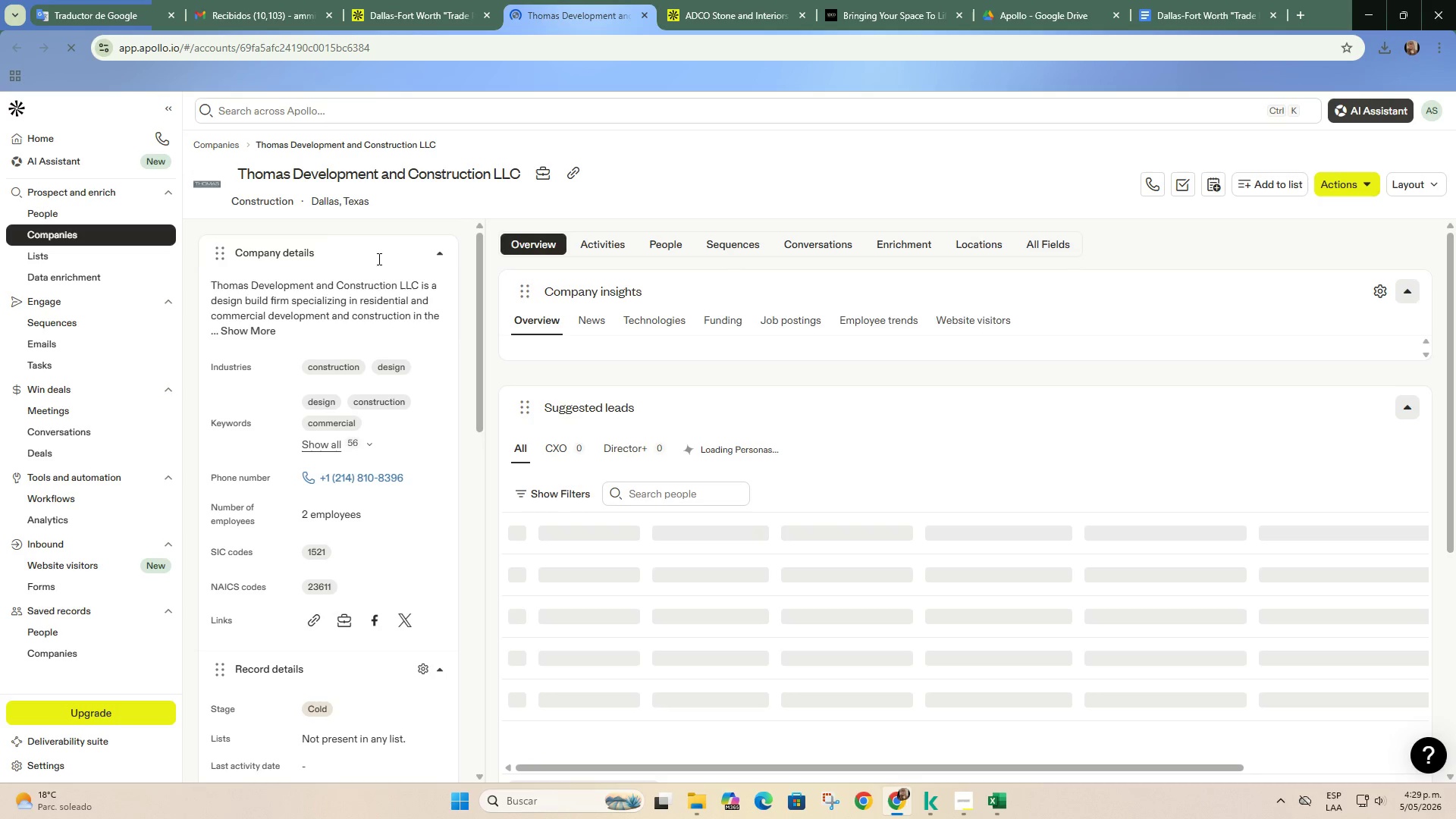 
left_click([566, 173])
 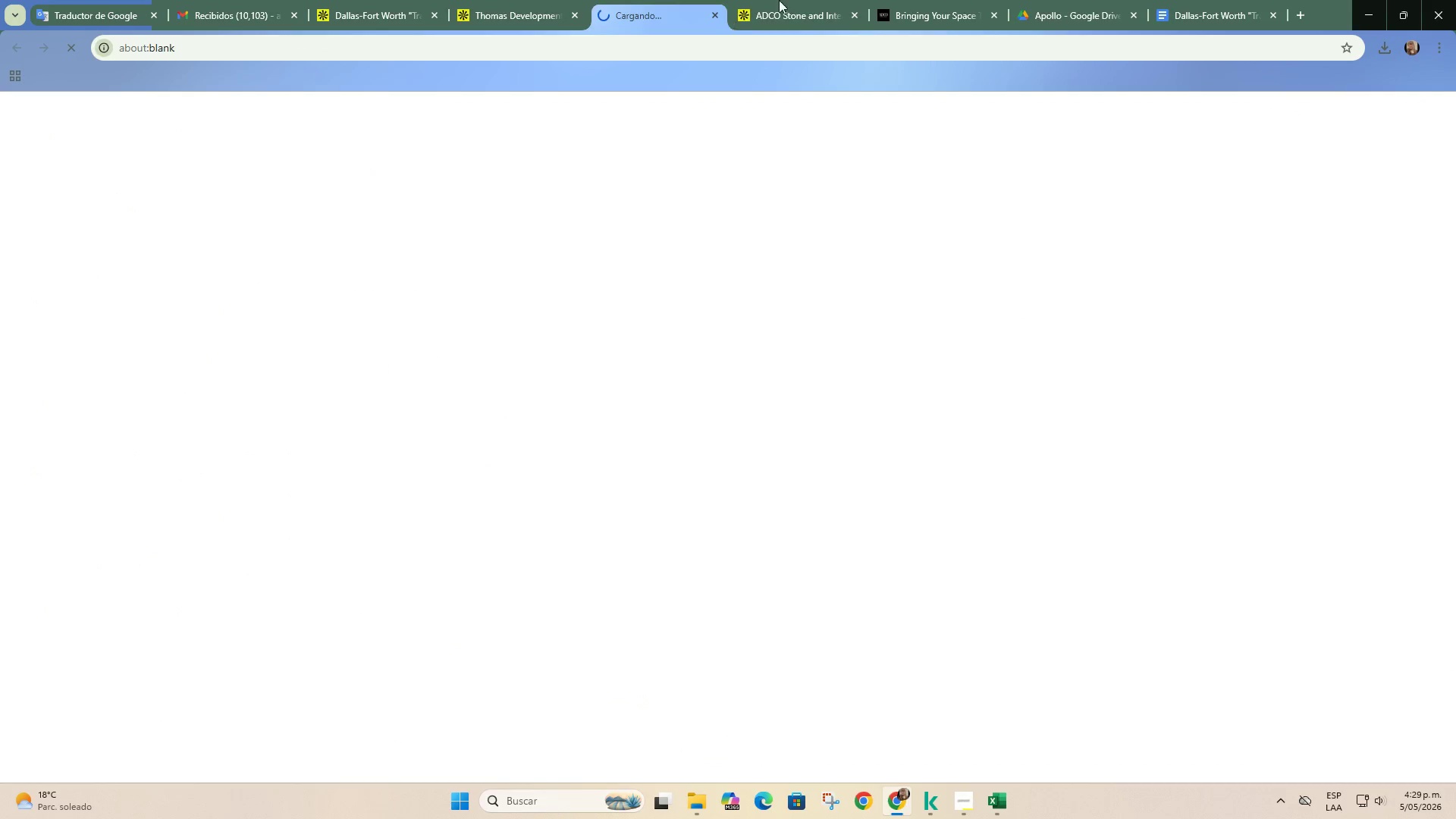 
left_click([793, 0])
 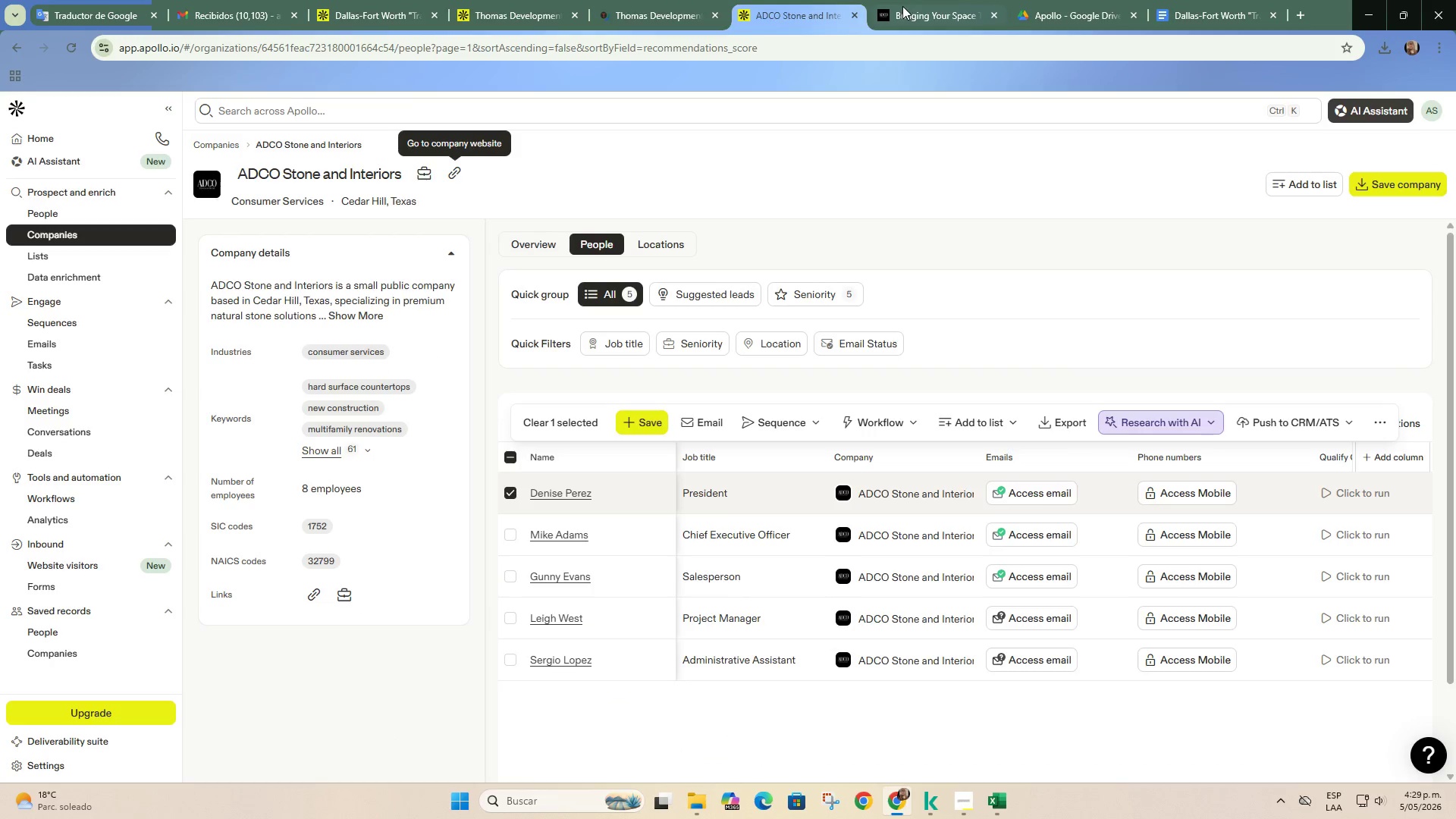 
left_click([902, 6])
 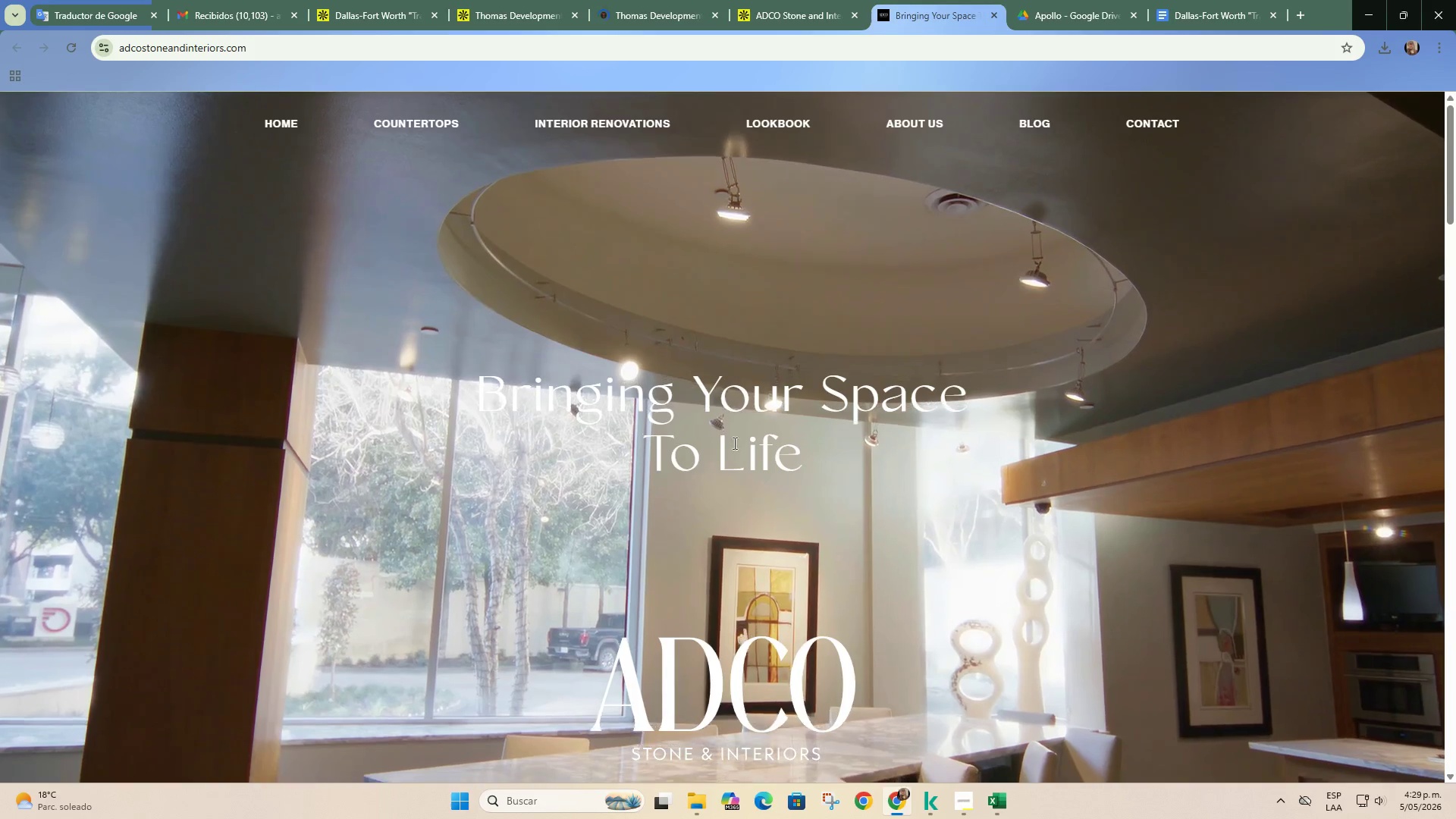 
scroll: coordinate [728, 483], scroll_direction: down, amount: 5.0
 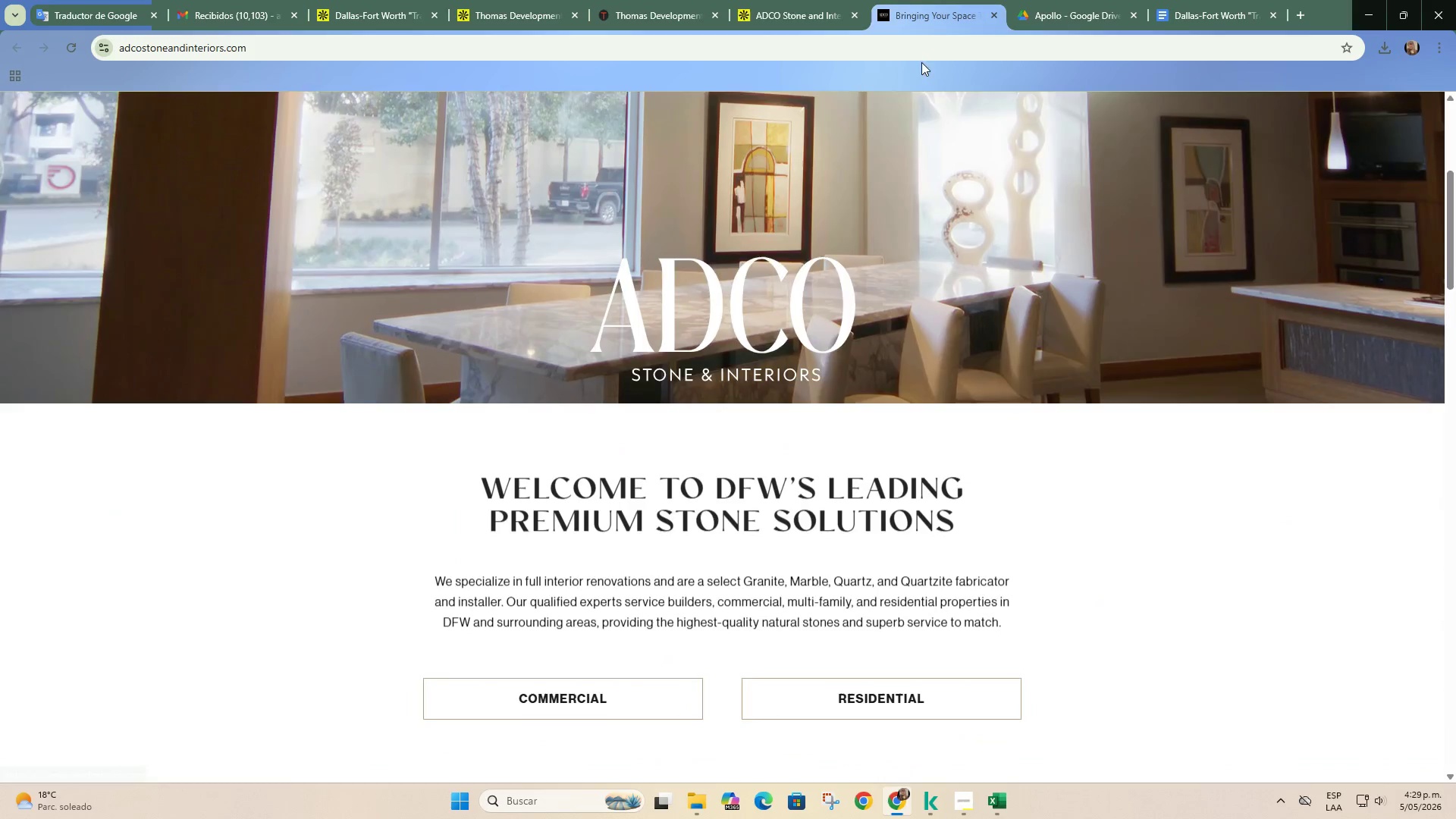 
left_click([842, 0])
 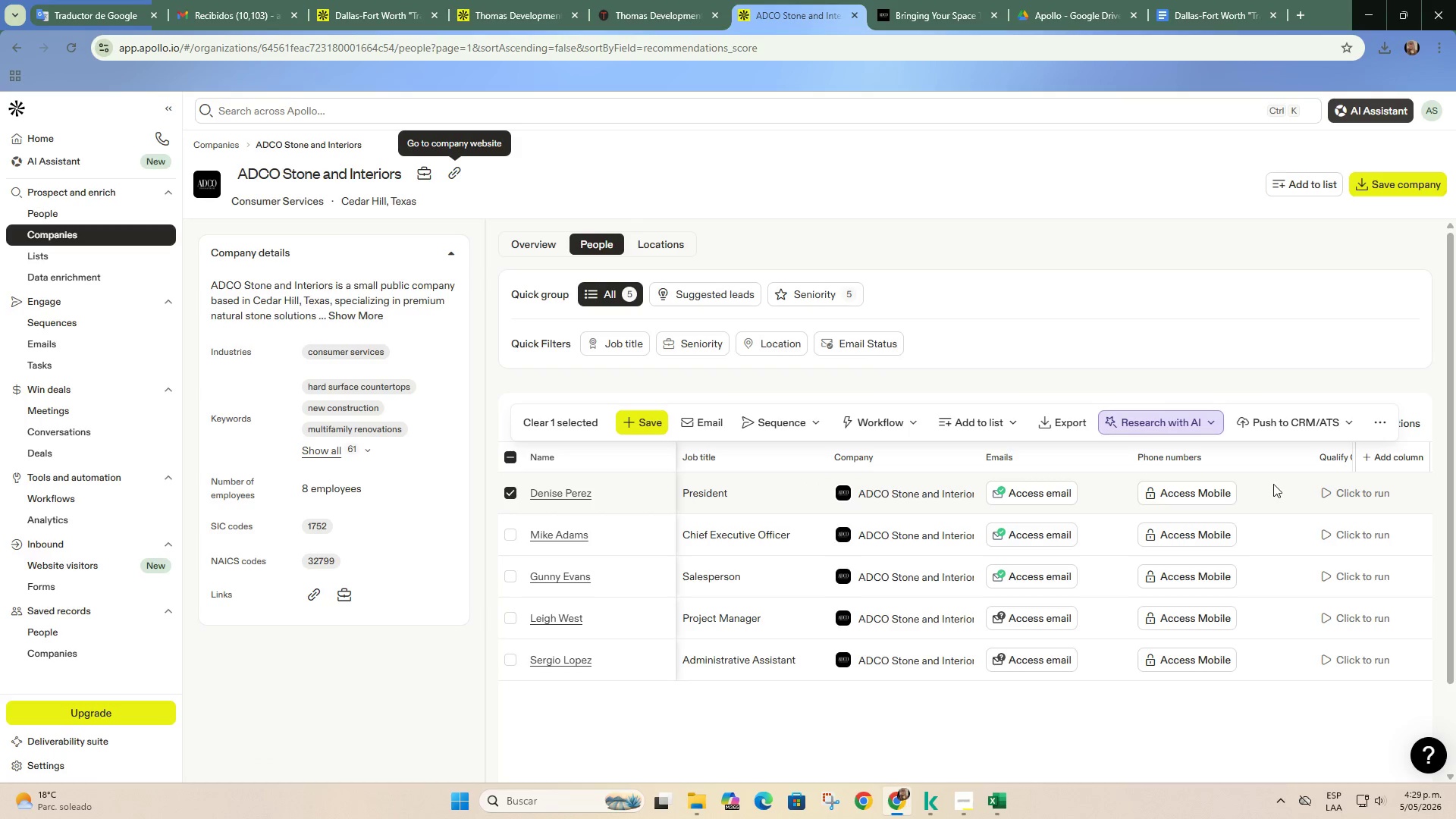 
left_click([993, 419])
 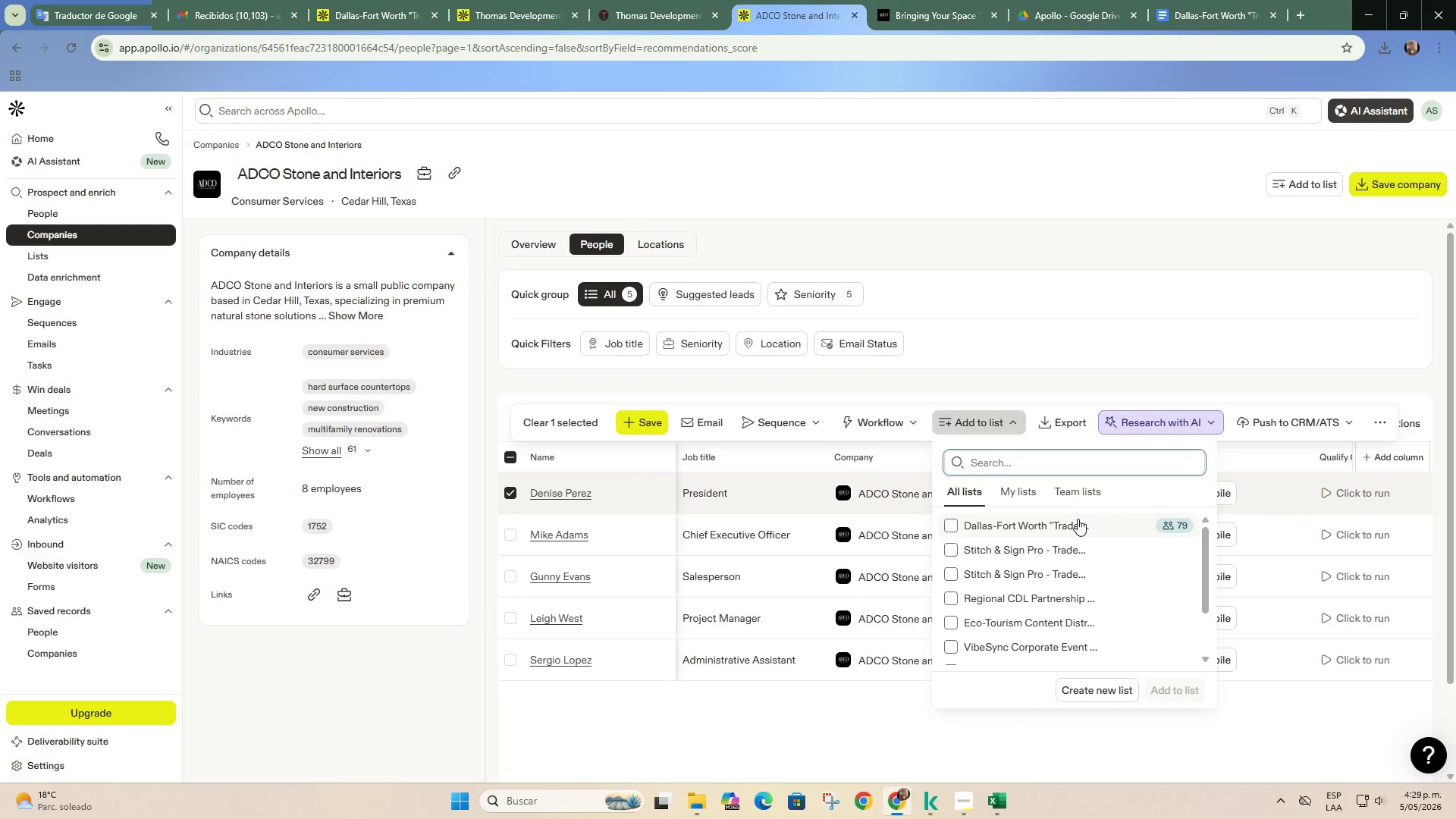 
left_click([1078, 520])
 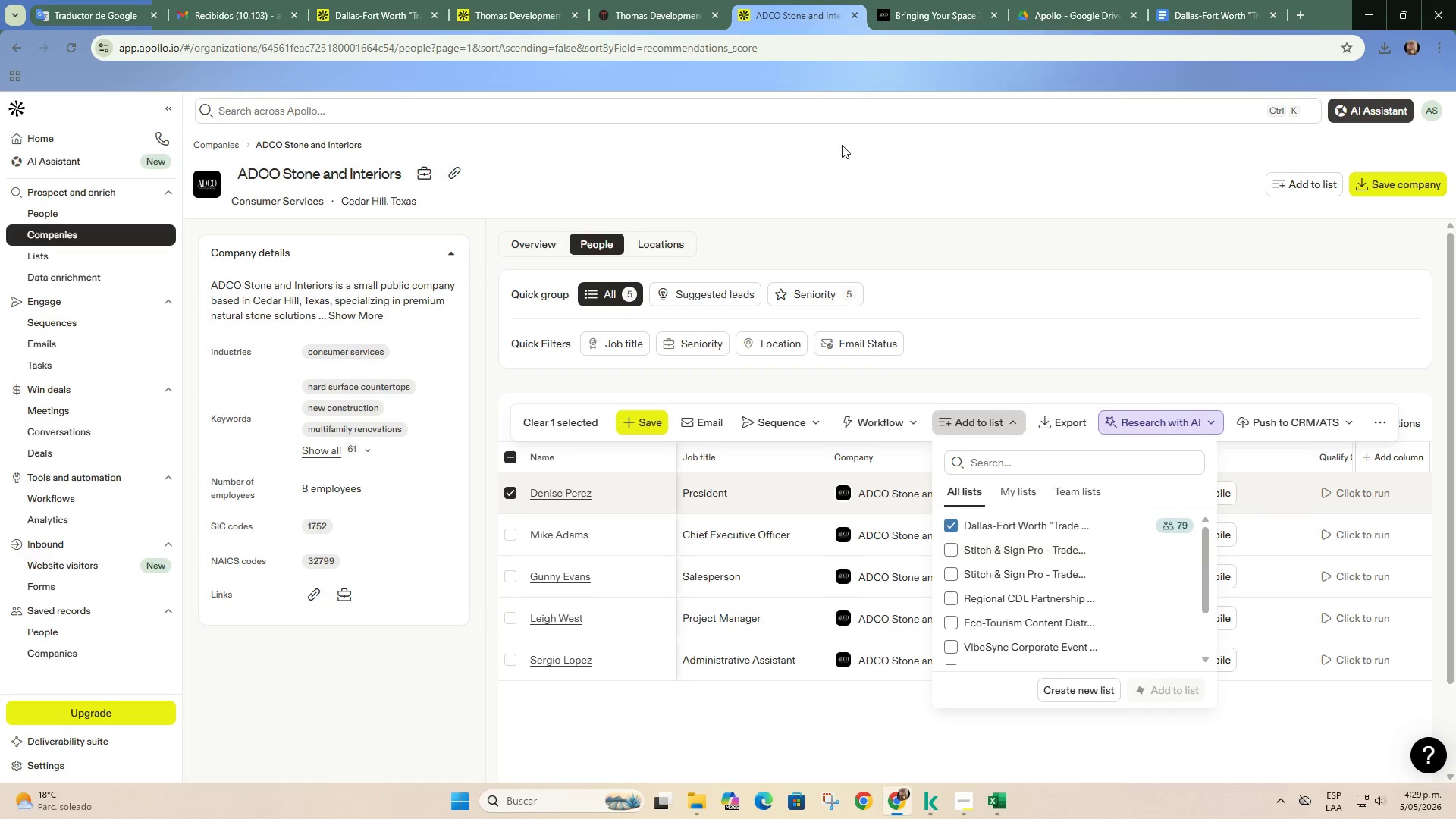 
left_click([879, 0])
 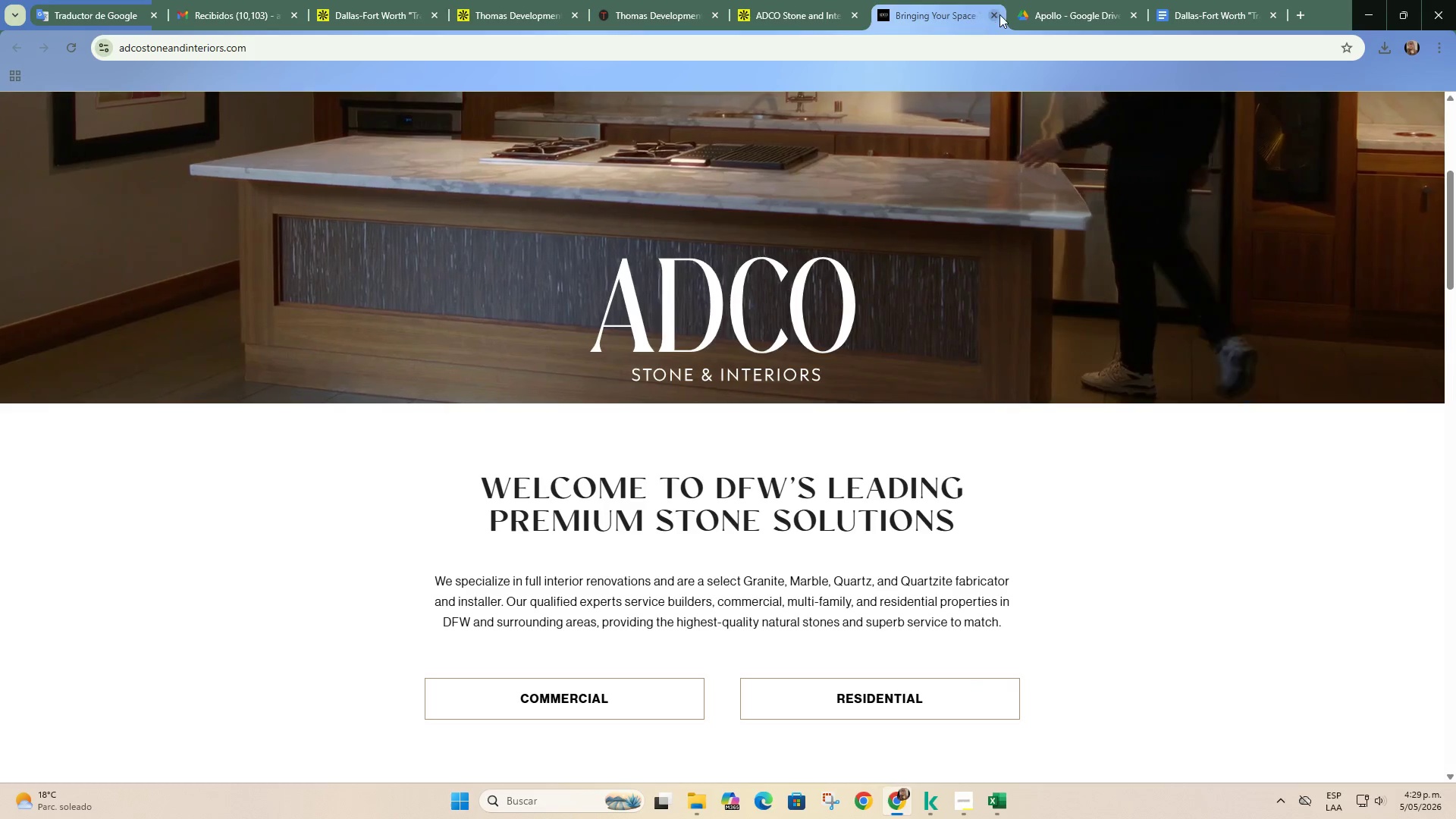 
left_click([999, 14])
 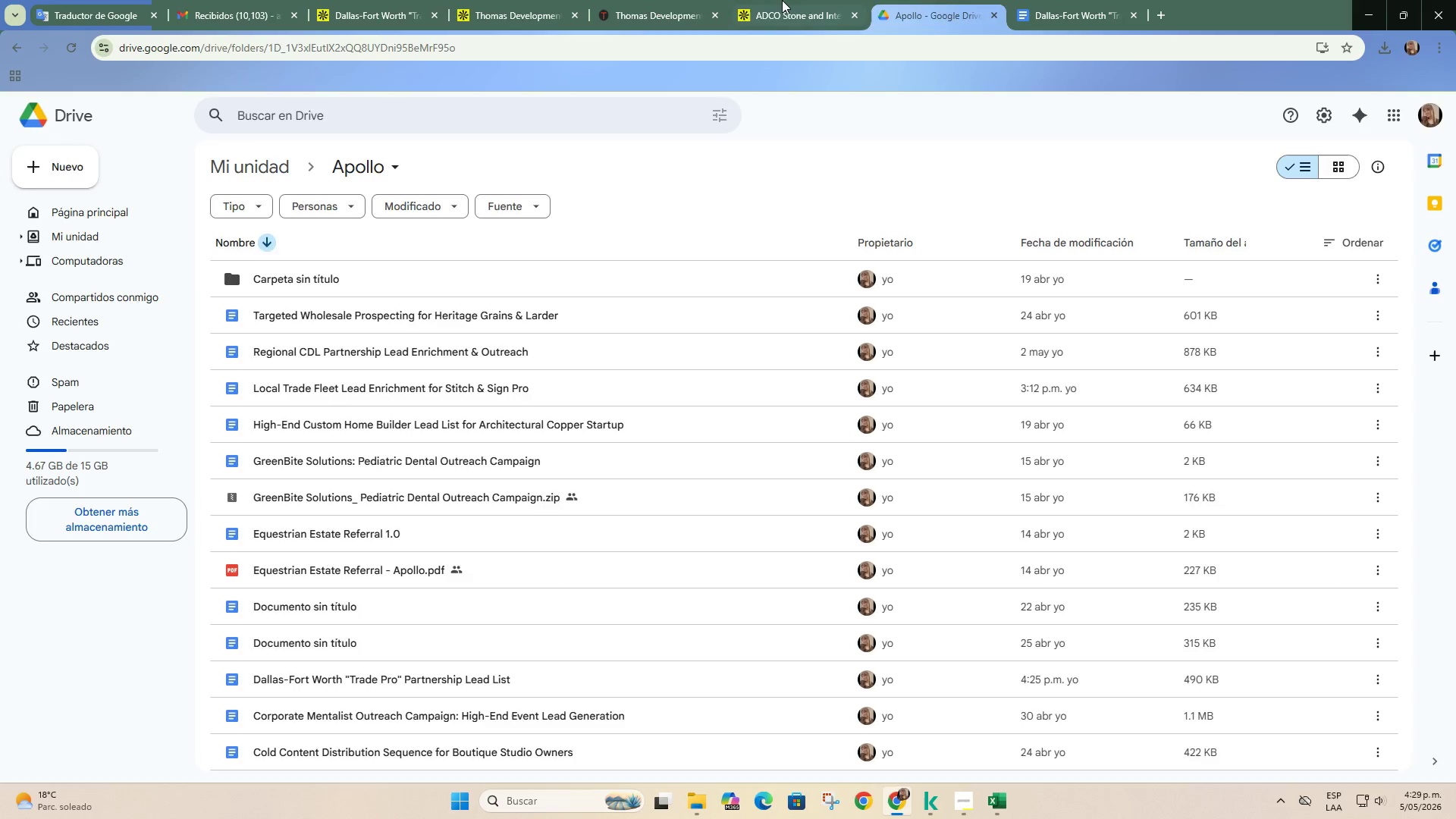 
left_click([782, 0])
 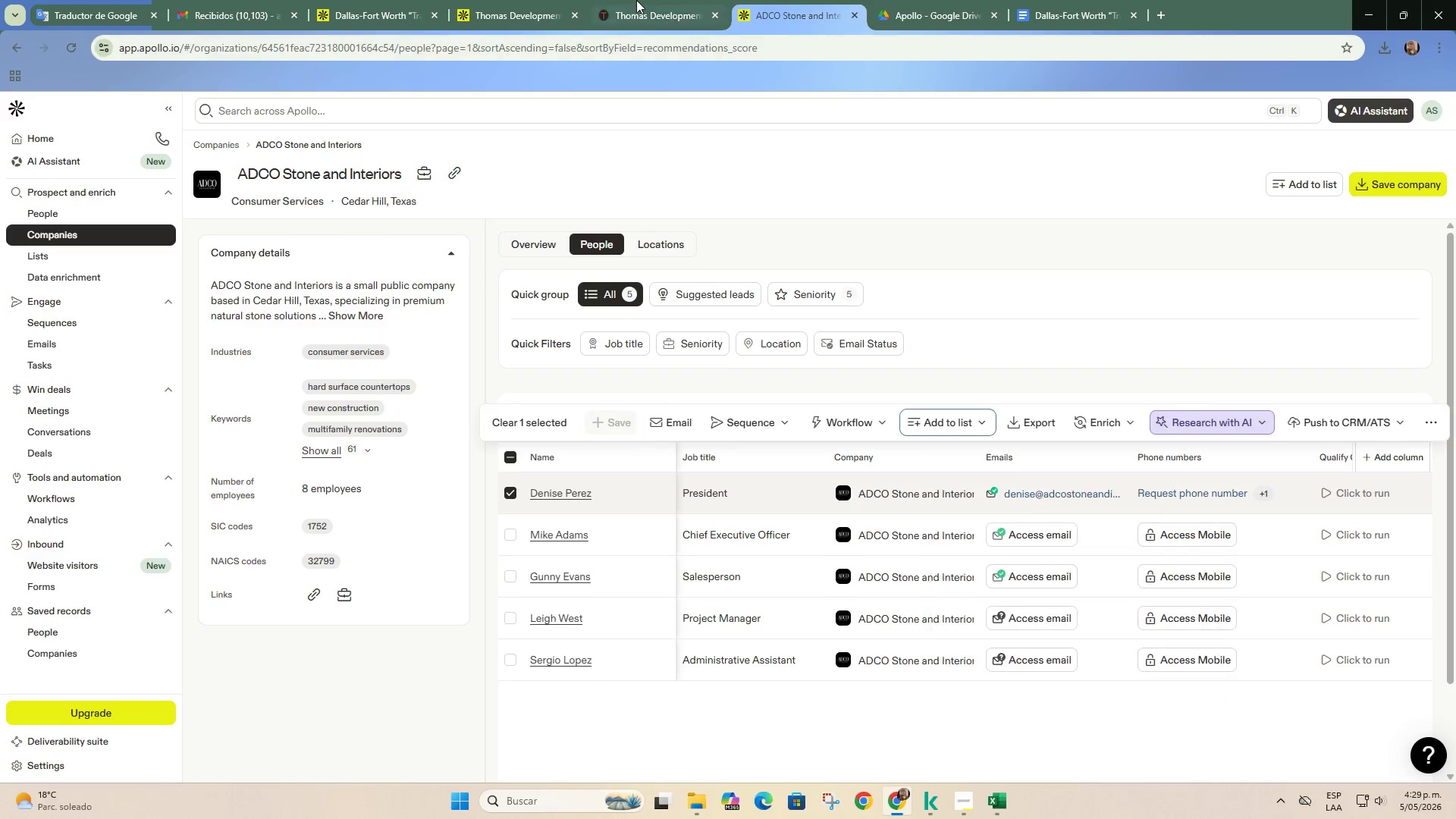 
left_click([636, 0])
 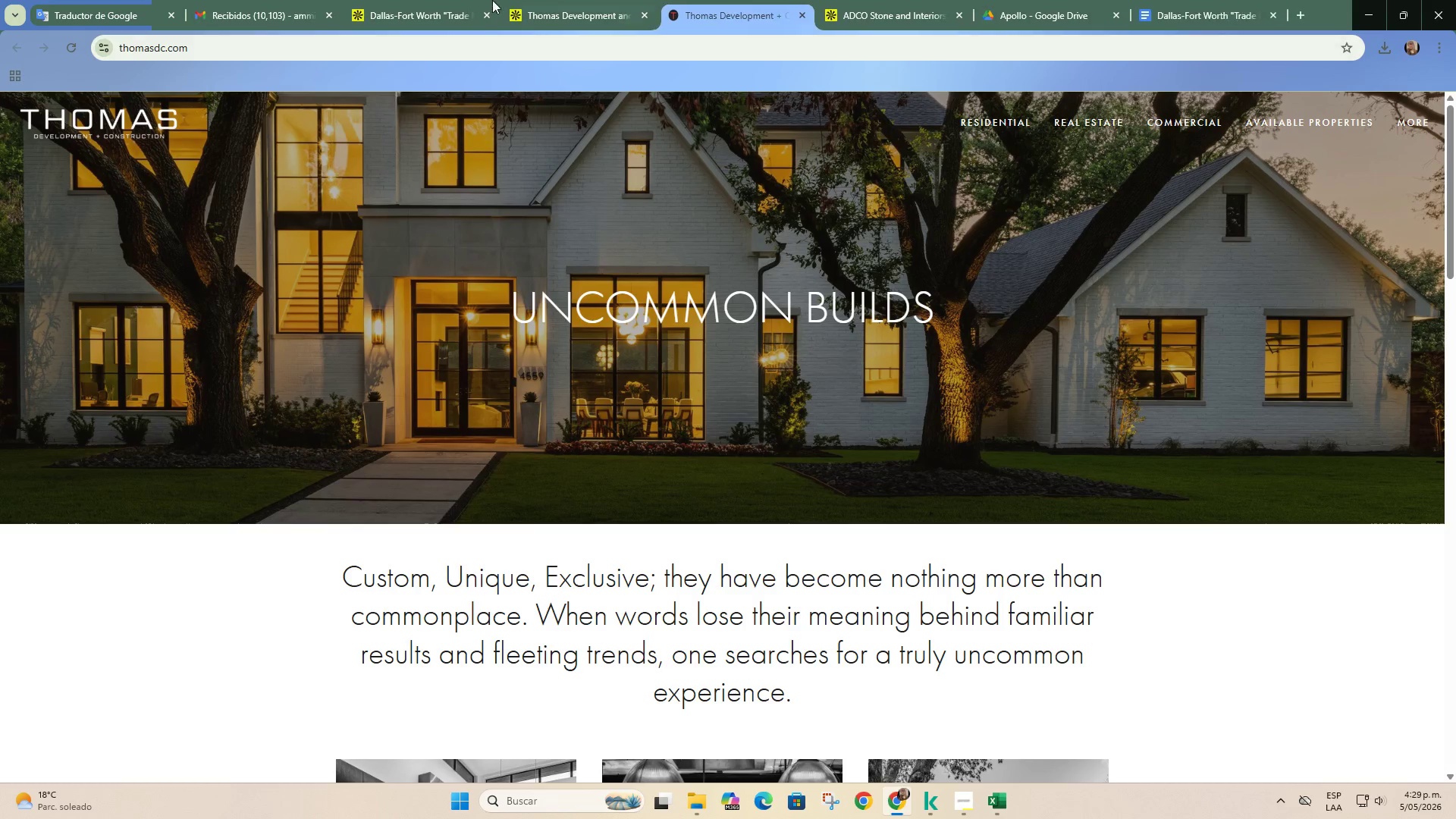 
mouse_move([546, 0])
 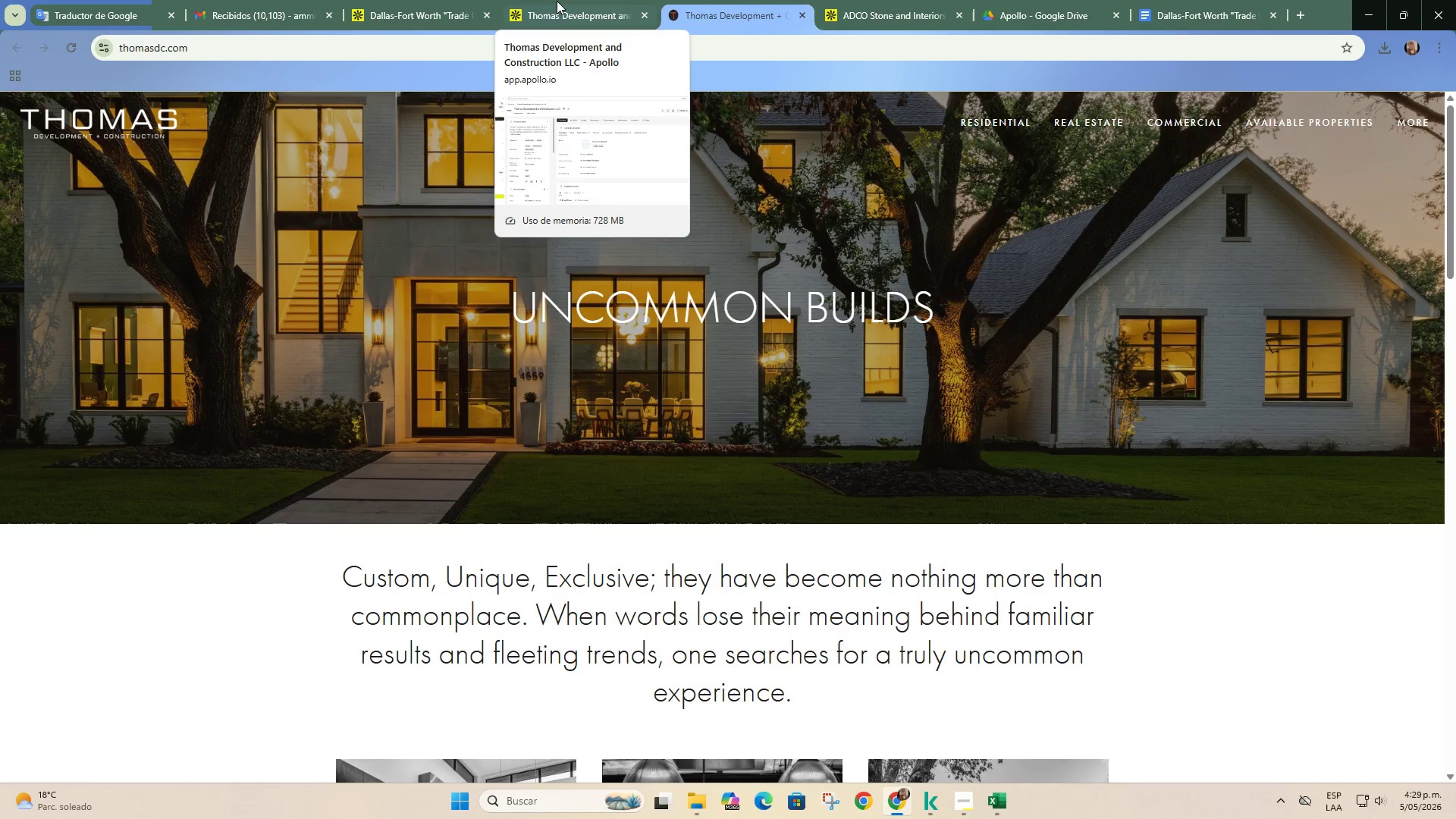 
scroll: coordinate [550, 522], scroll_direction: down, amount: 9.0
 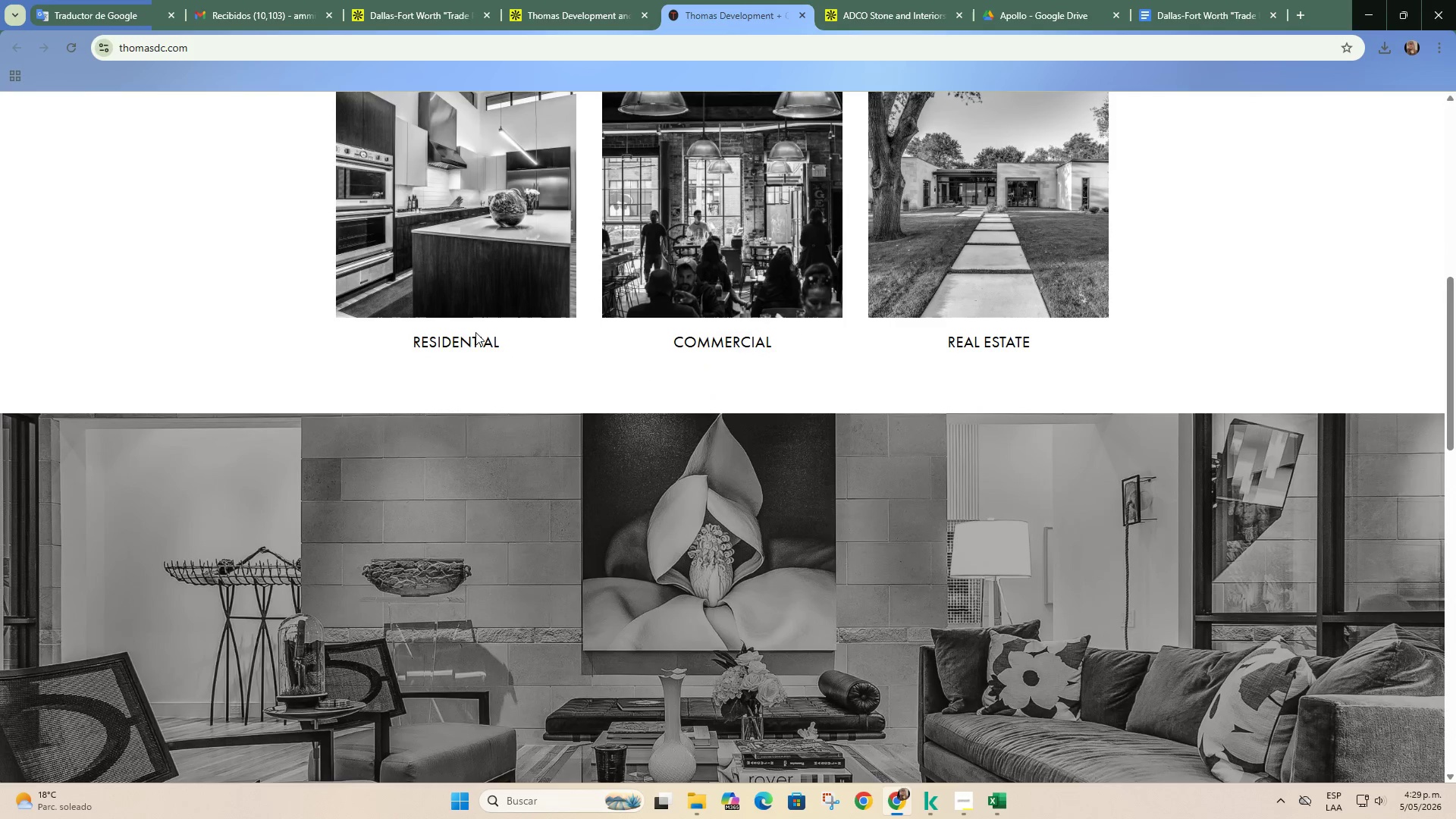 
double_click([479, 294])
 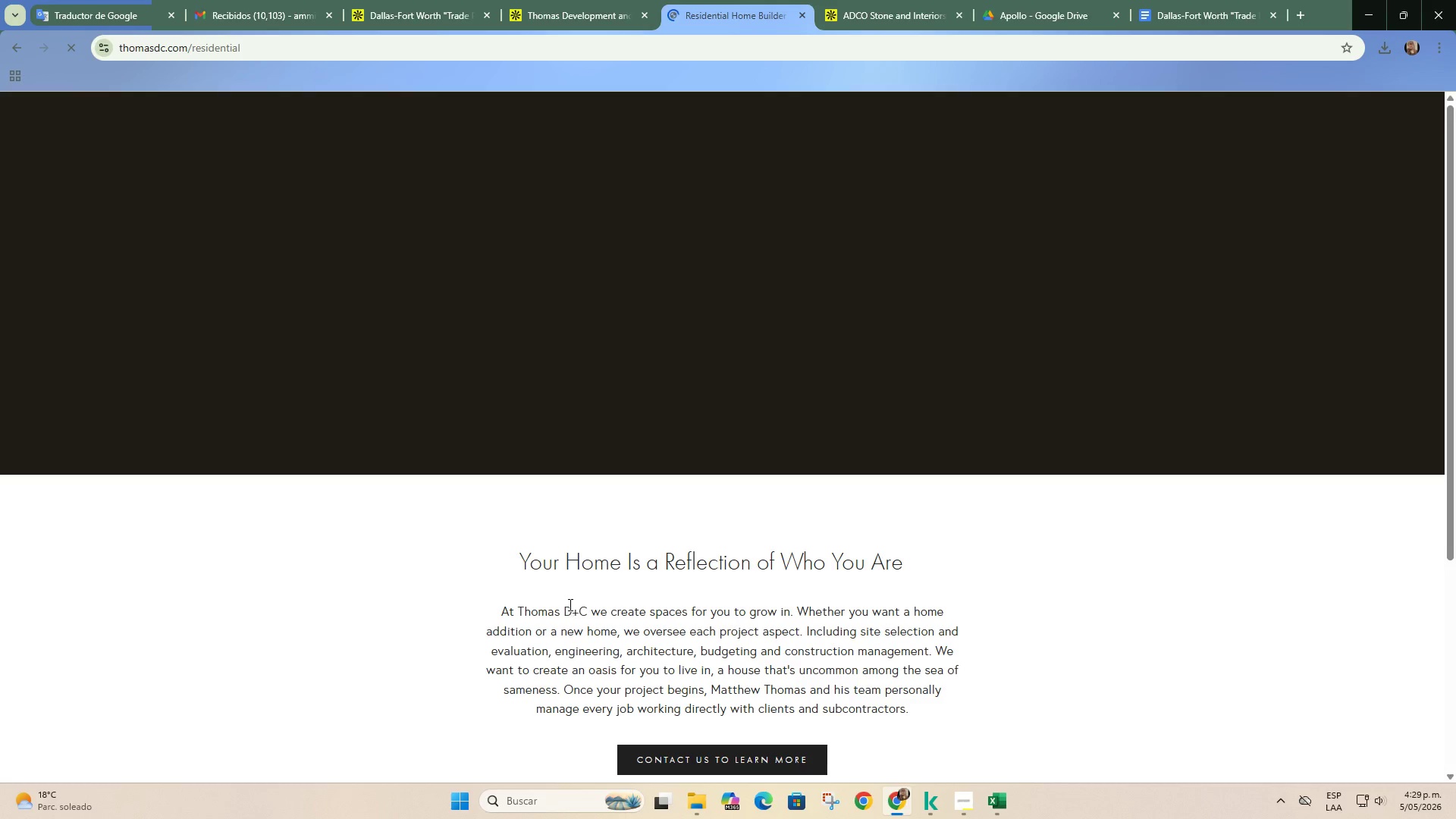 
scroll: coordinate [570, 595], scroll_direction: none, amount: 0.0
 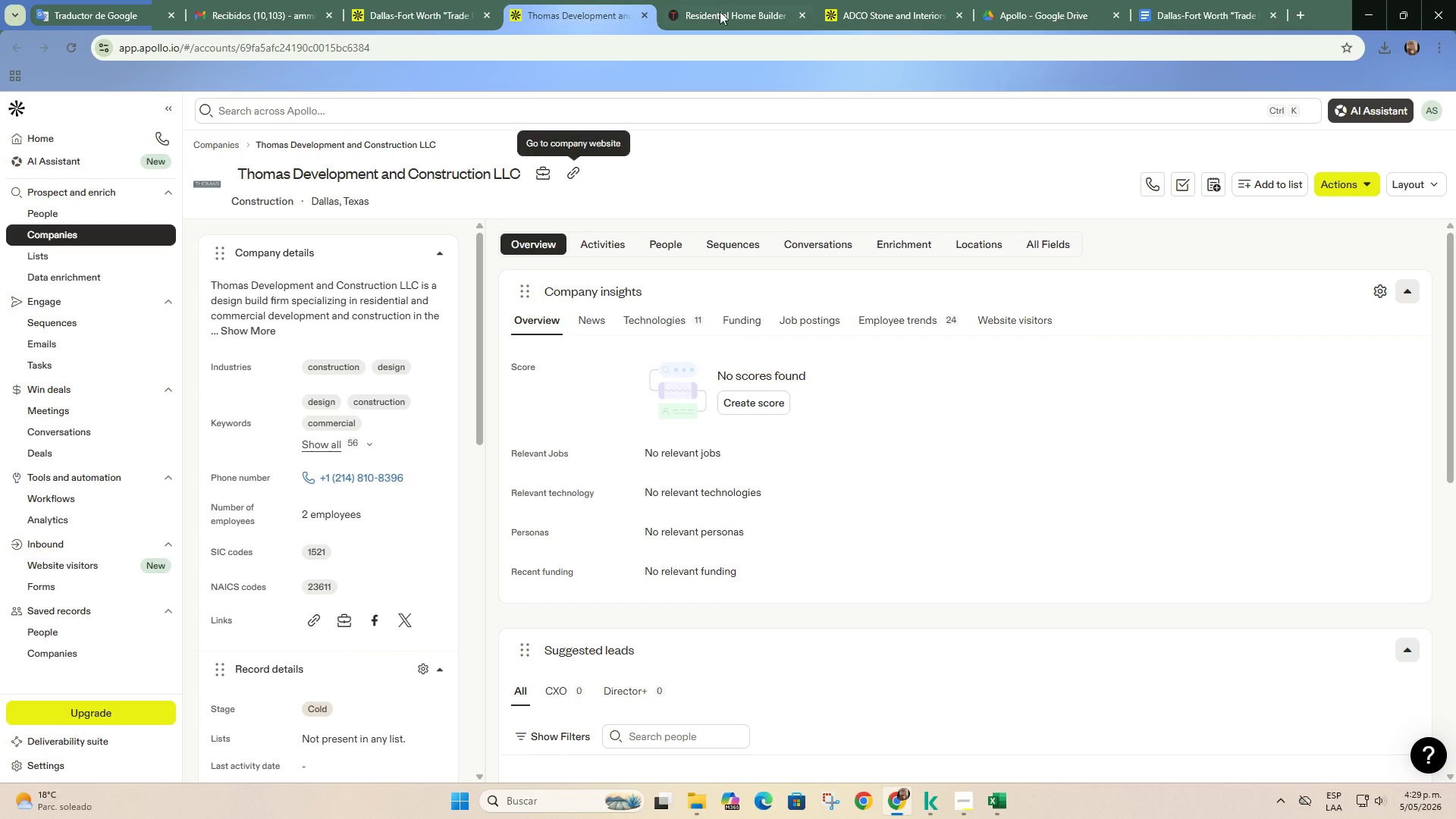 
left_click([807, 16])
 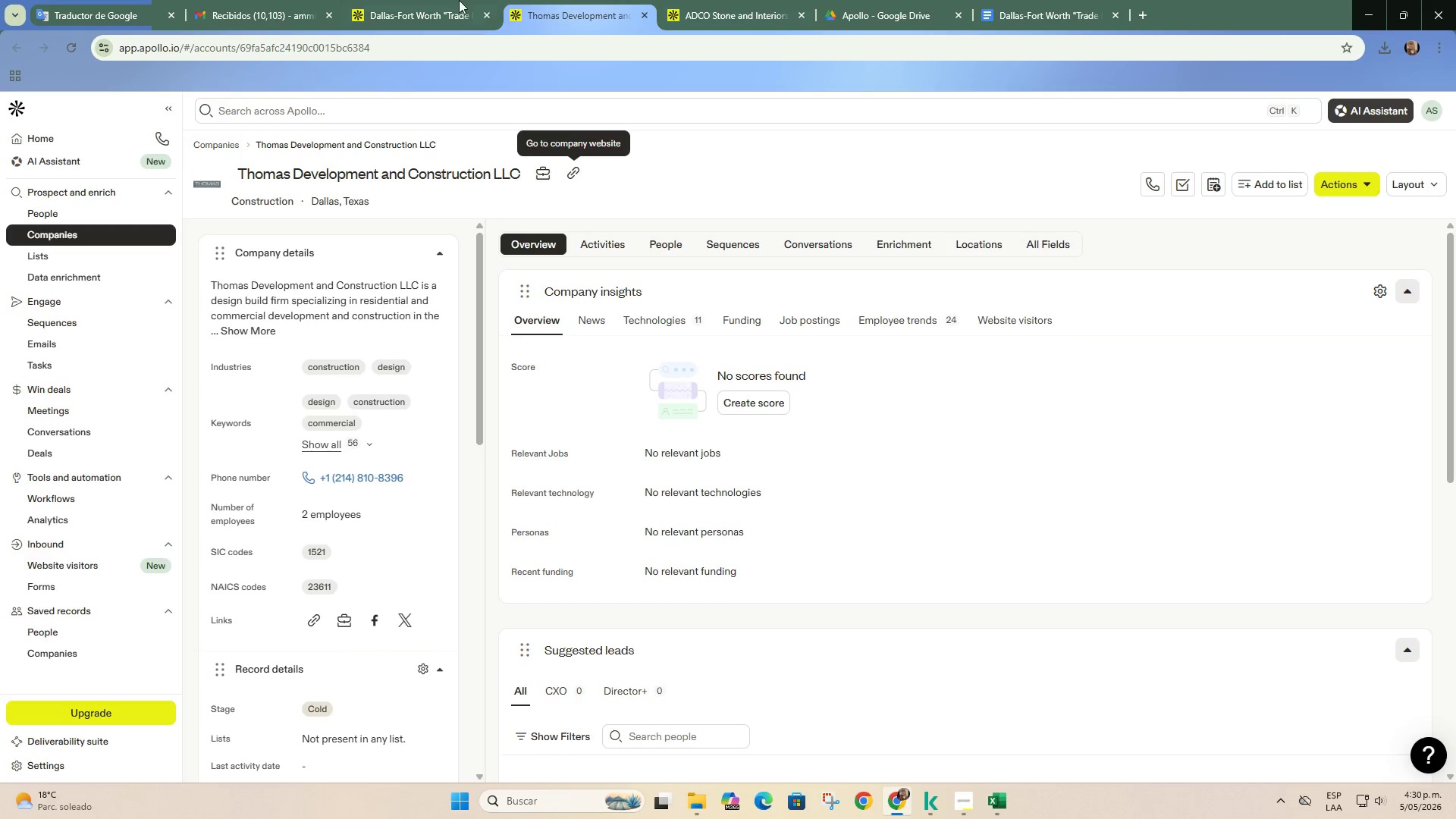 
left_click([456, 0])
 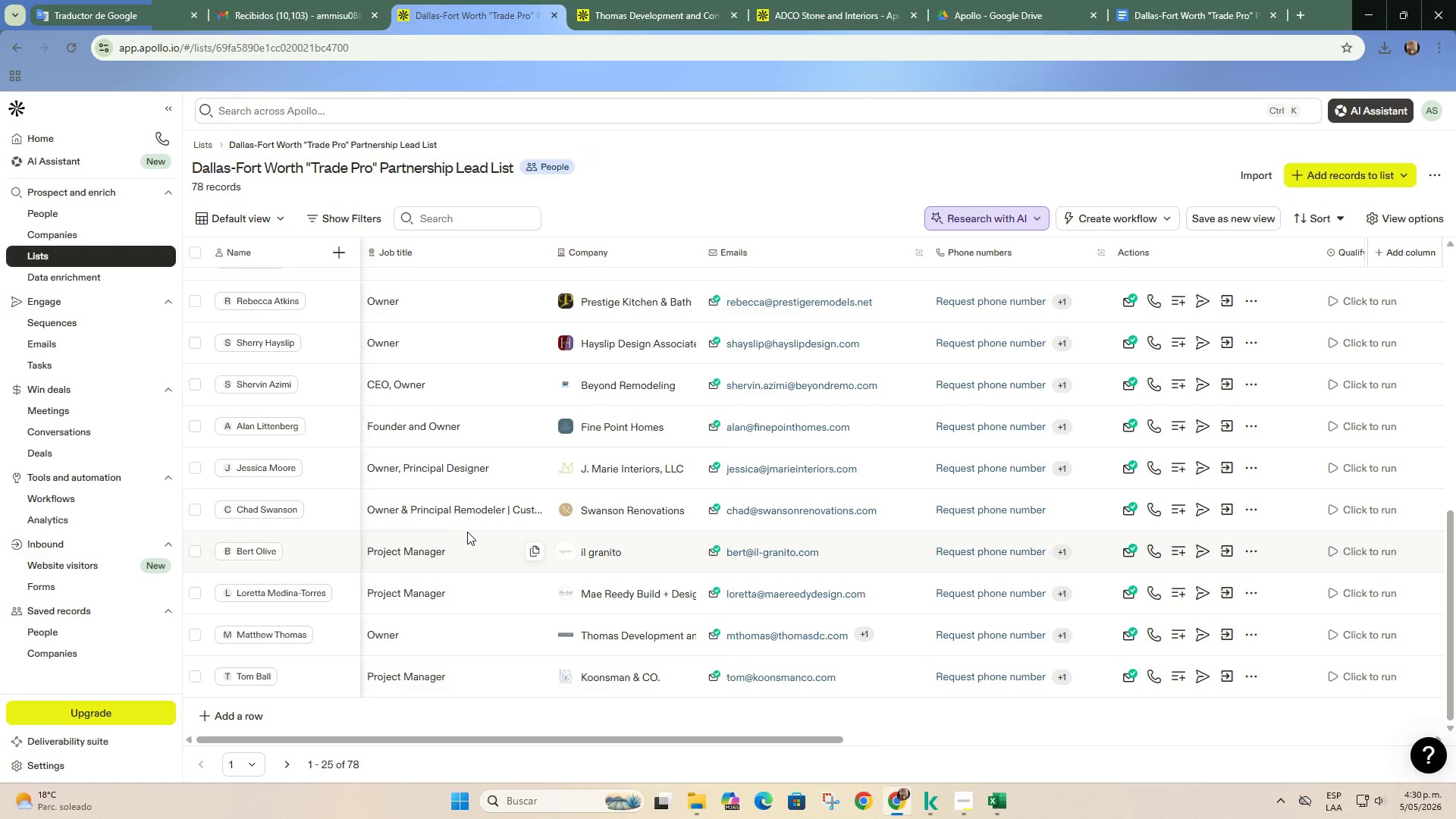 
scroll: coordinate [466, 531], scroll_direction: down, amount: 1.0
 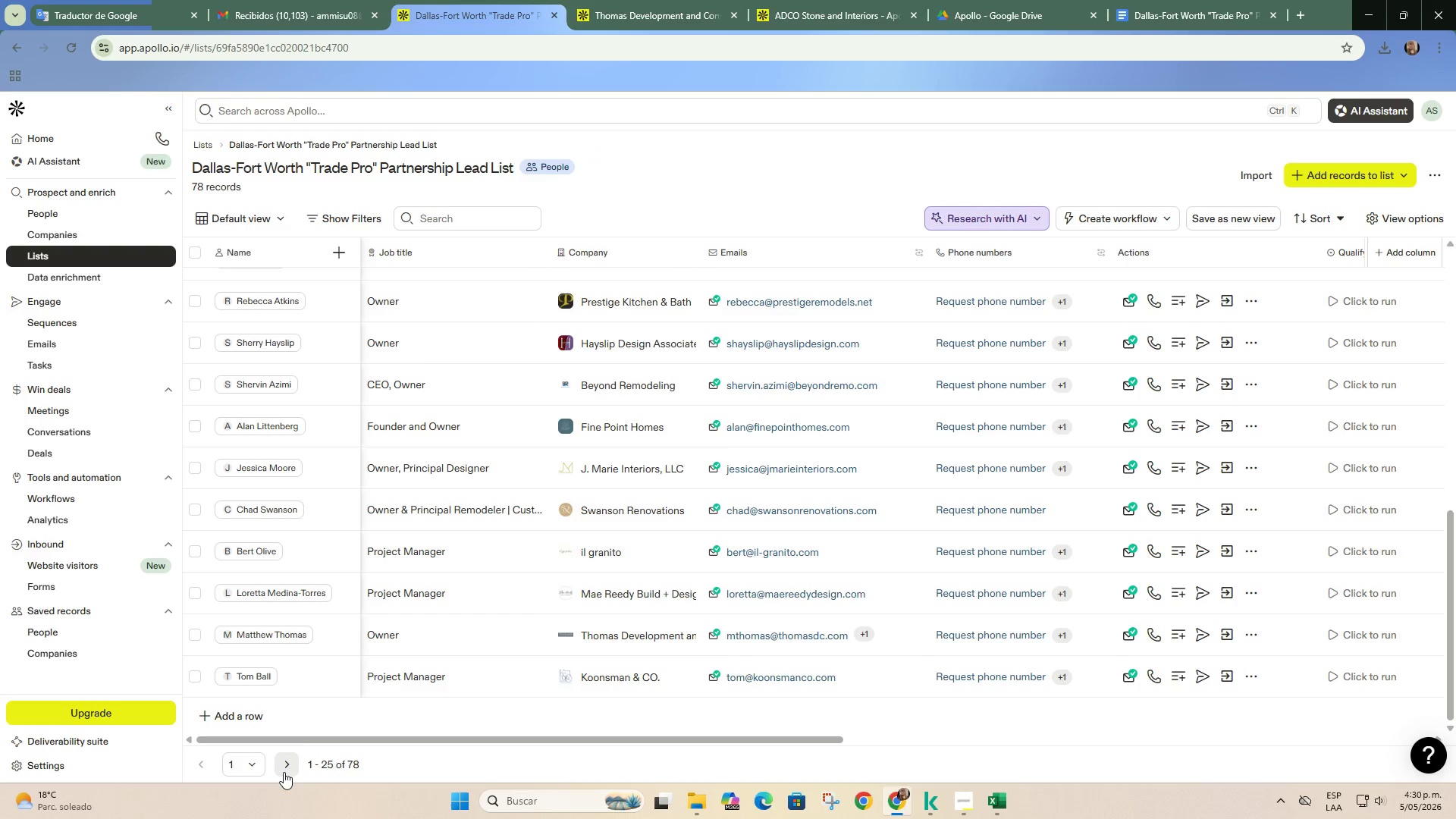 
left_click([284, 772])
 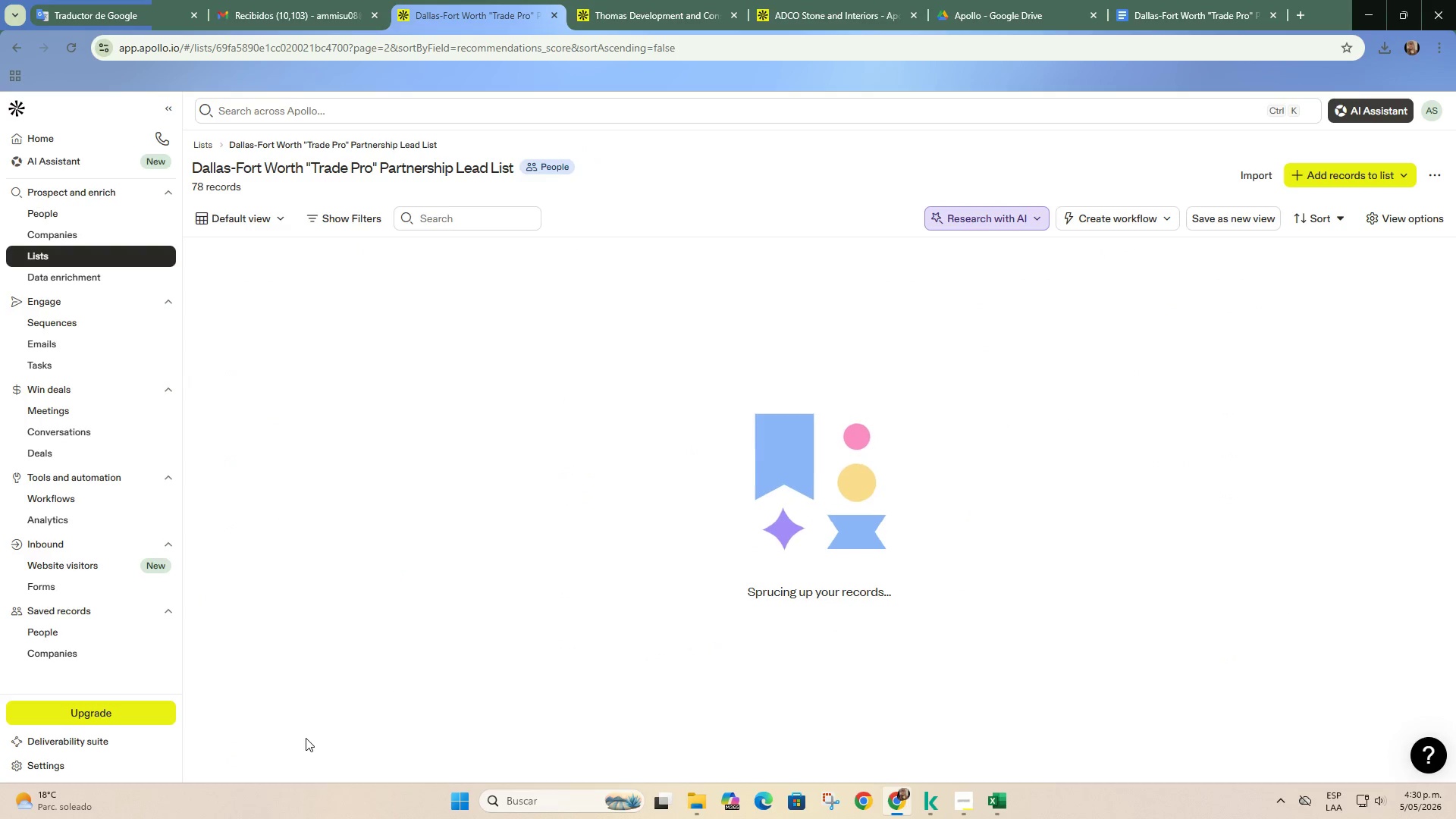 
mouse_move([328, 670])
 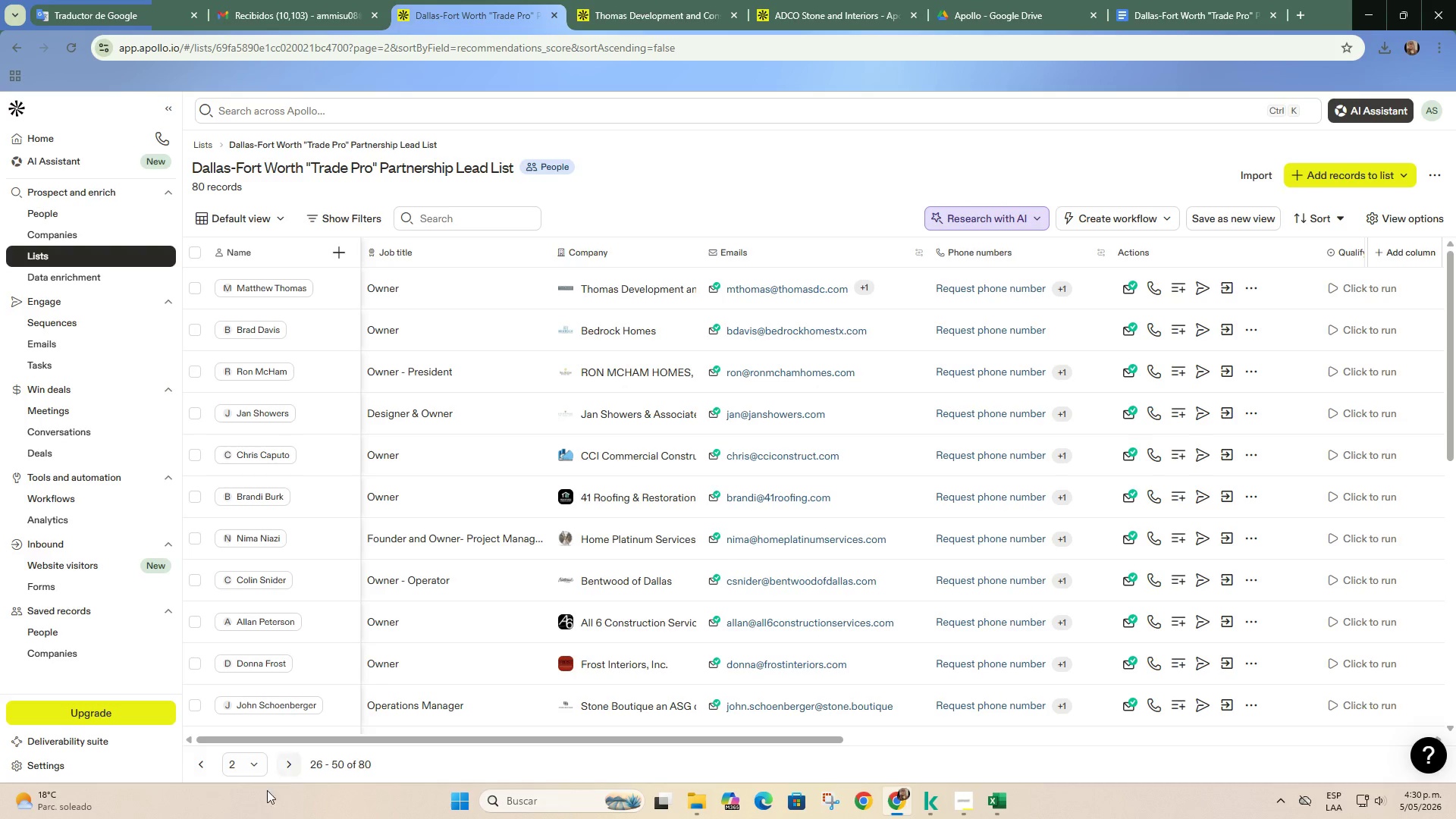 
left_click([208, 762])
 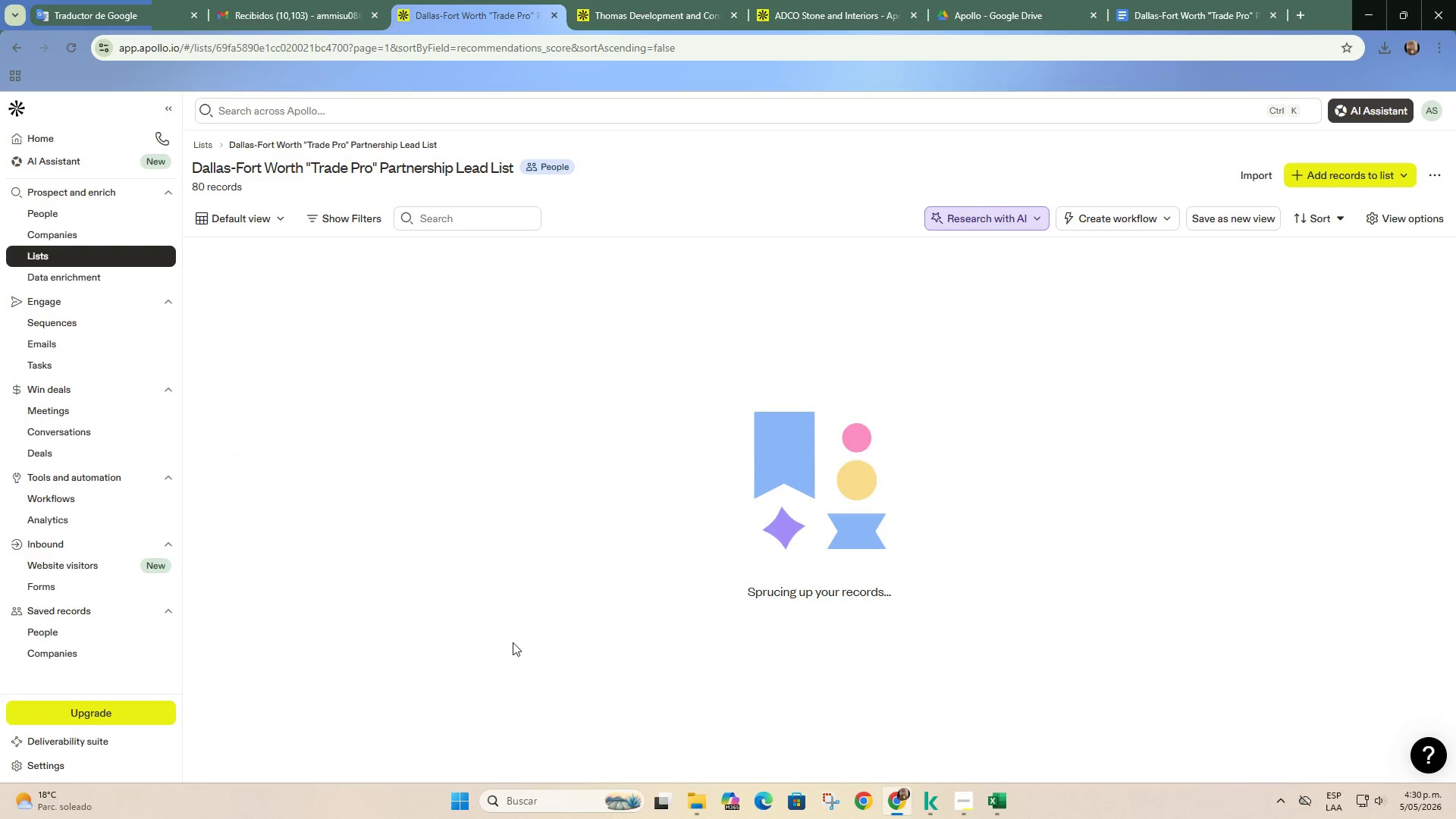 
scroll: coordinate [500, 666], scroll_direction: down, amount: 8.0
 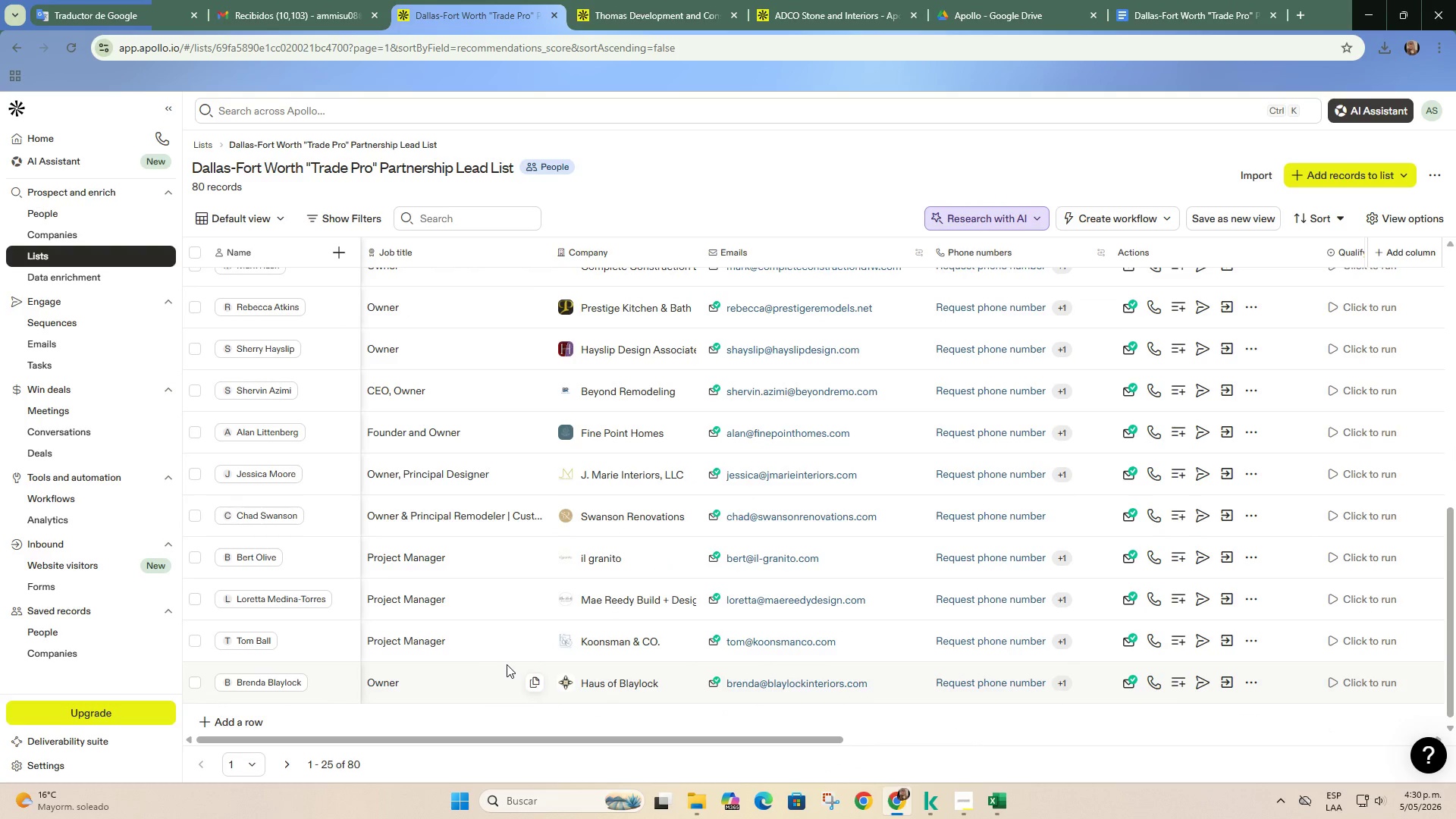 
scroll: coordinate [496, 651], scroll_direction: up, amount: 11.0
 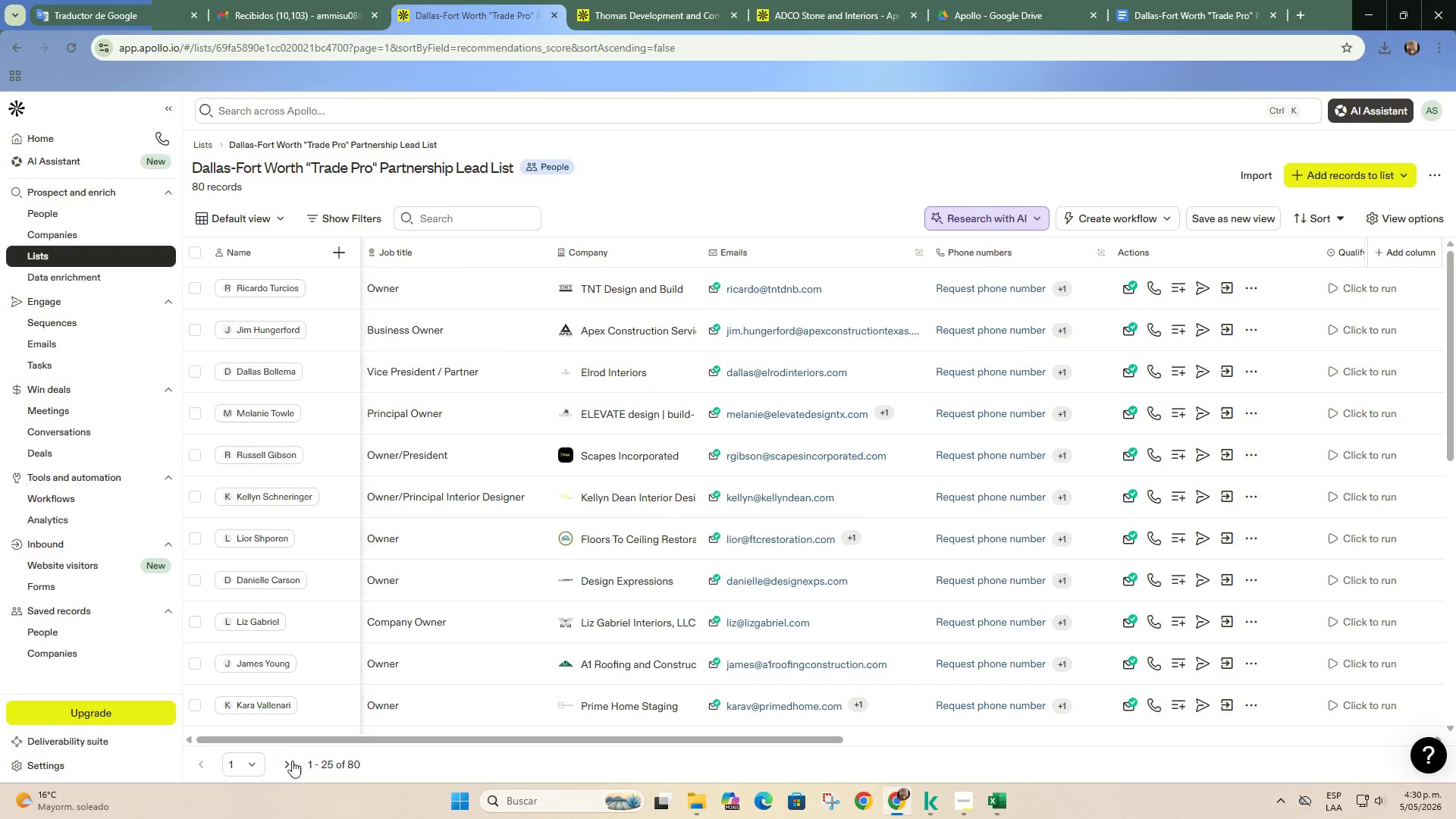 
left_click([290, 761])
 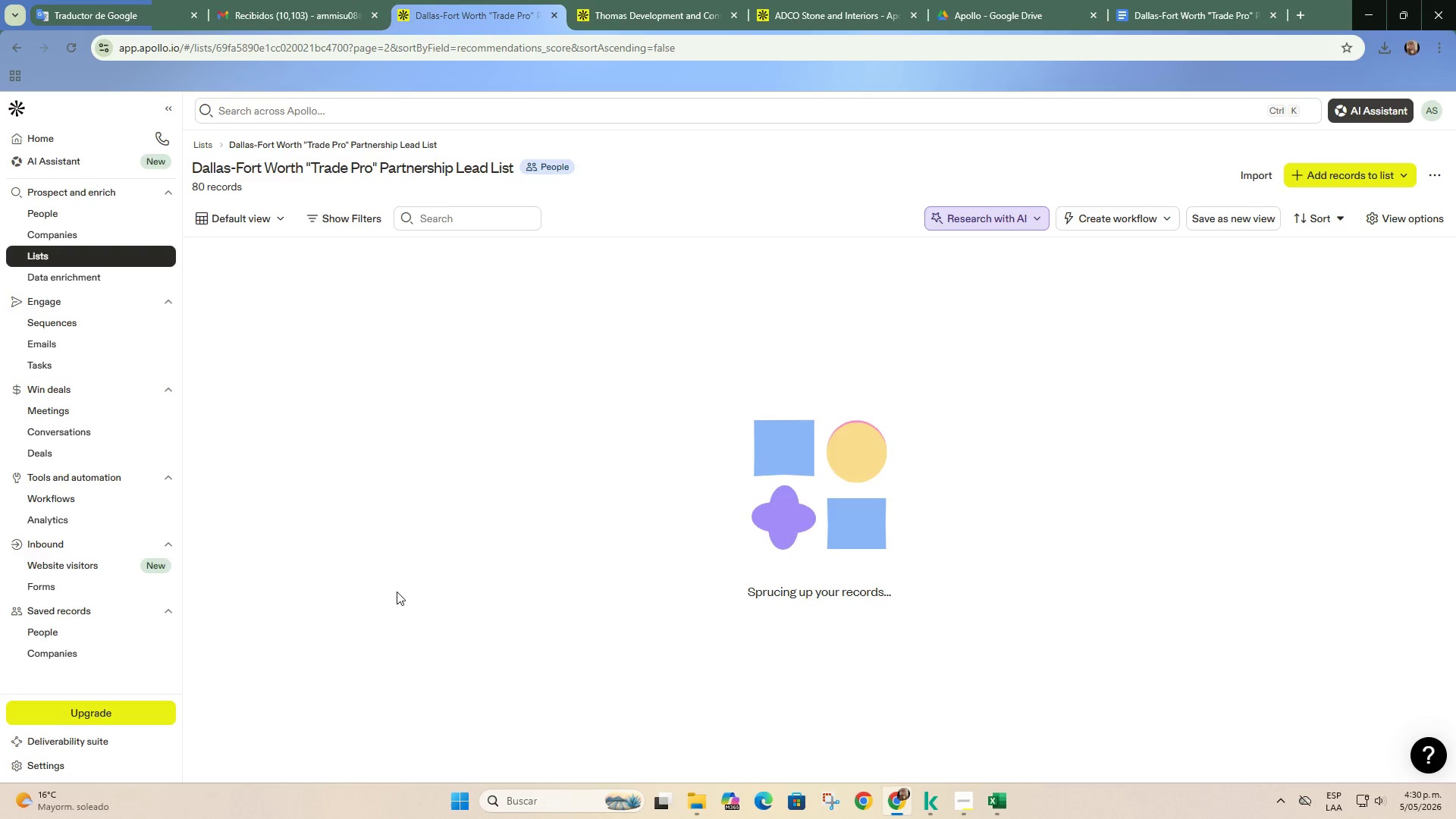 
mouse_move([423, 610])
 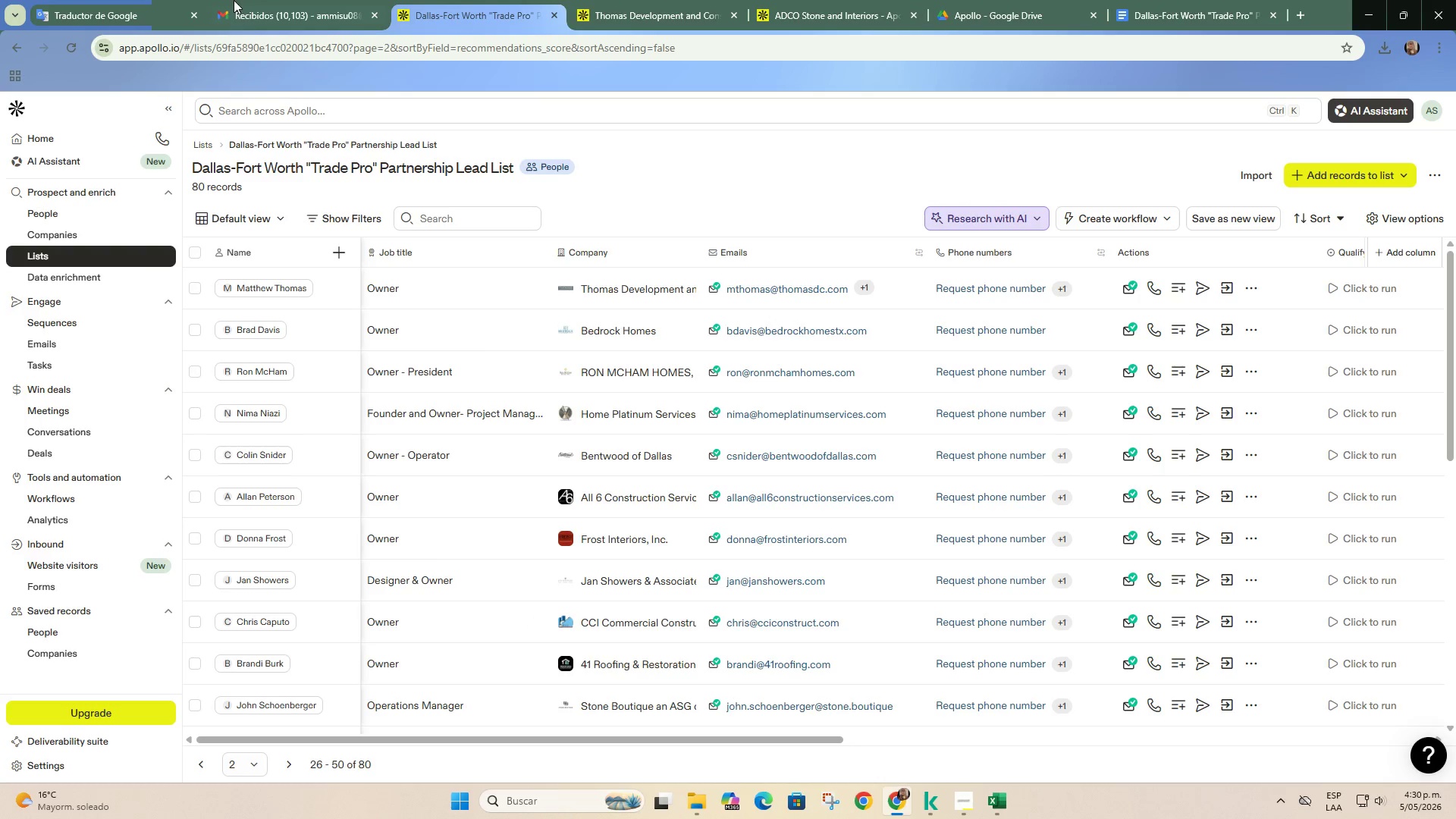 
left_click([191, 0])
 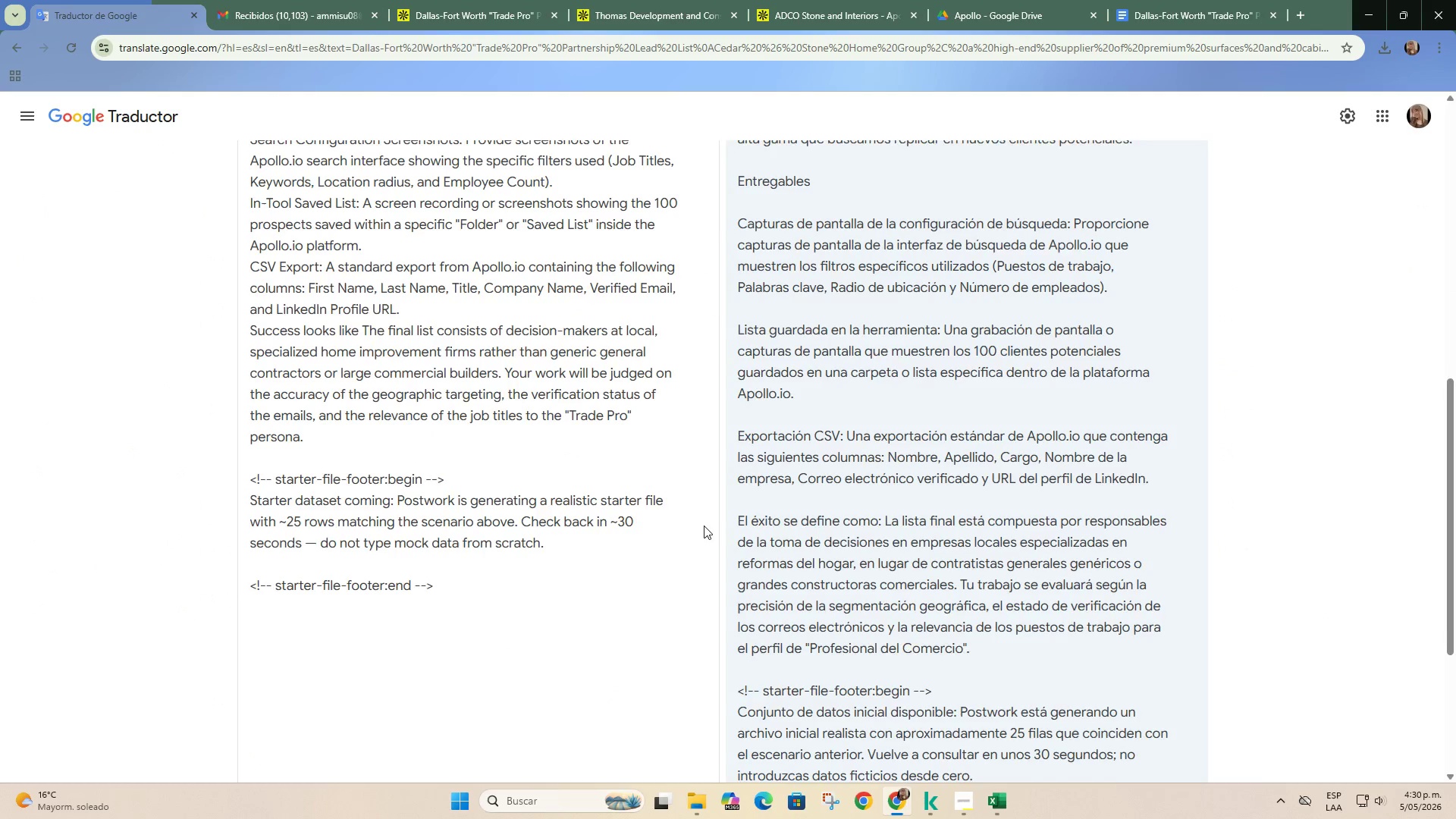 
scroll: coordinate [705, 526], scroll_direction: down, amount: 3.0
 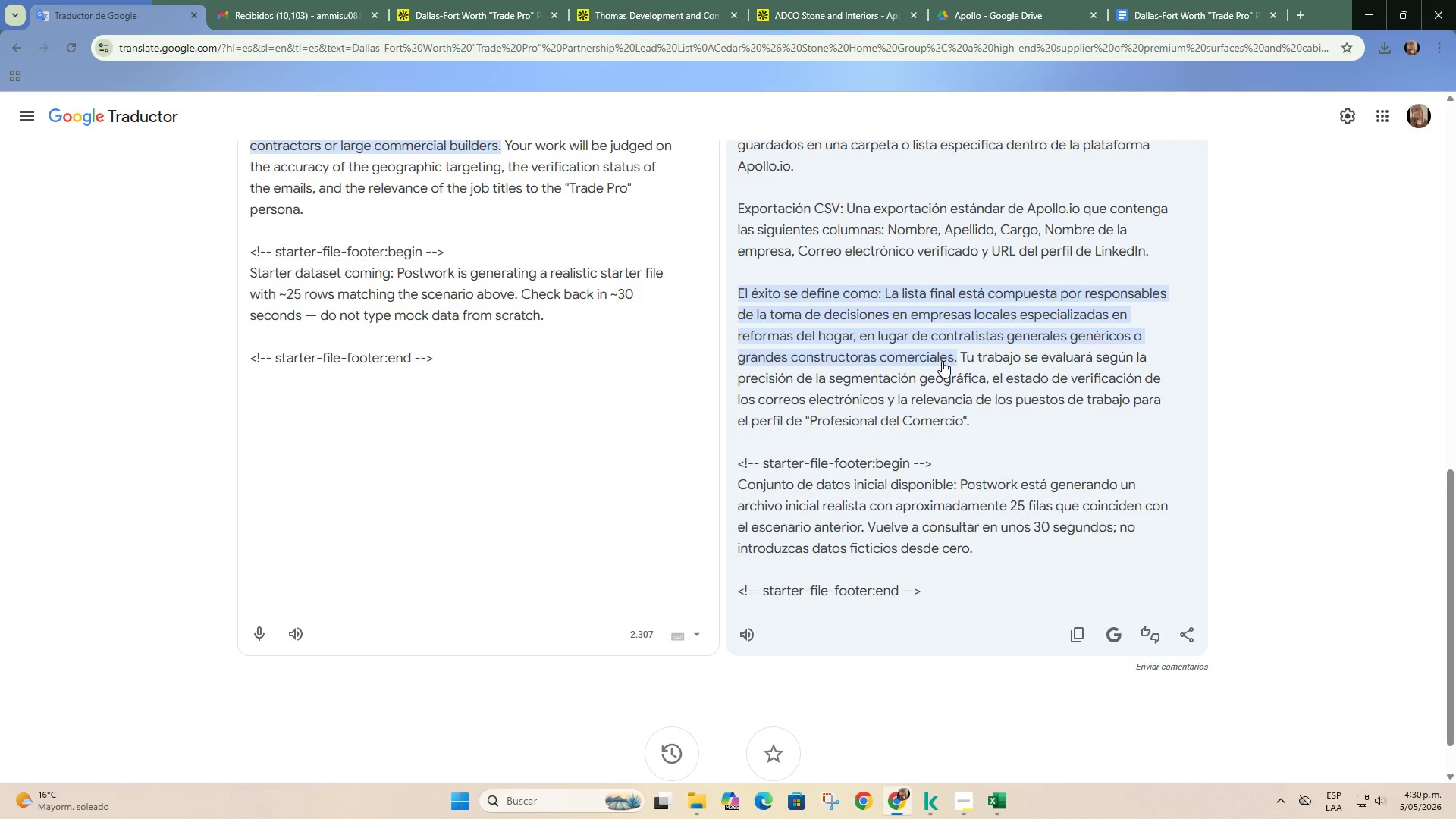 
wait(19.54)
 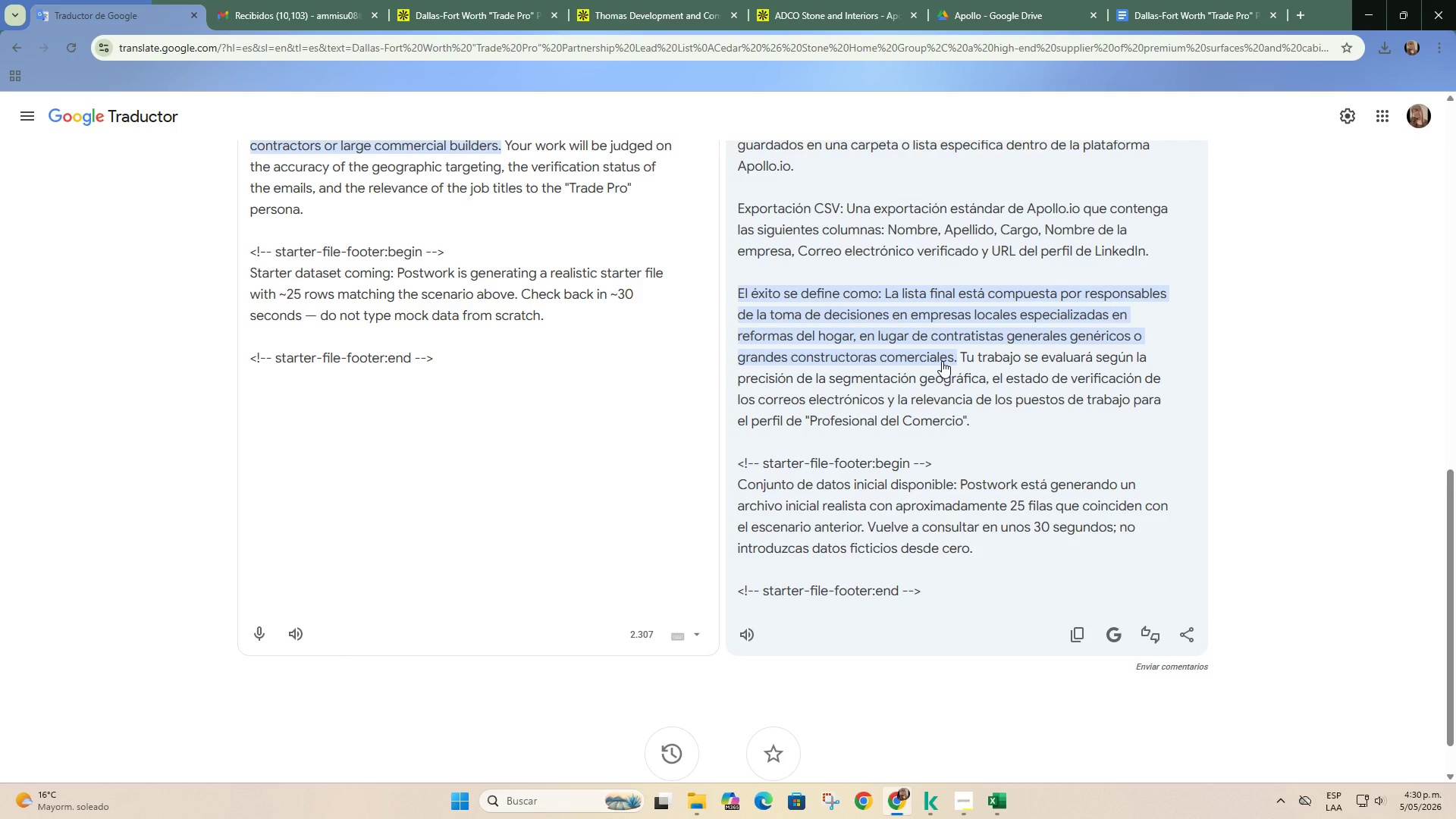 
double_click([592, 0])
 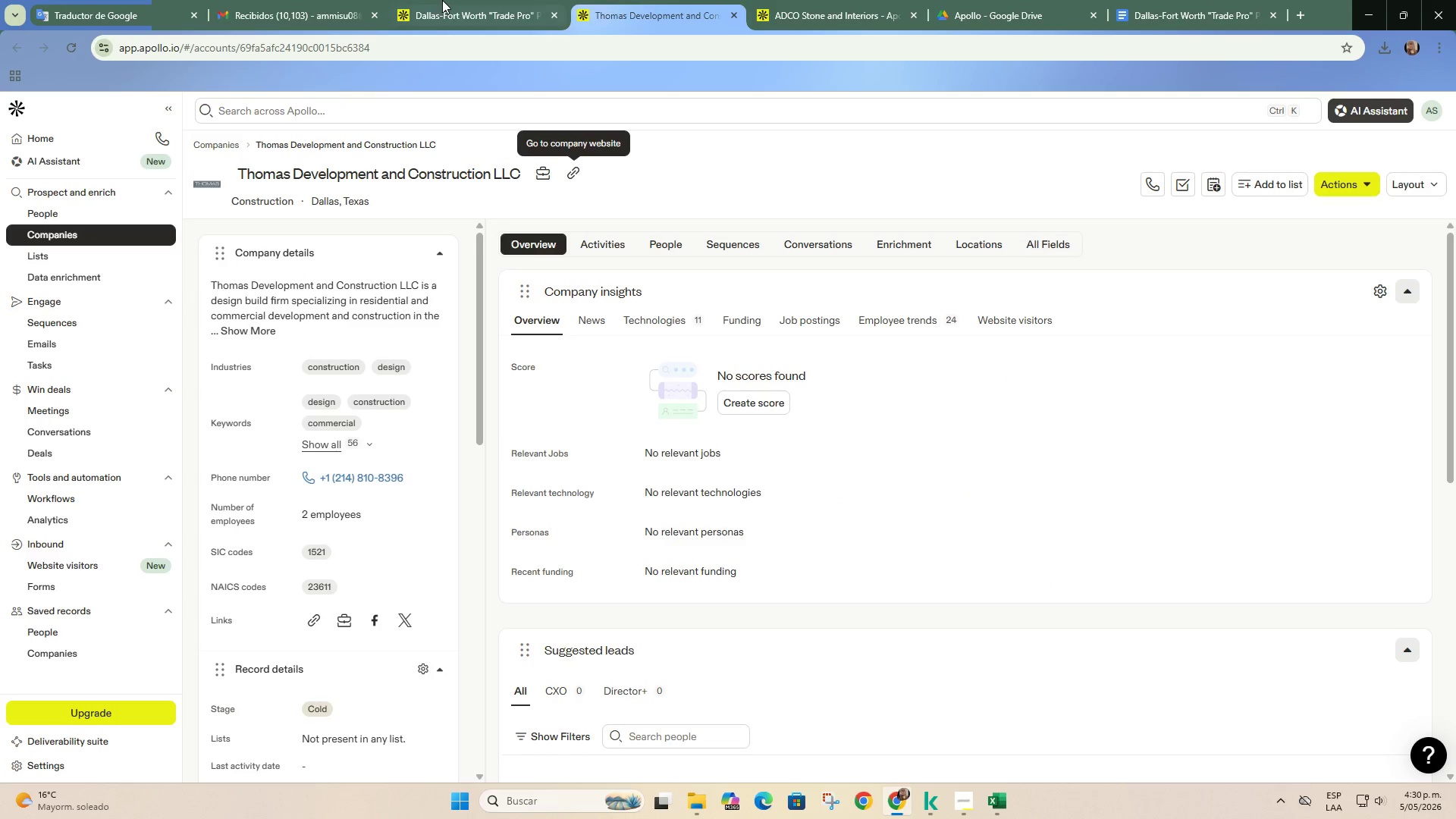 
left_click([447, 0])
 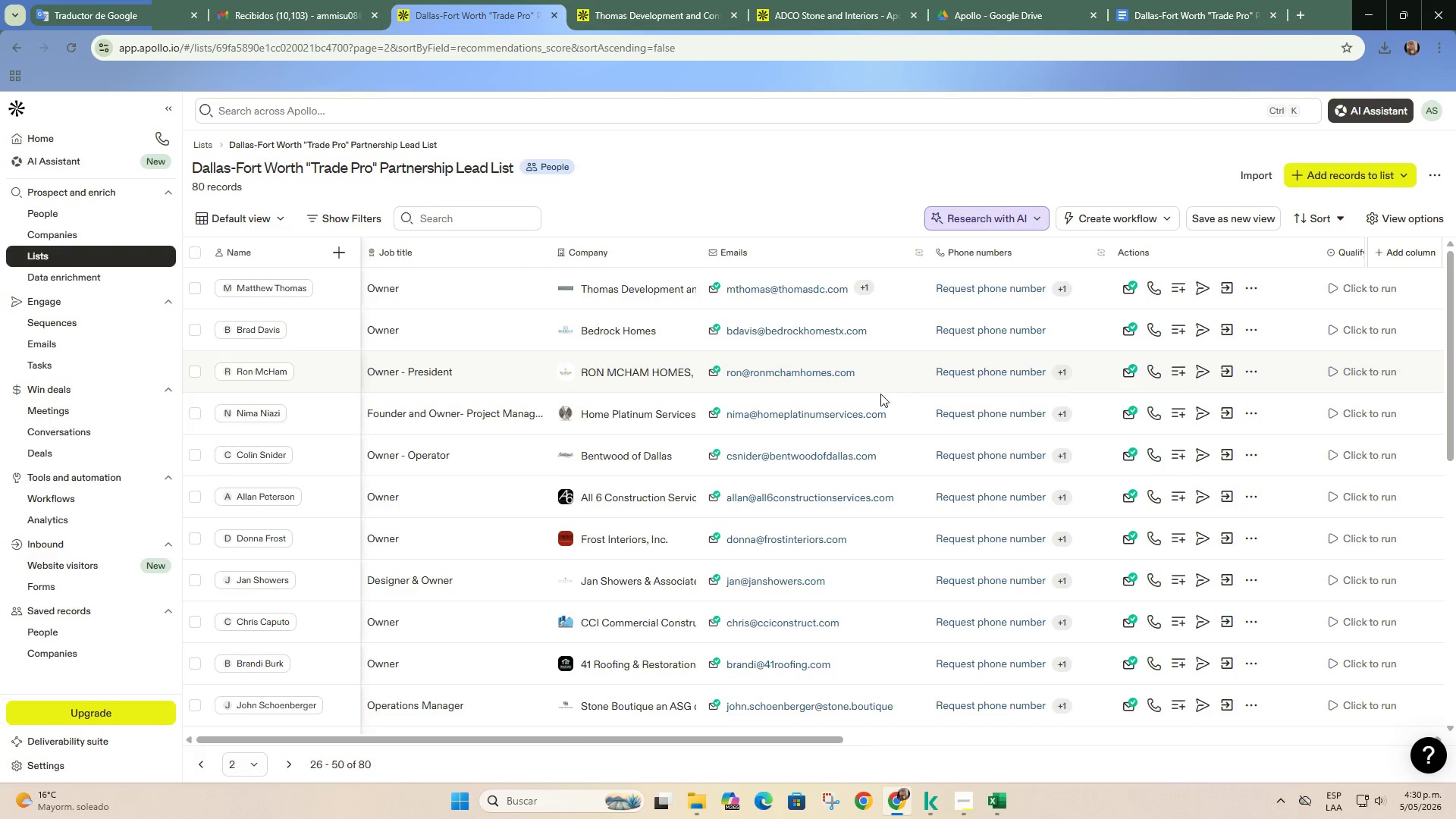 
scroll: coordinate [694, 466], scroll_direction: down, amount: 12.0
 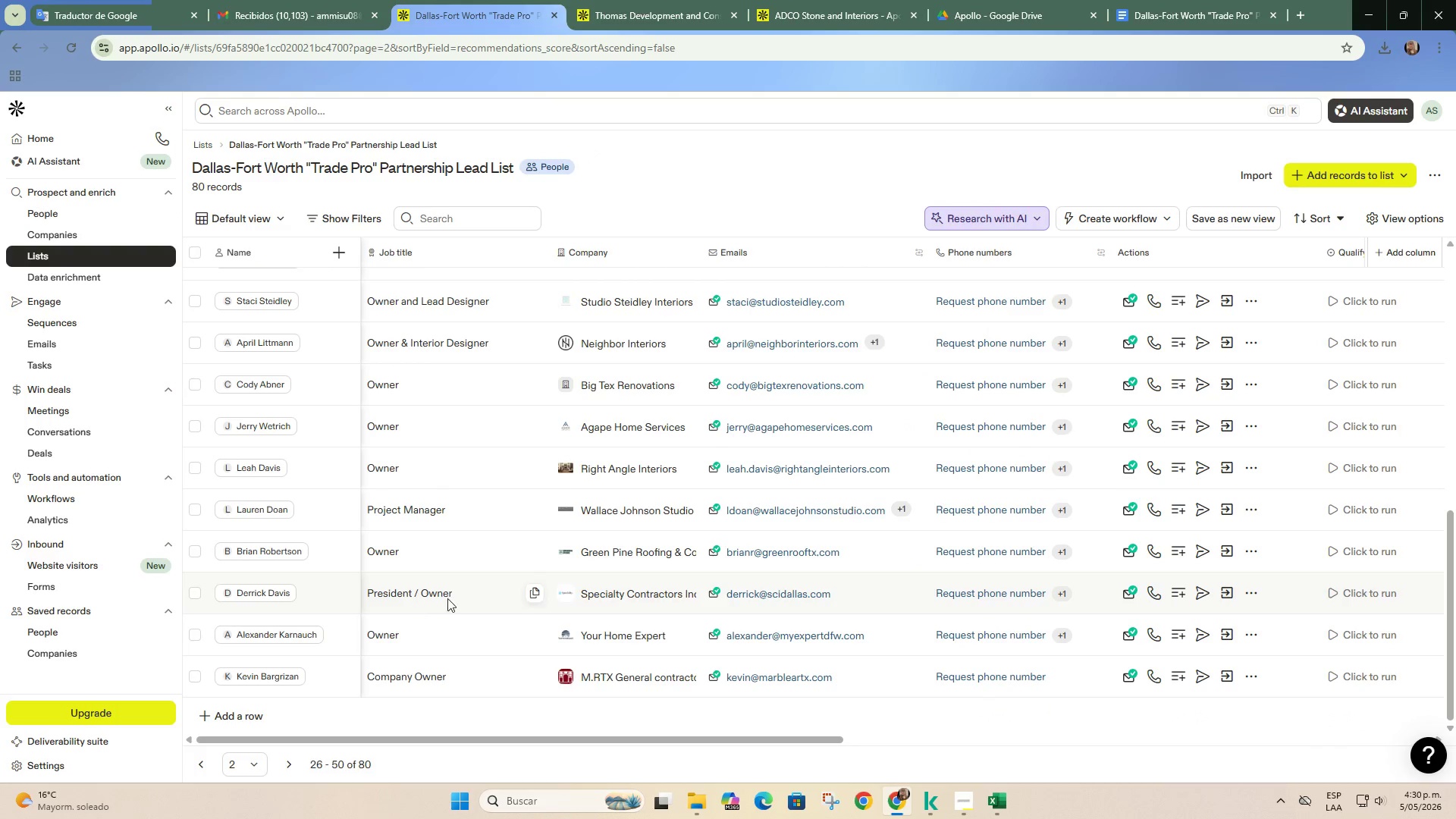 
scroll: coordinate [585, 622], scroll_direction: up, amount: 10.0
 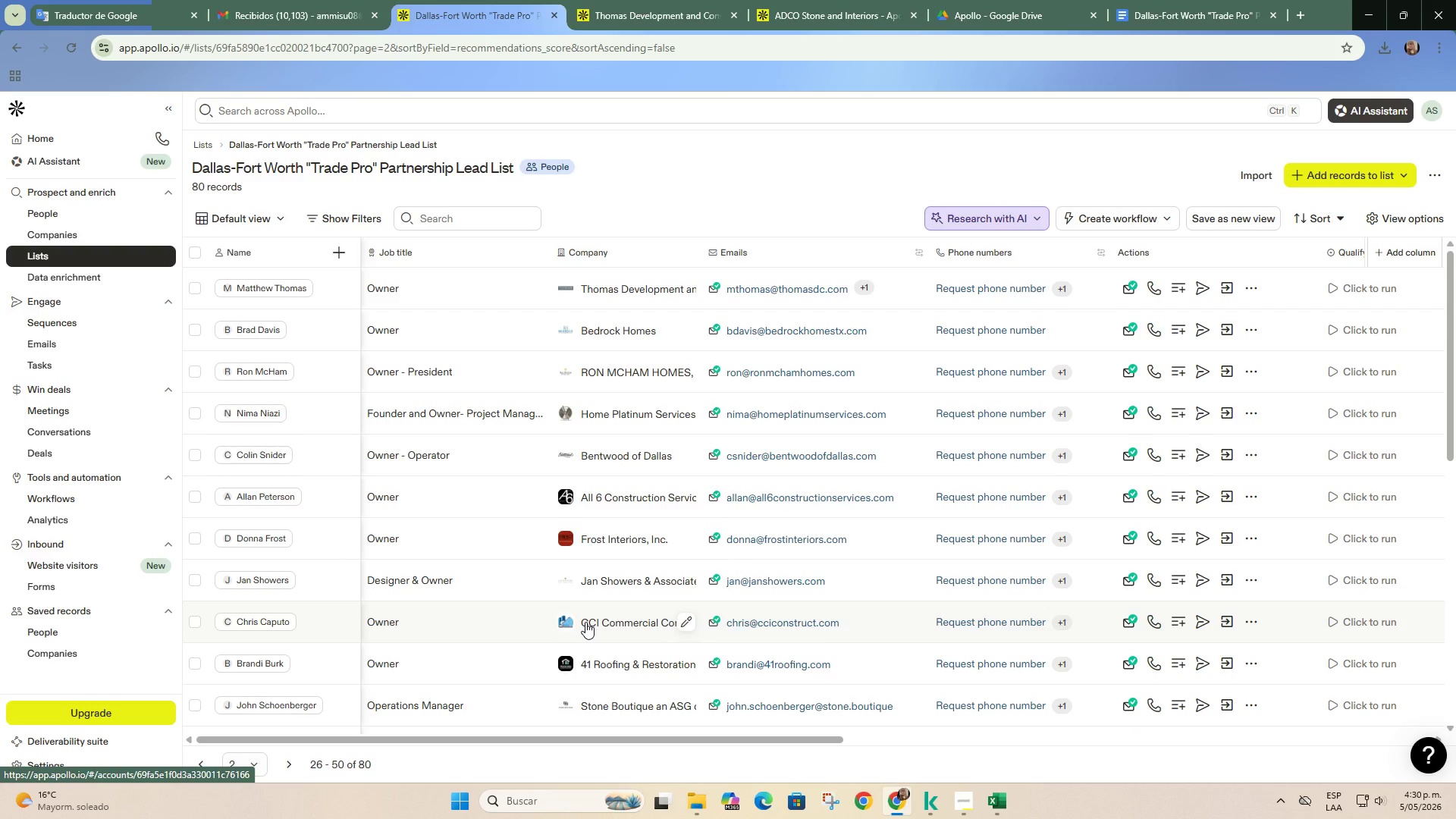 
scroll: coordinate [577, 580], scroll_direction: none, amount: 0.0
 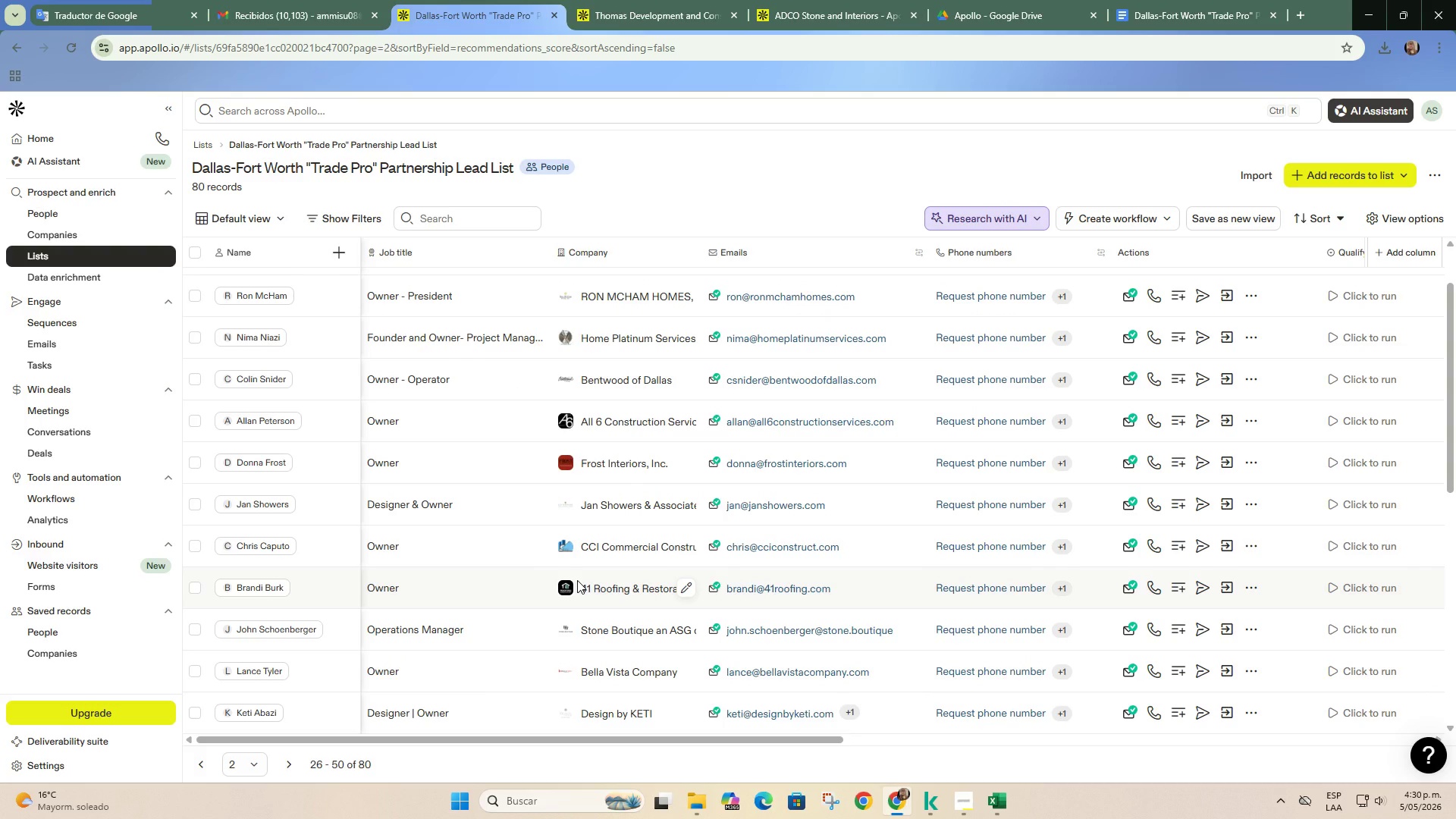 
wait(11.61)
 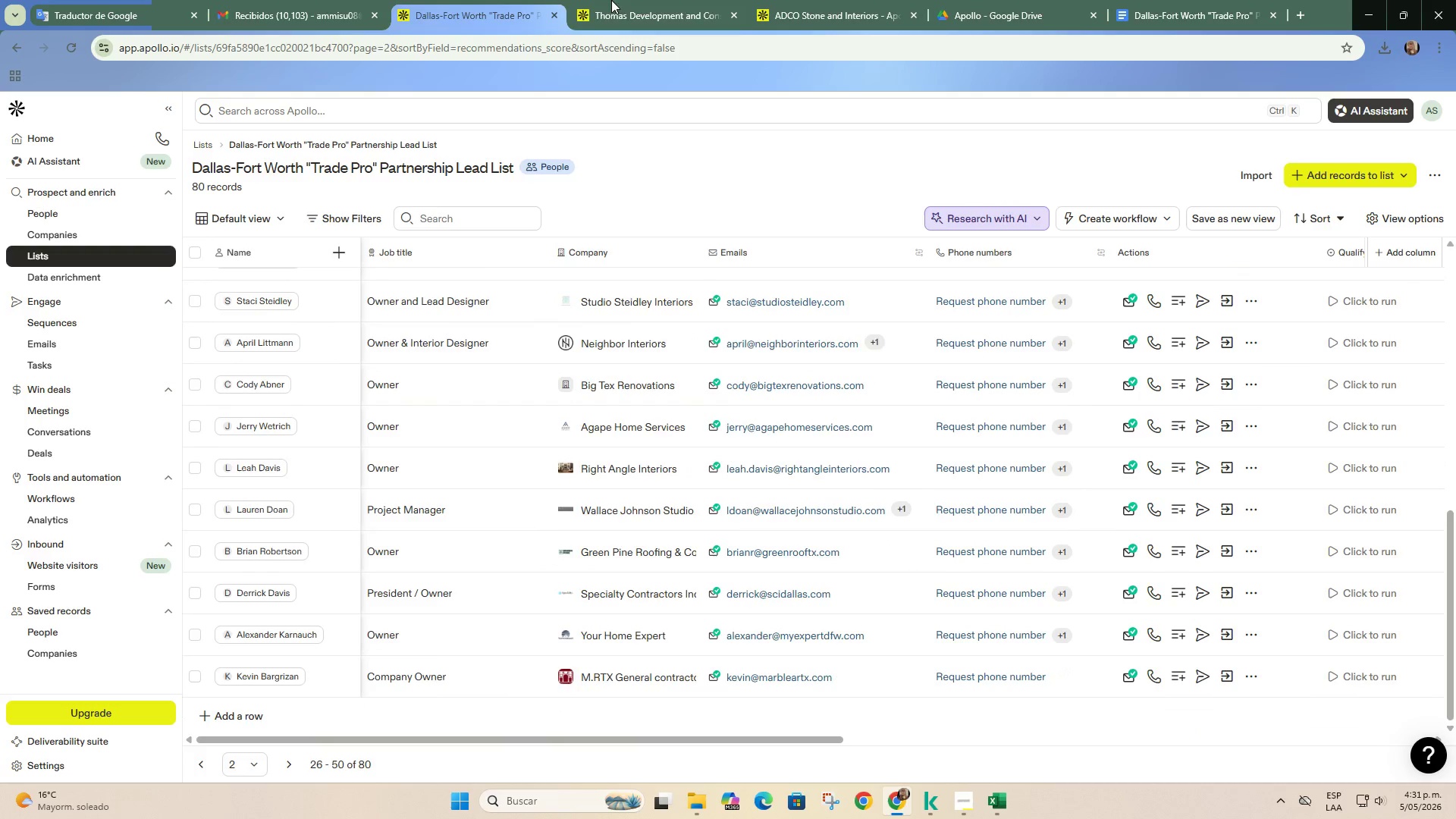 
left_click([636, 0])
 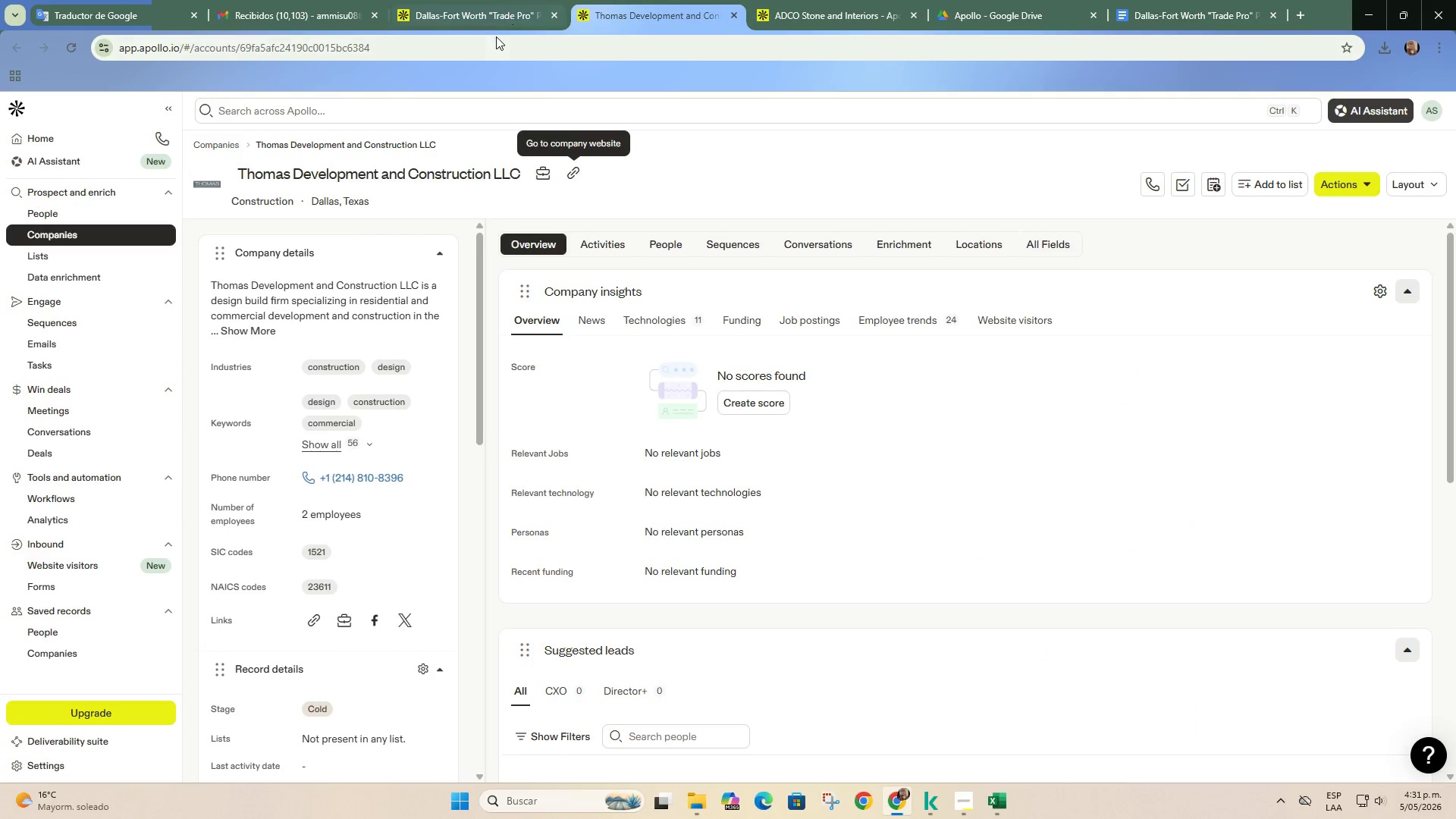 
scroll: coordinate [690, 542], scroll_direction: down, amount: 8.0
 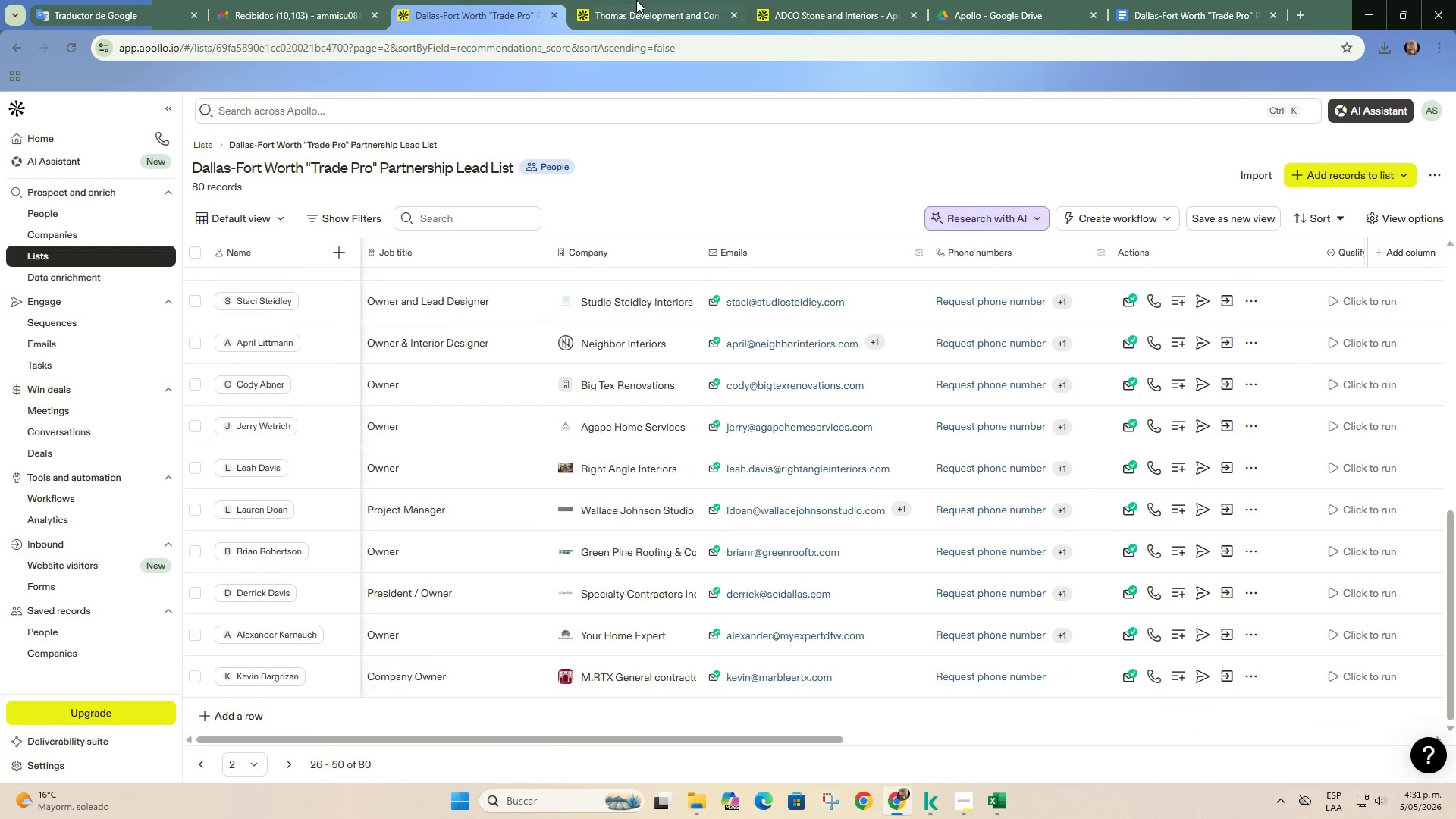 
left_click([497, 10])
 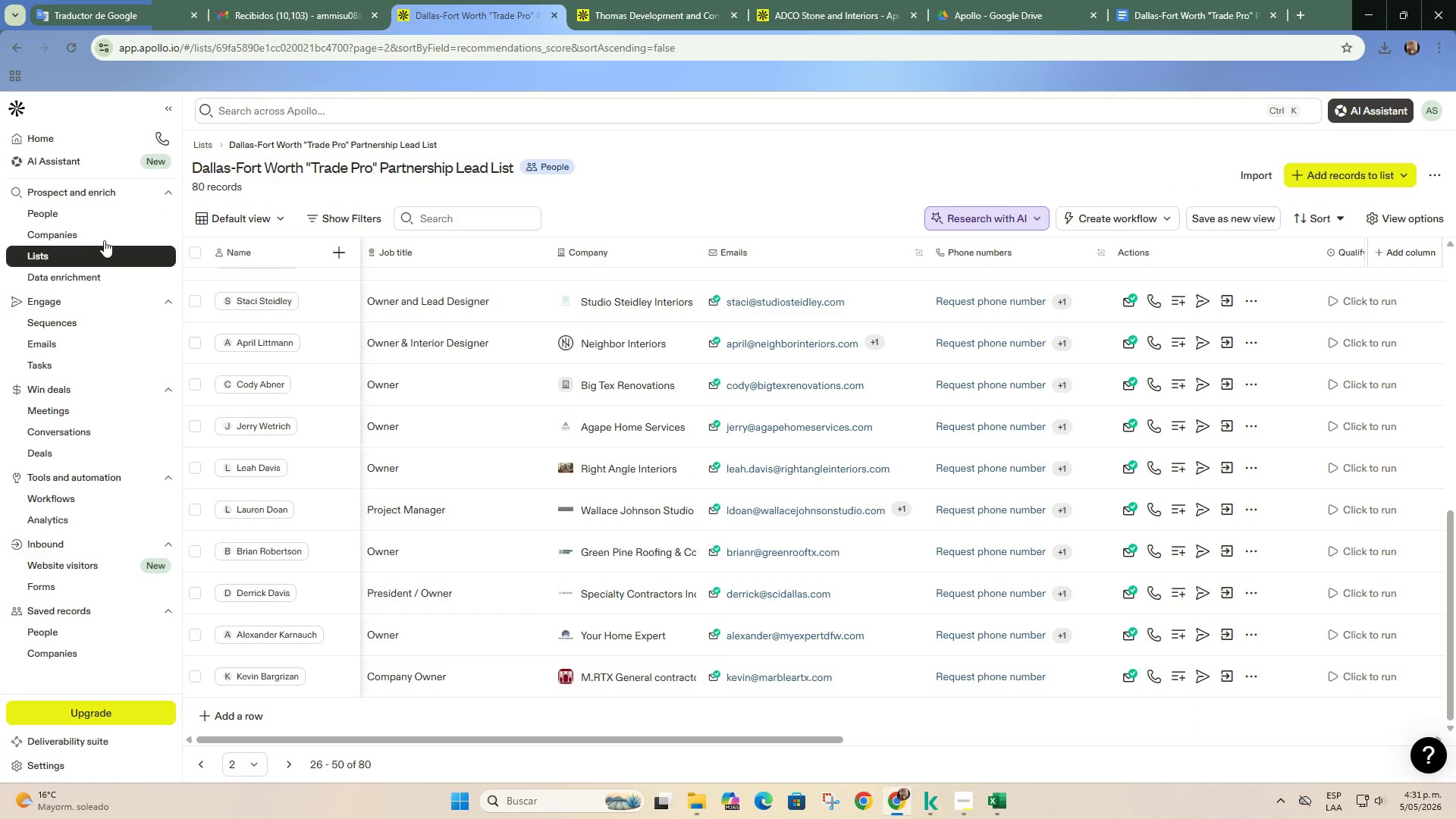 
left_click([112, 209])
 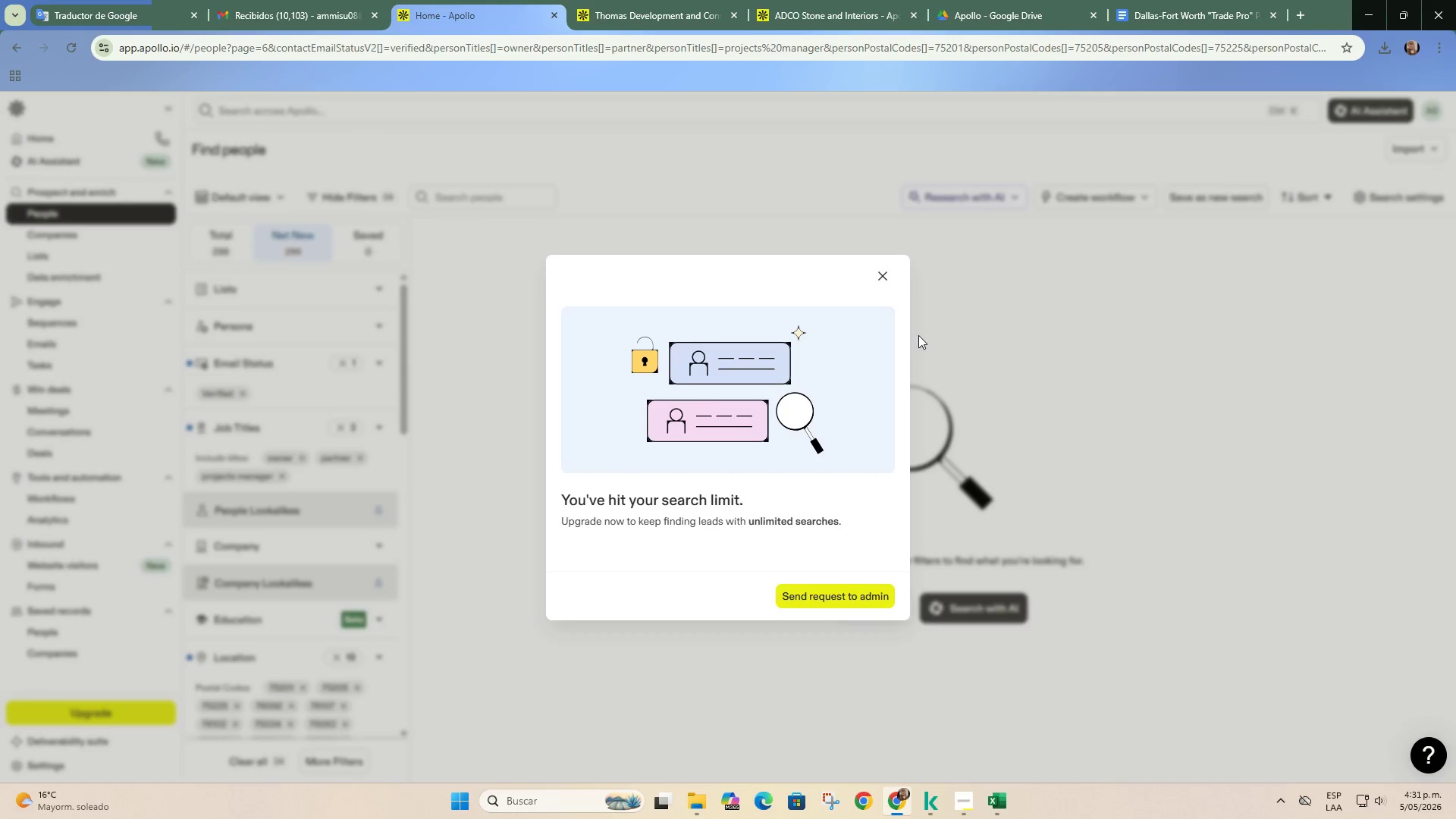 
left_click([880, 281])
 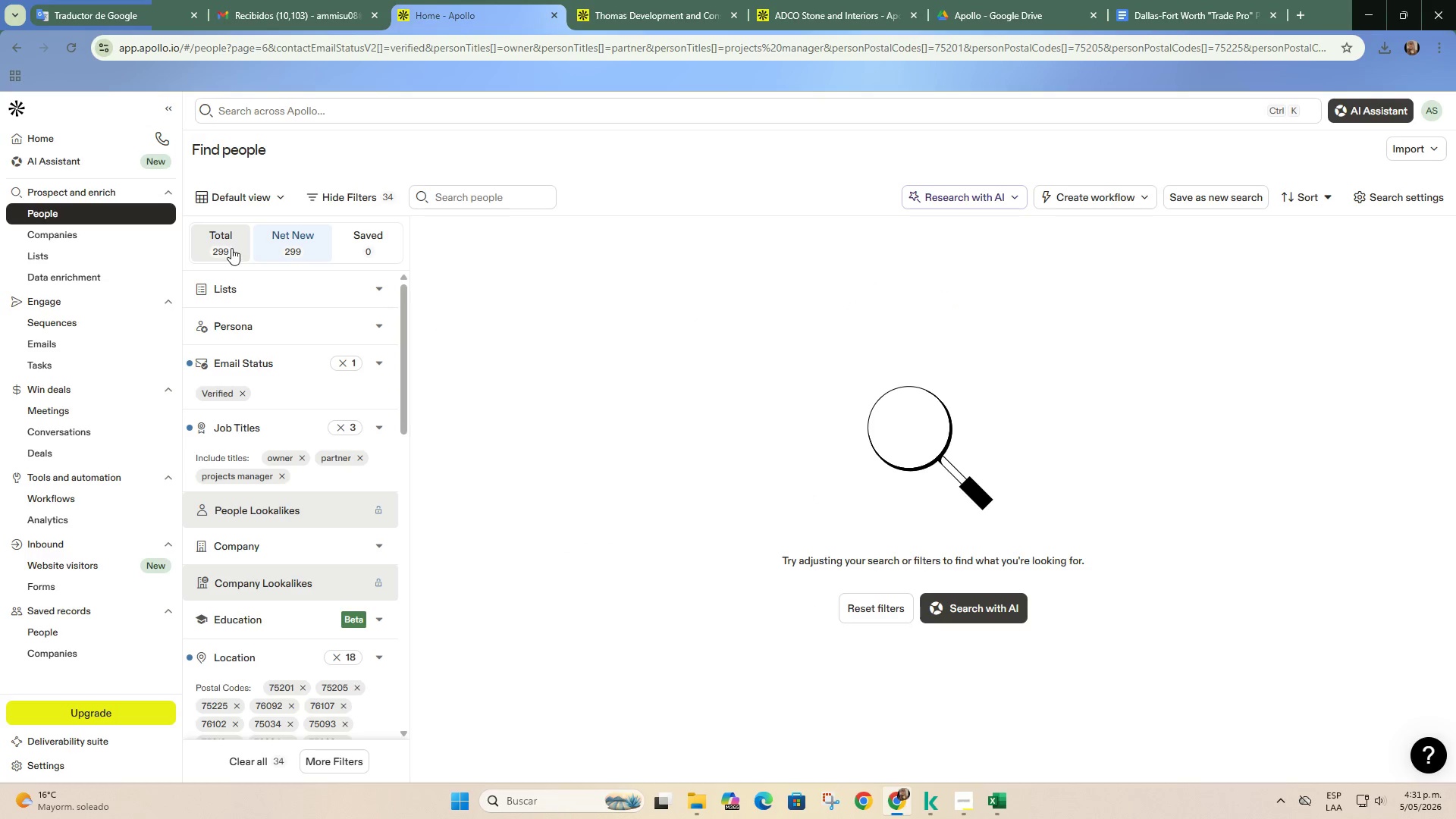 
left_click([277, 253])
 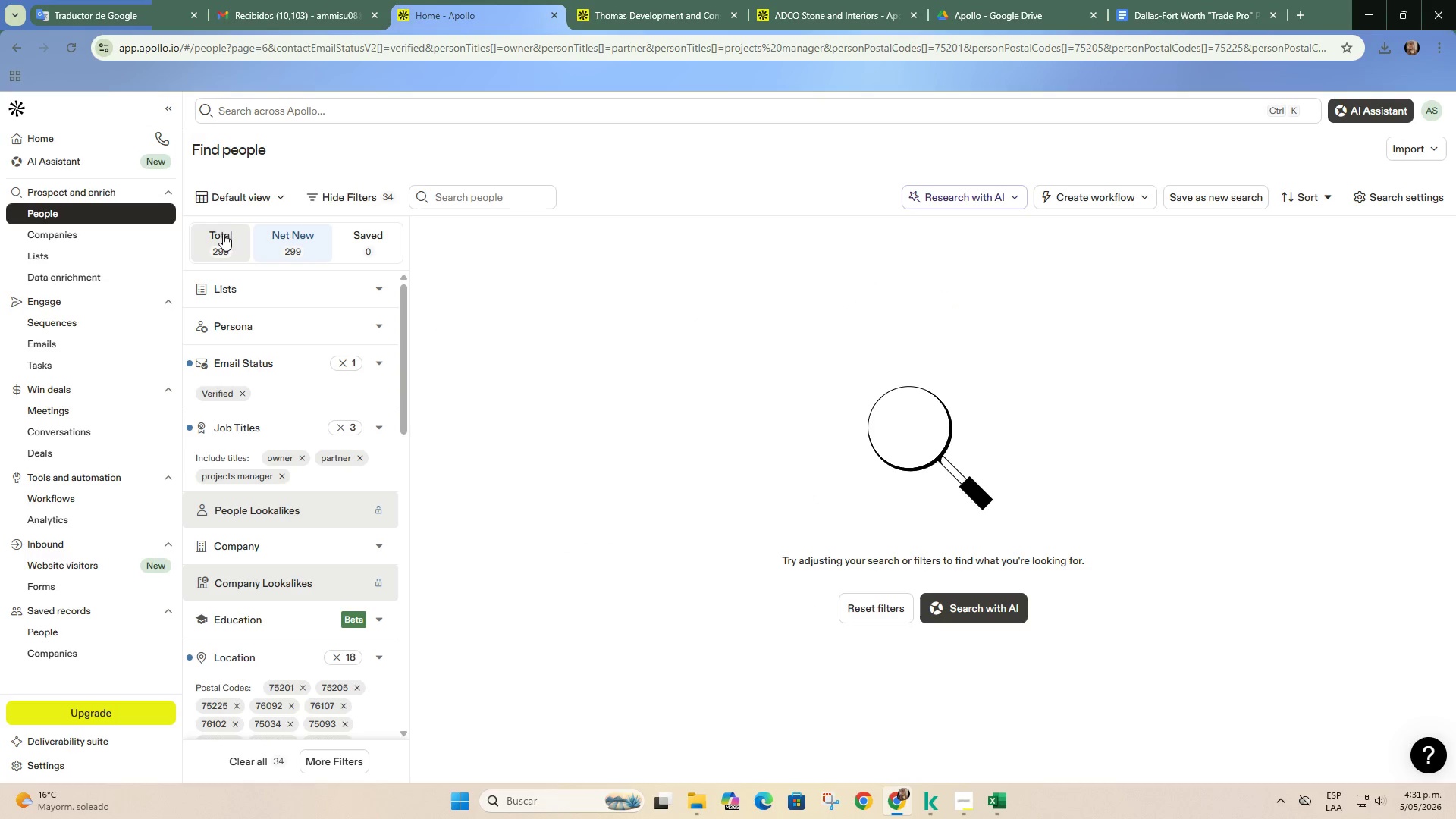 
left_click([221, 225])
 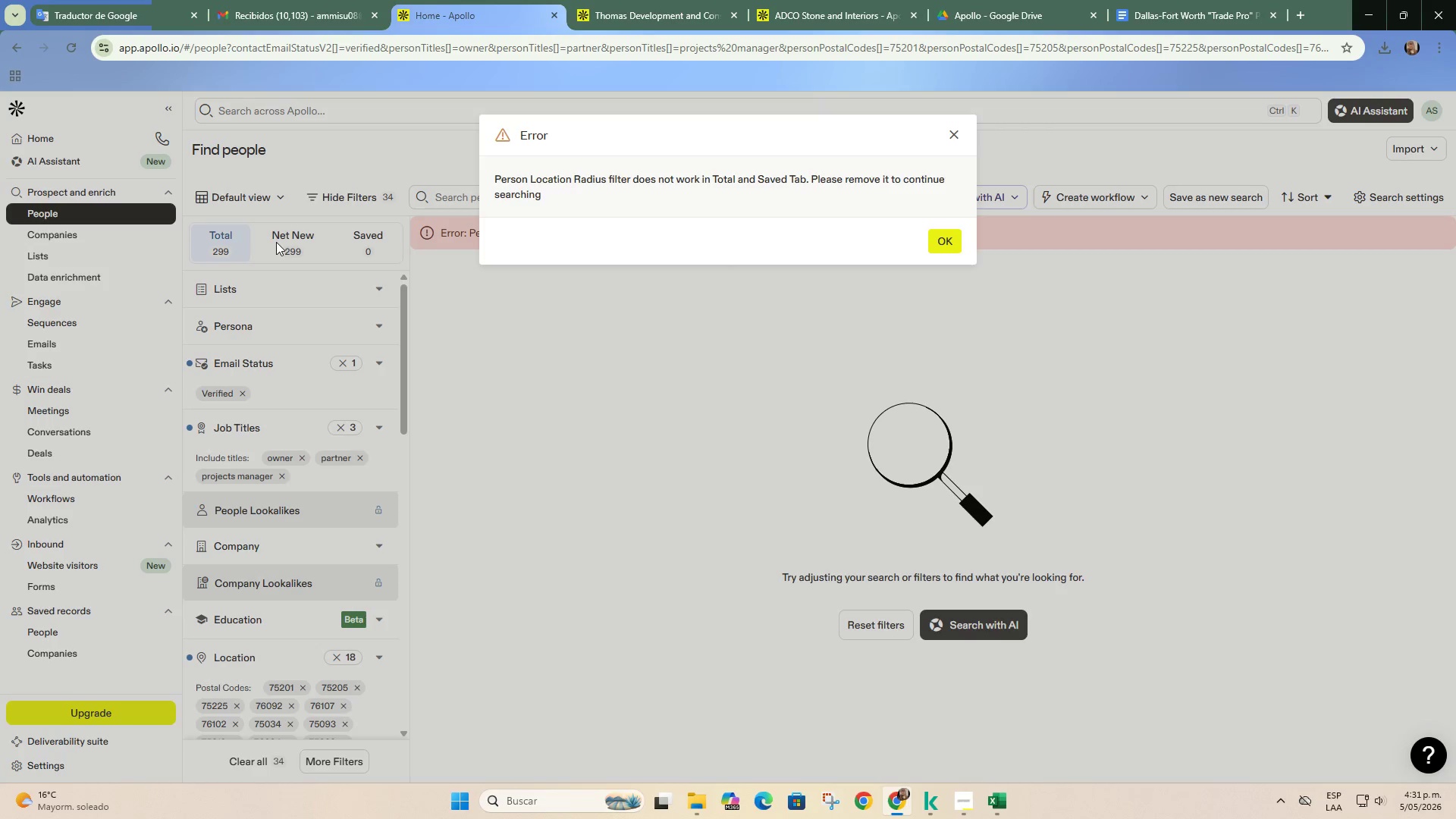 
left_click([276, 242])
 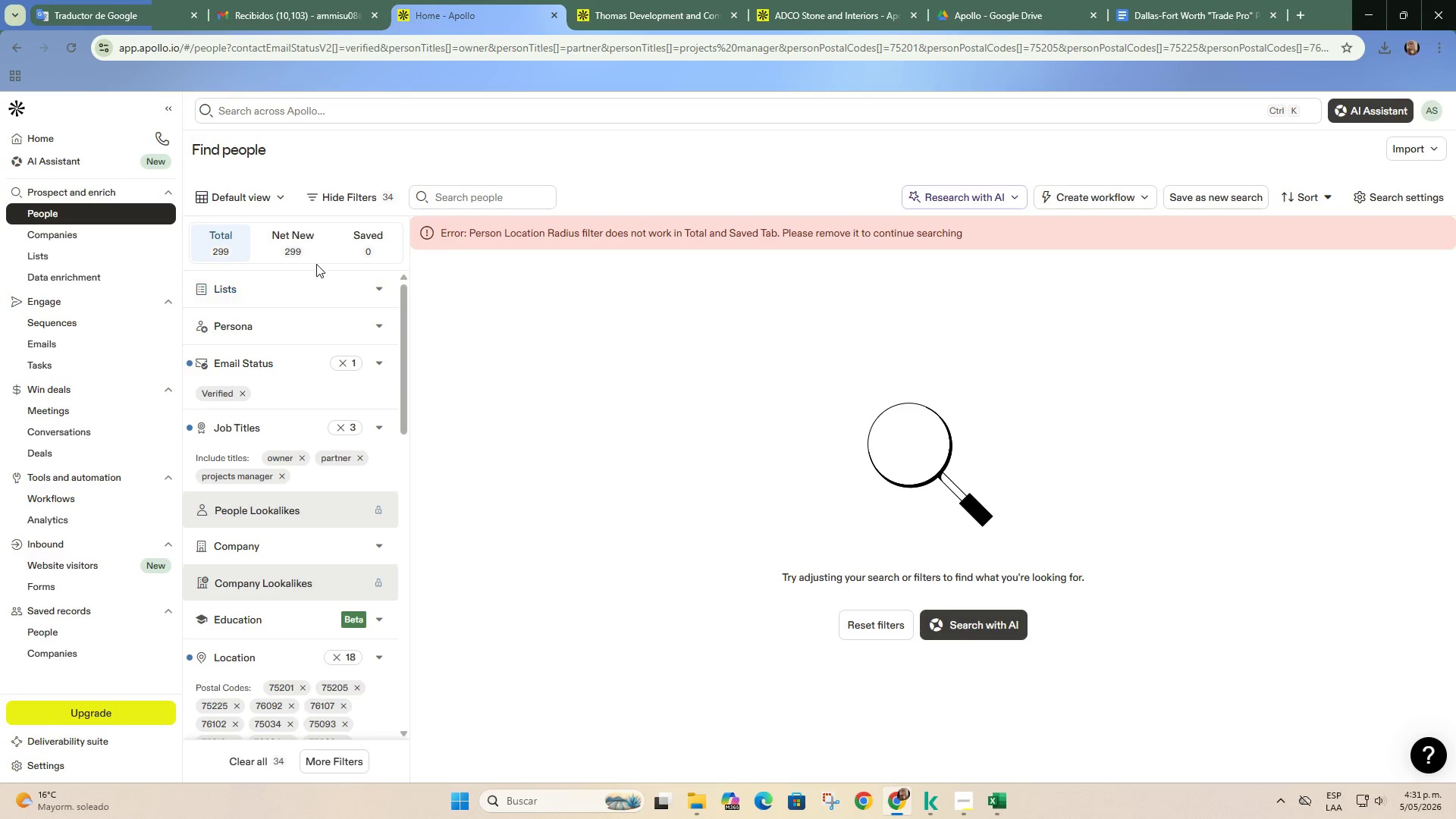 
left_click([300, 252])
 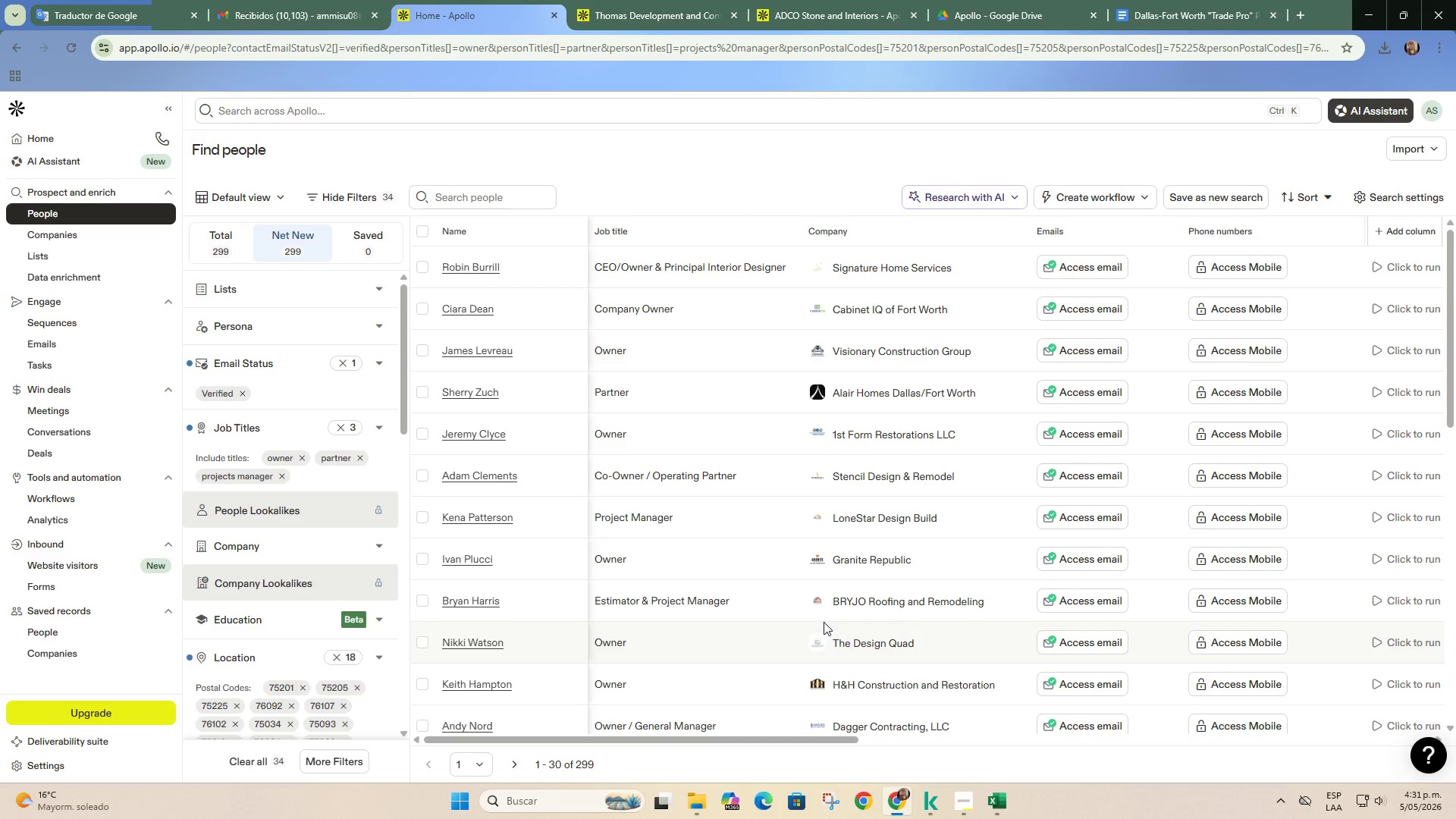 
left_click([797, 736])
 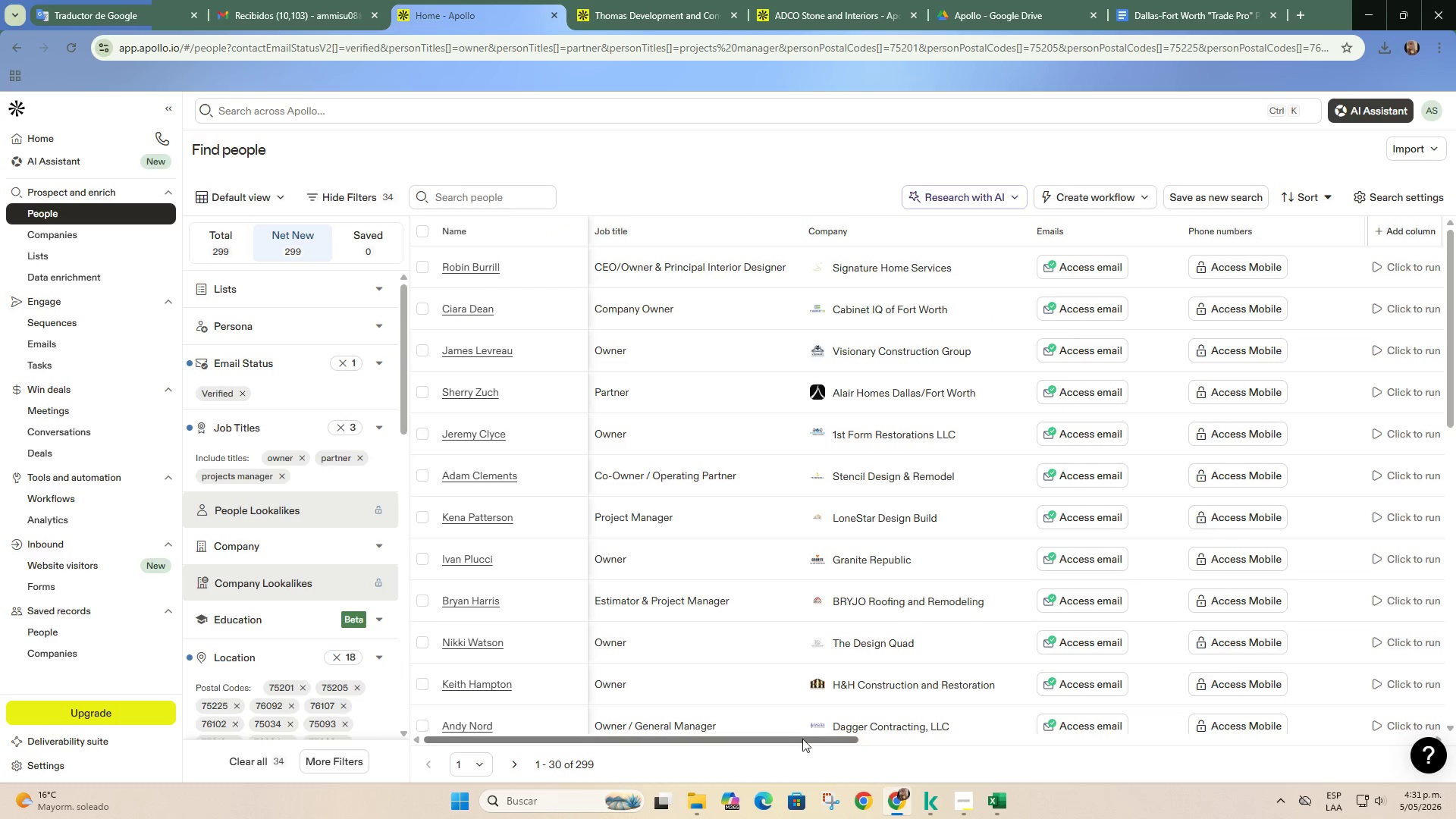 
left_click_drag(start_coordinate=[803, 738], to_coordinate=[534, 682])
 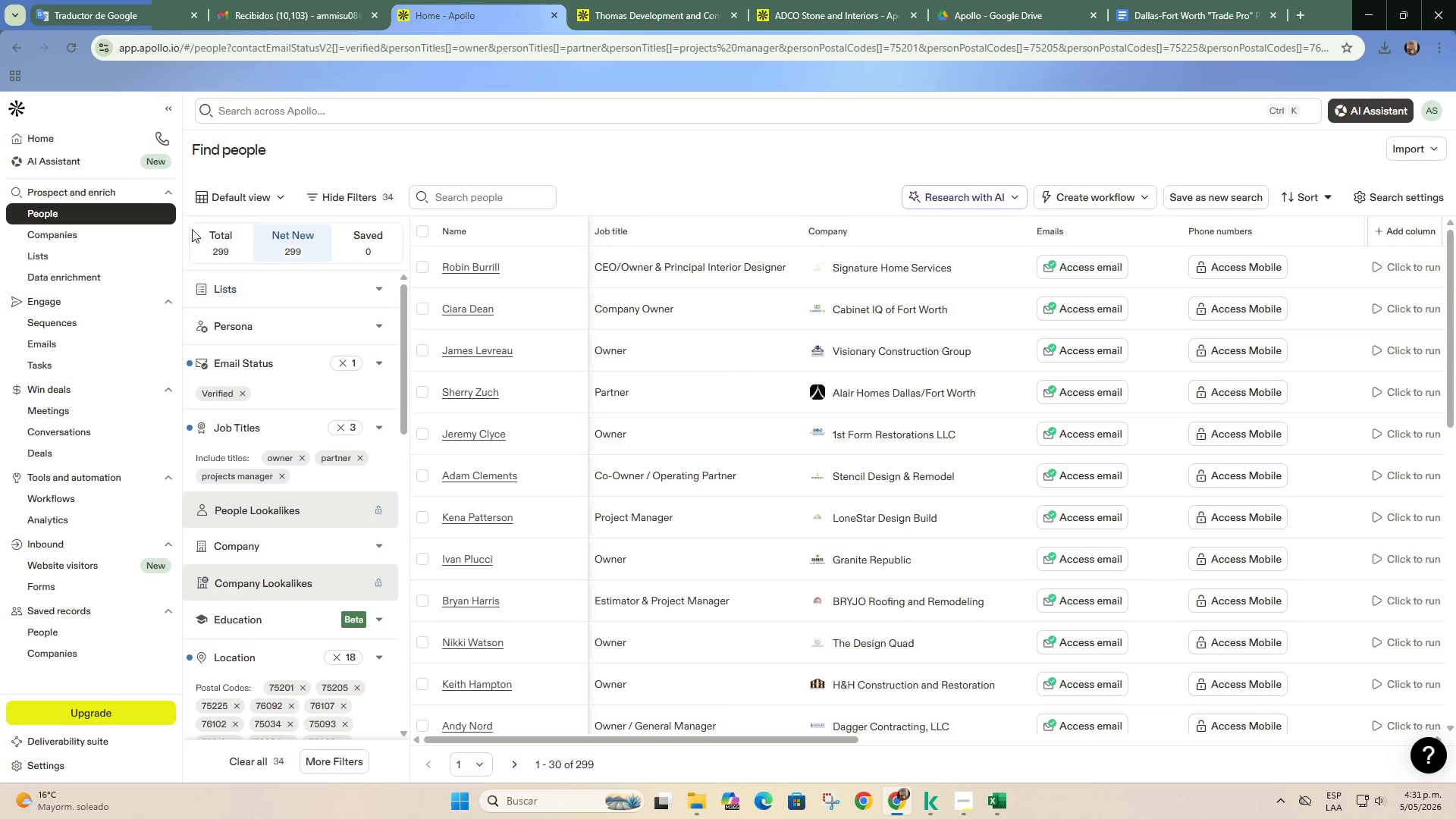 
left_click([205, 233])
 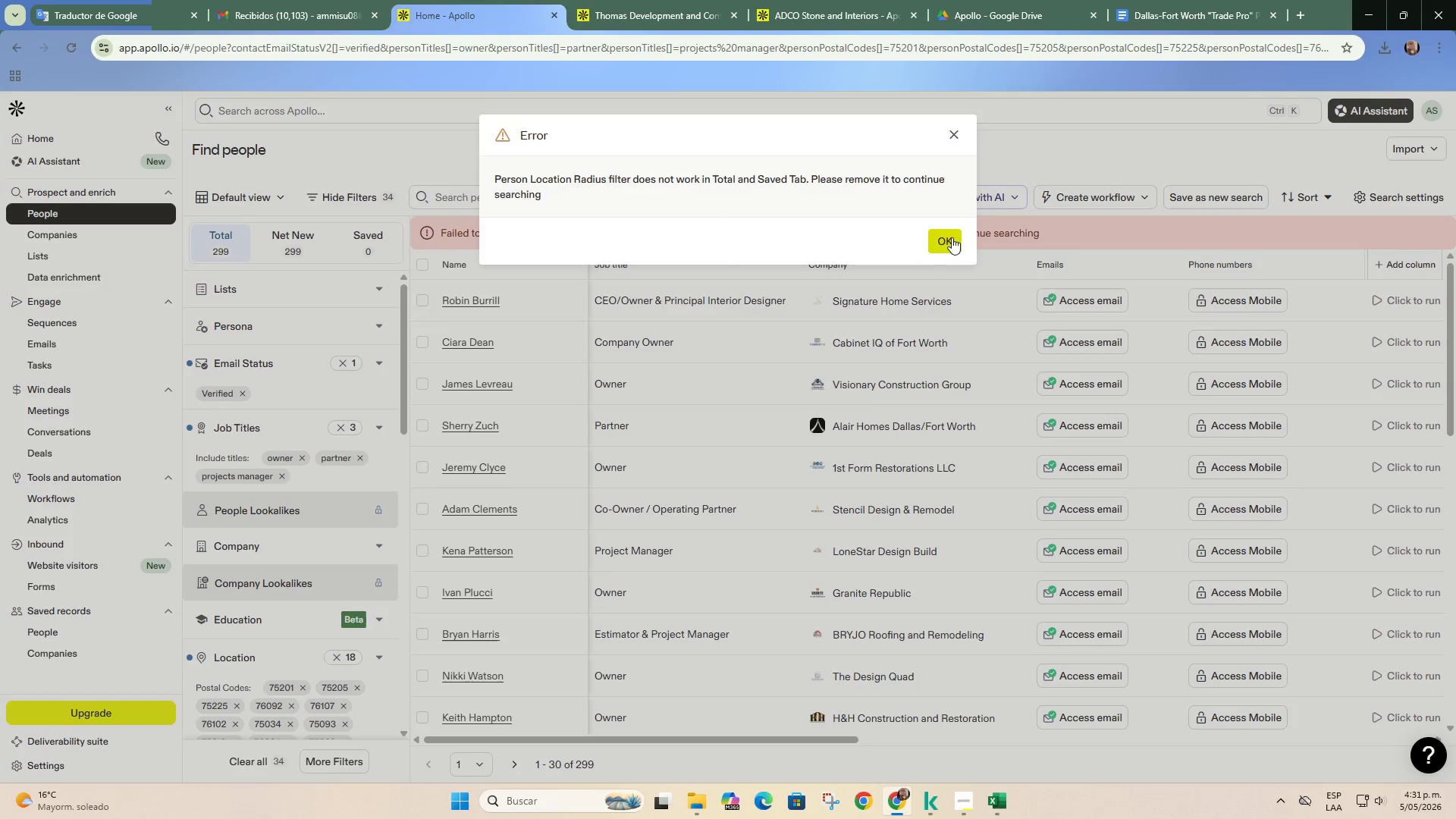 
left_click([297, 256])
 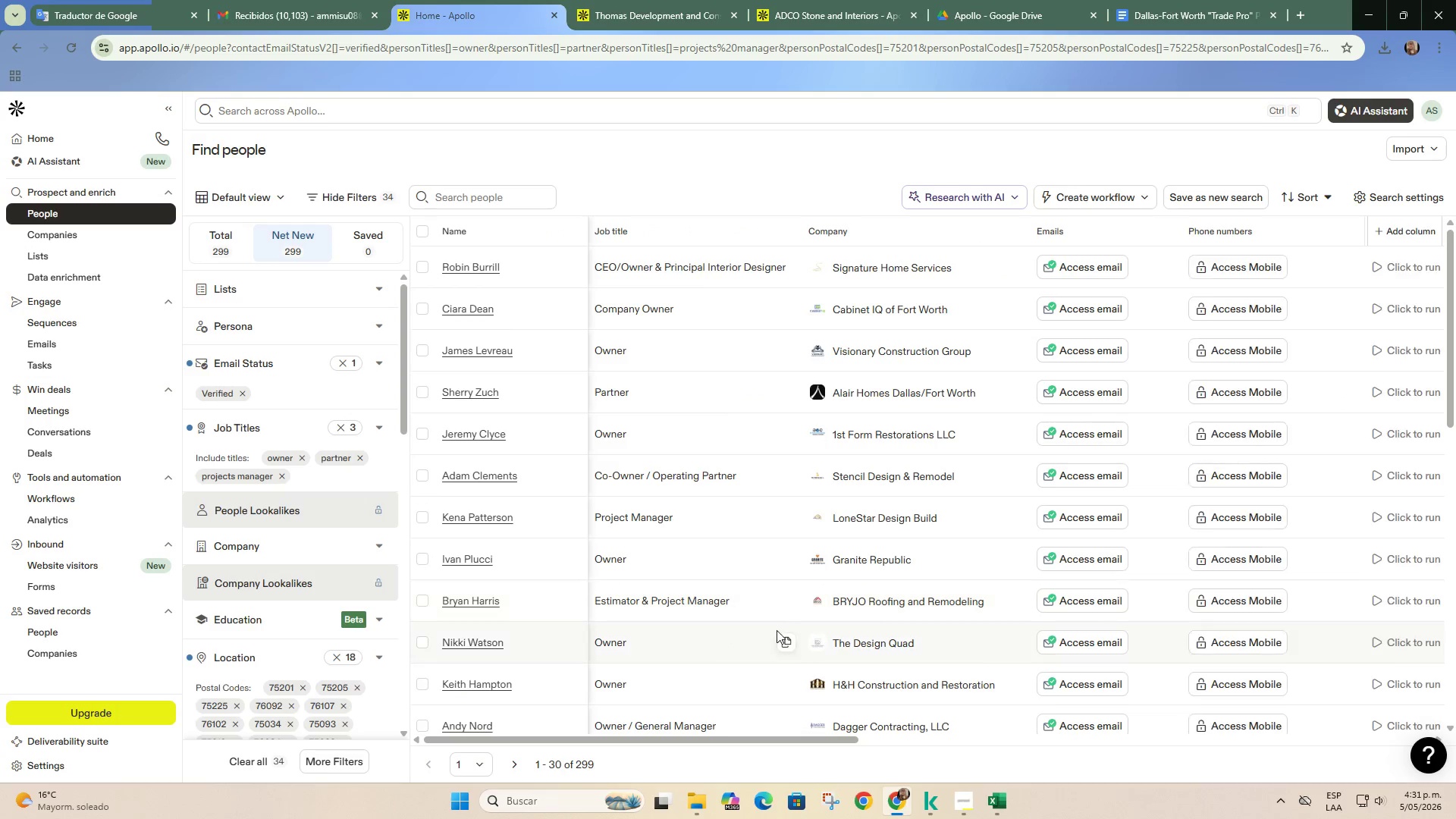 
scroll: coordinate [813, 520], scroll_direction: down, amount: 15.0
 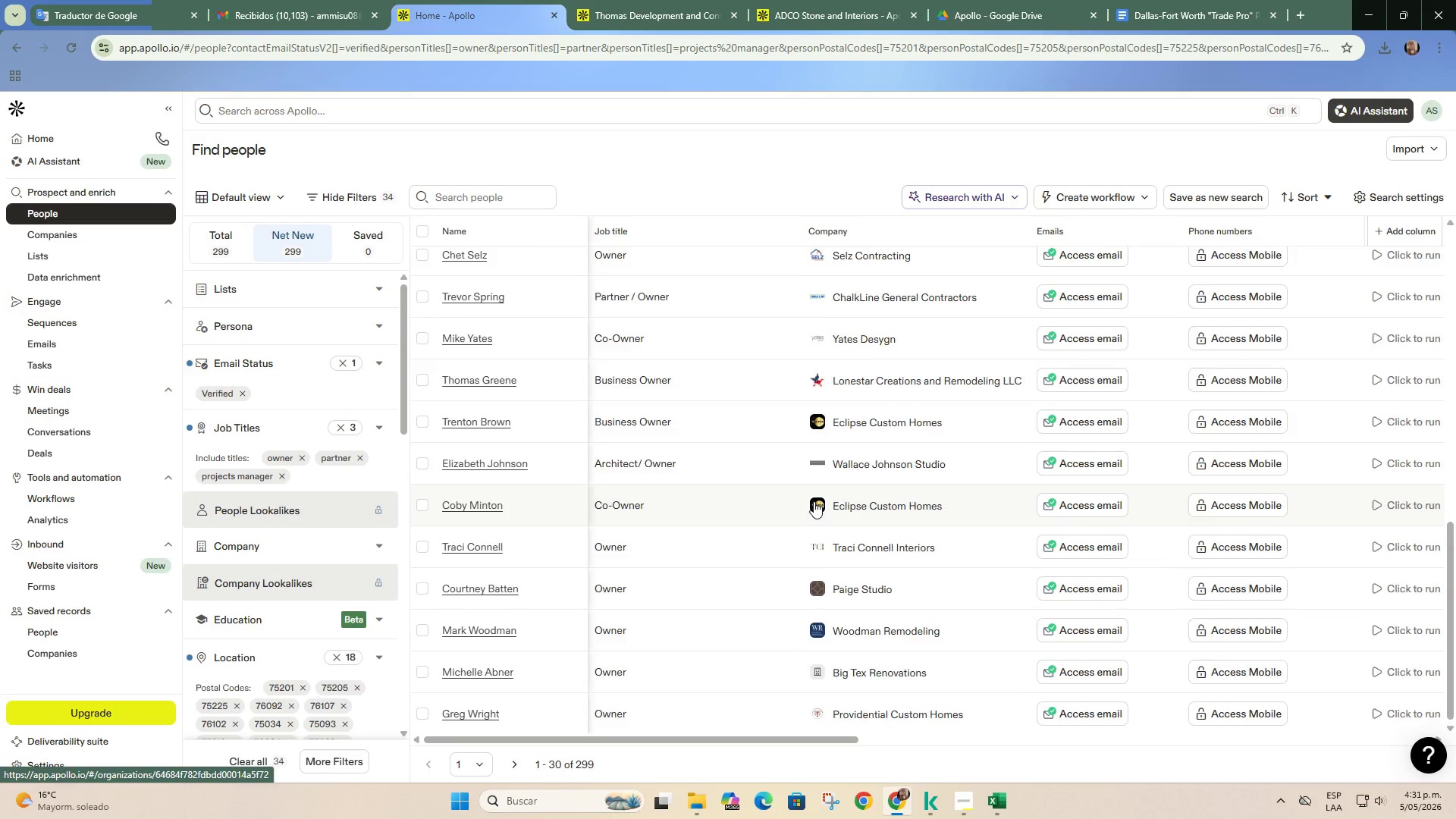 
scroll: coordinate [818, 544], scroll_direction: up, amount: 19.0
 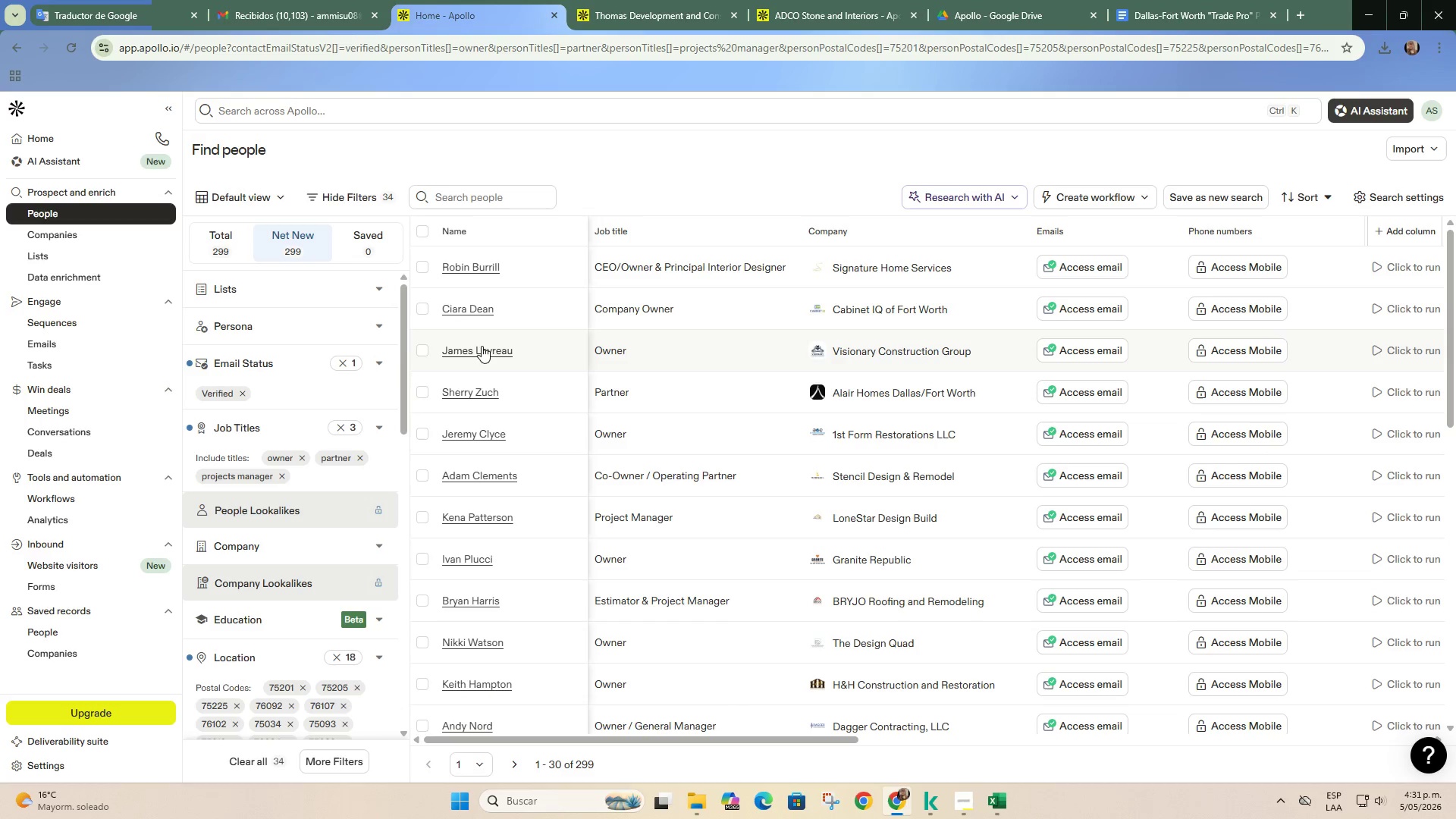 
left_click([421, 303])
 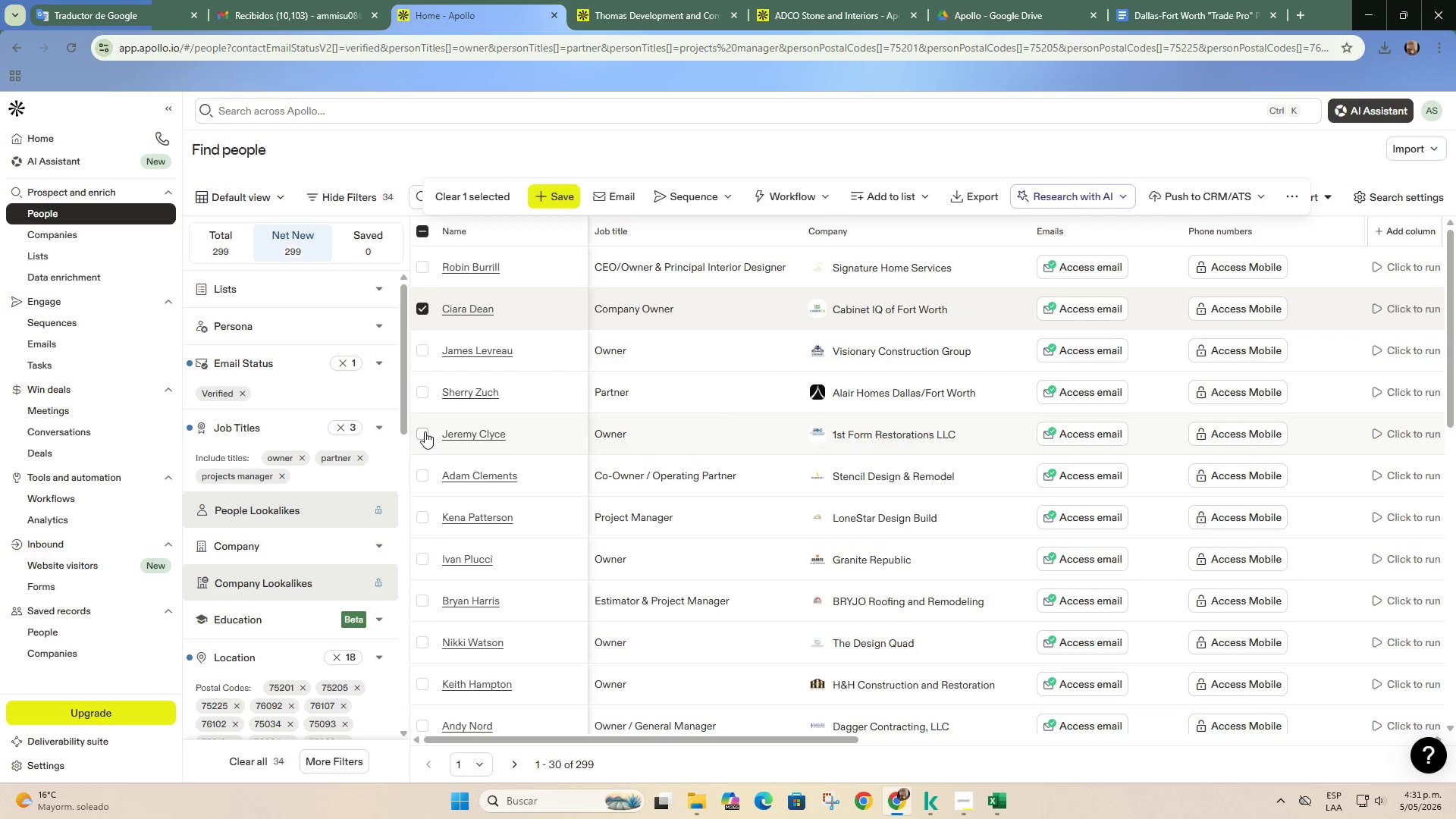 
wait(5.59)
 